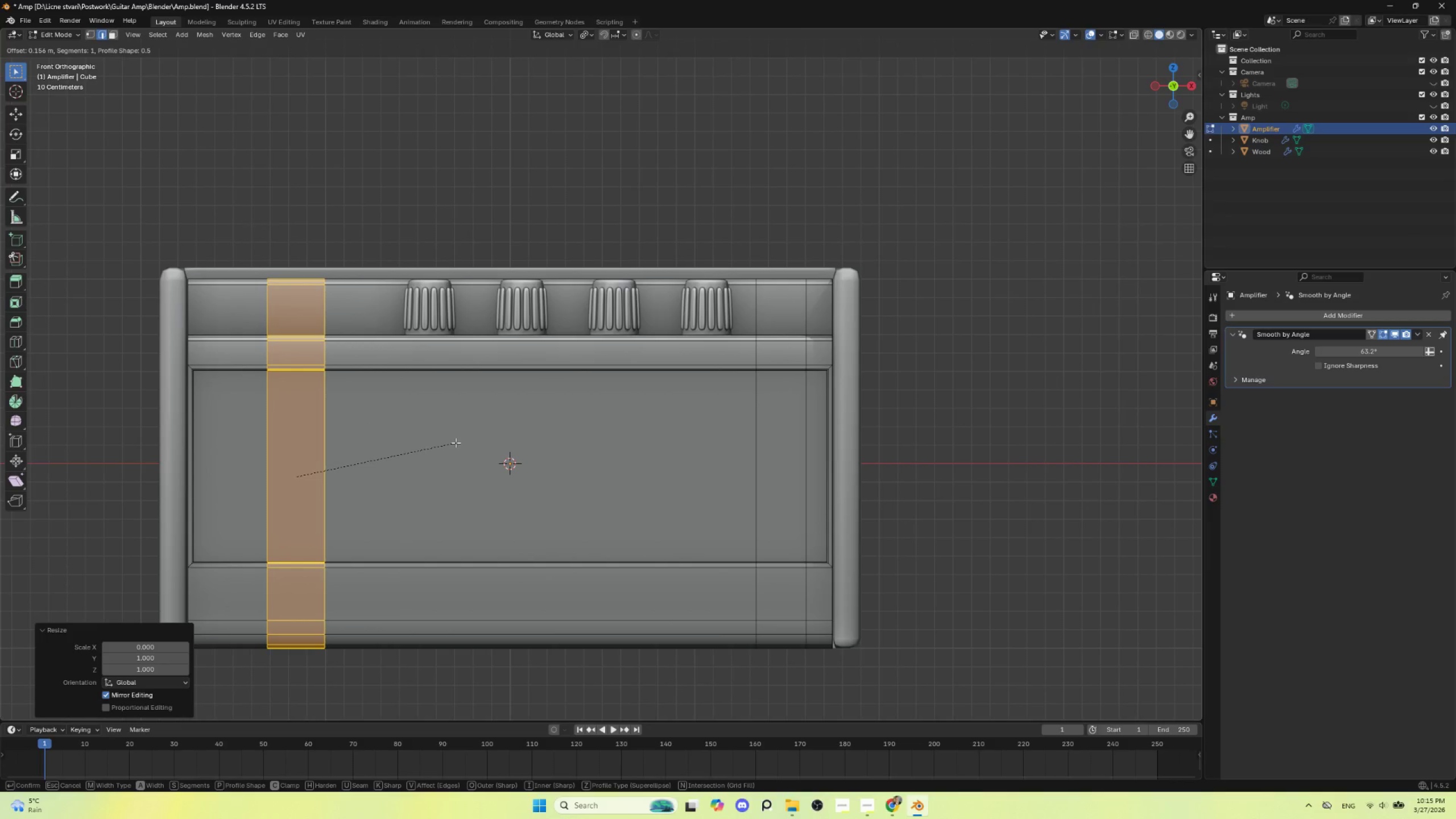 
left_click([452, 443])
 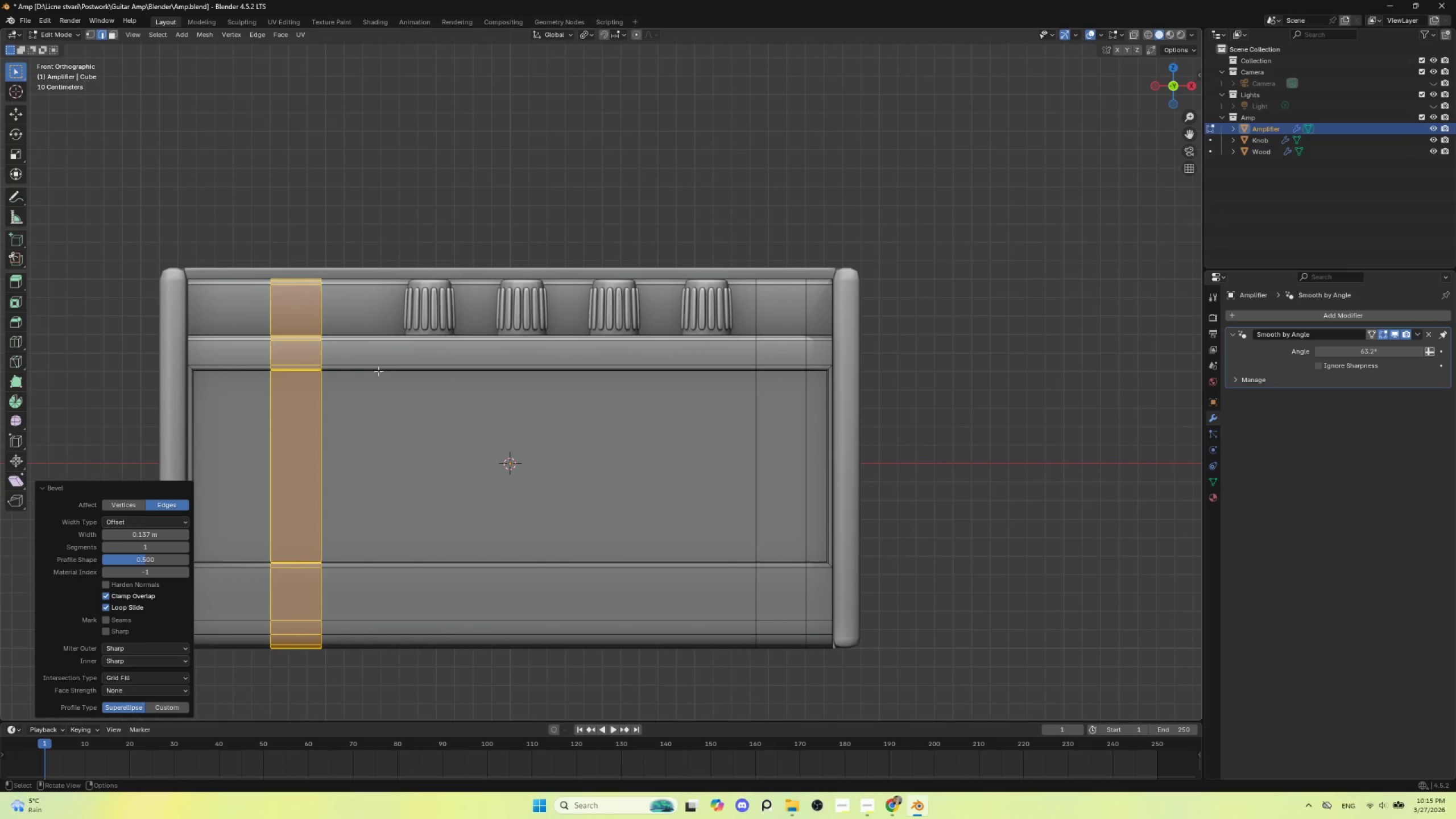 
hold_key(key=ShiftLeft, duration=0.94)
 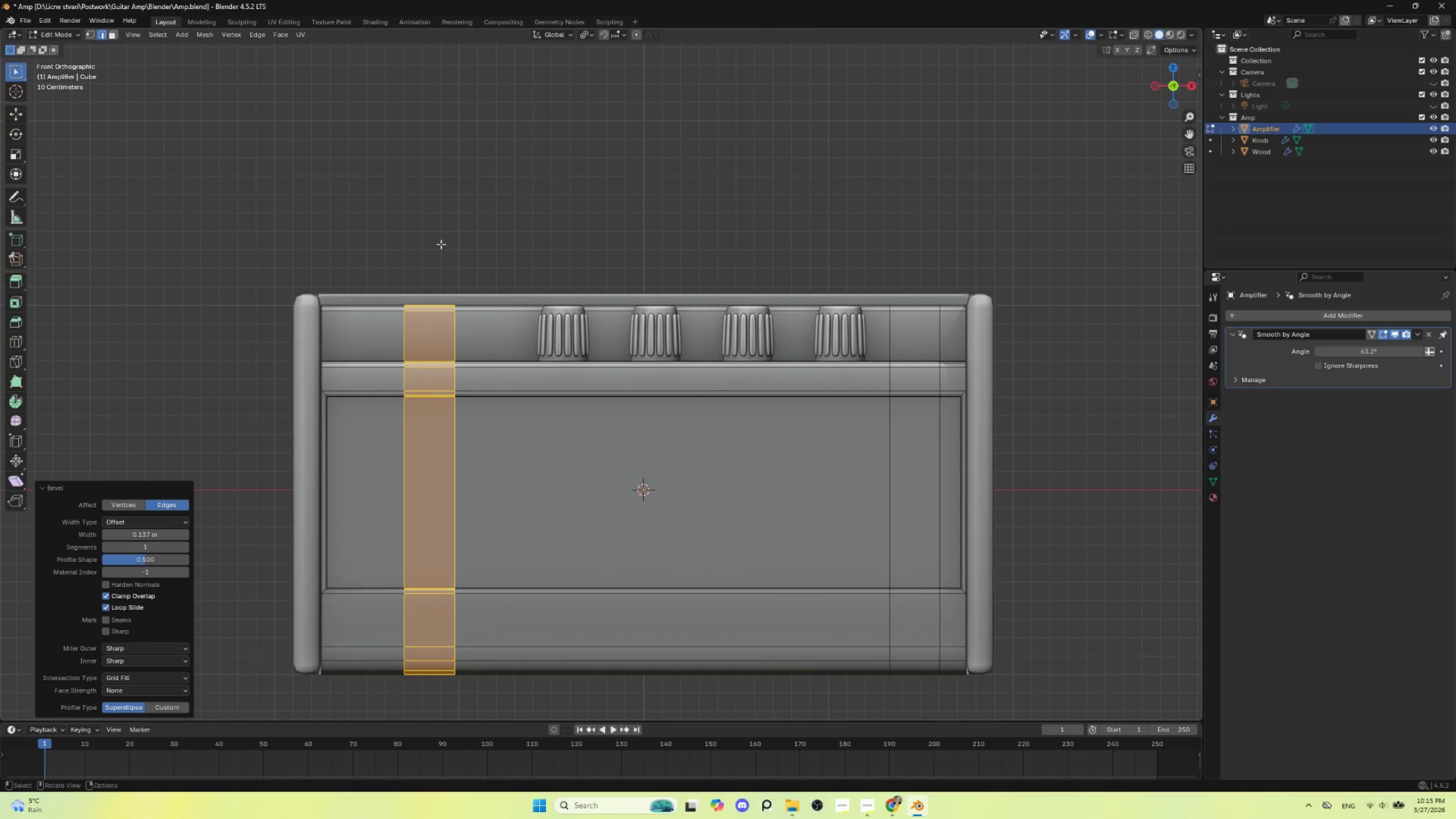 
key(Tab)
 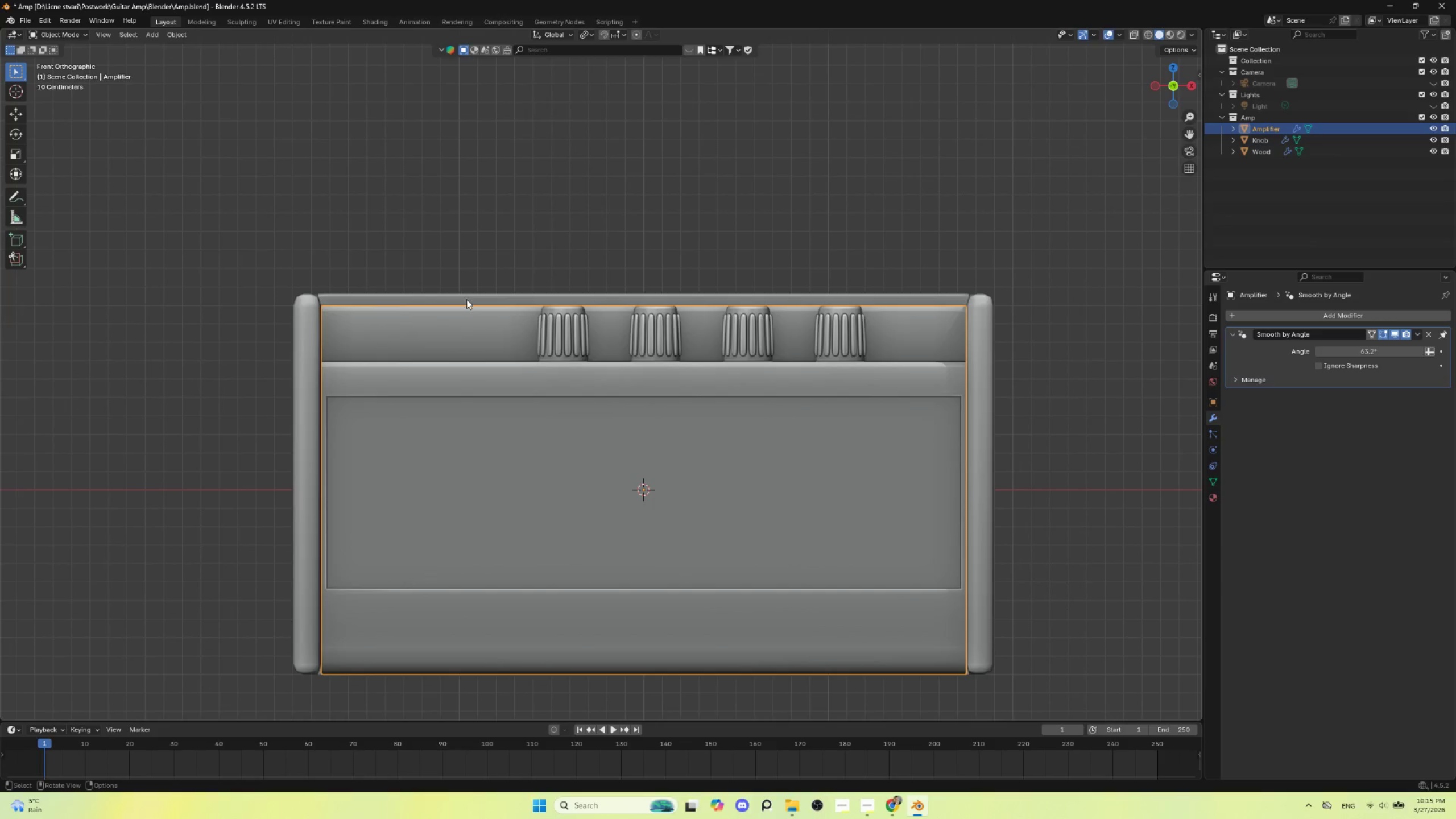 
key(Tab)
 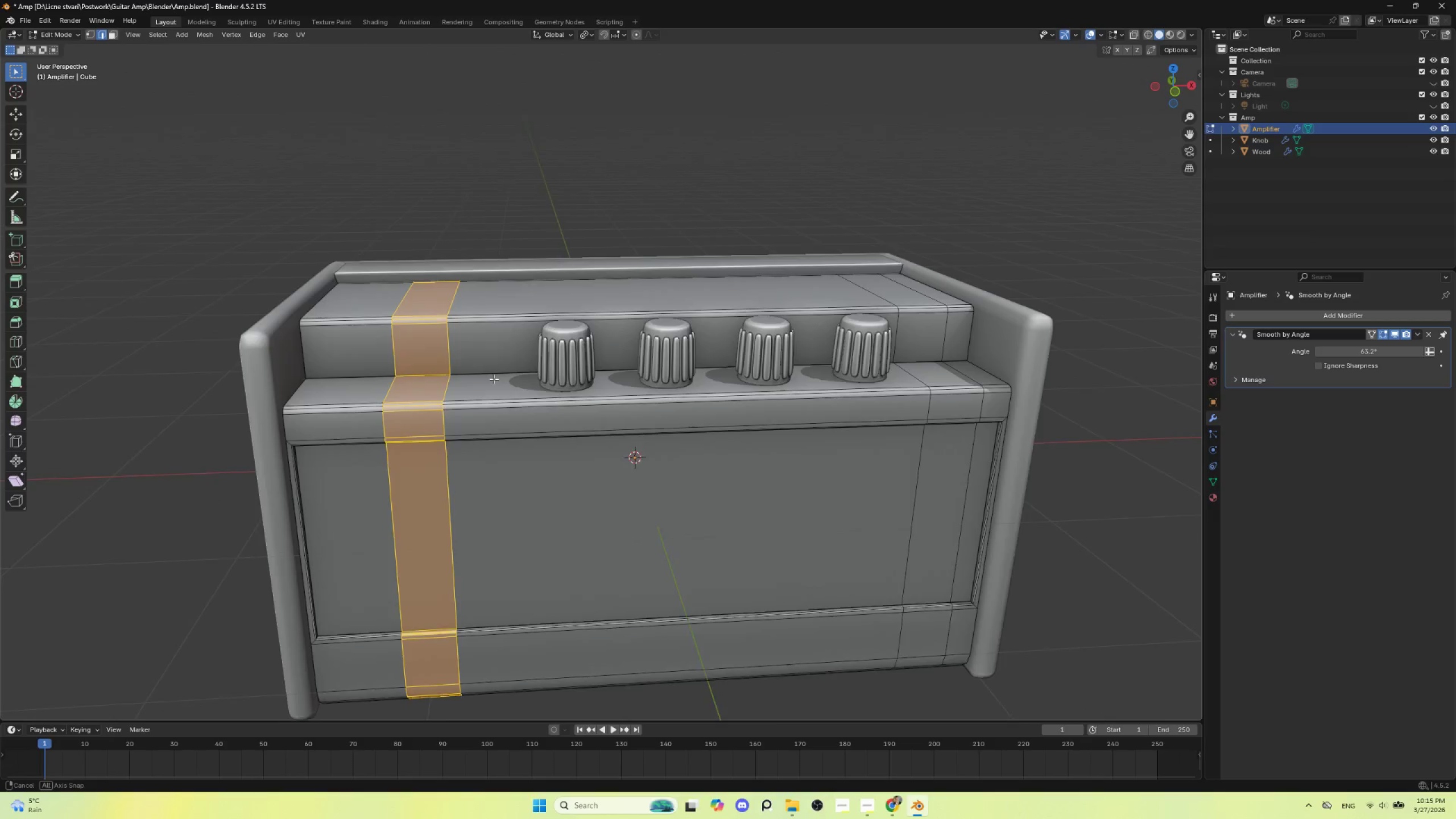 
hold_key(key=AltLeft, duration=0.38)
 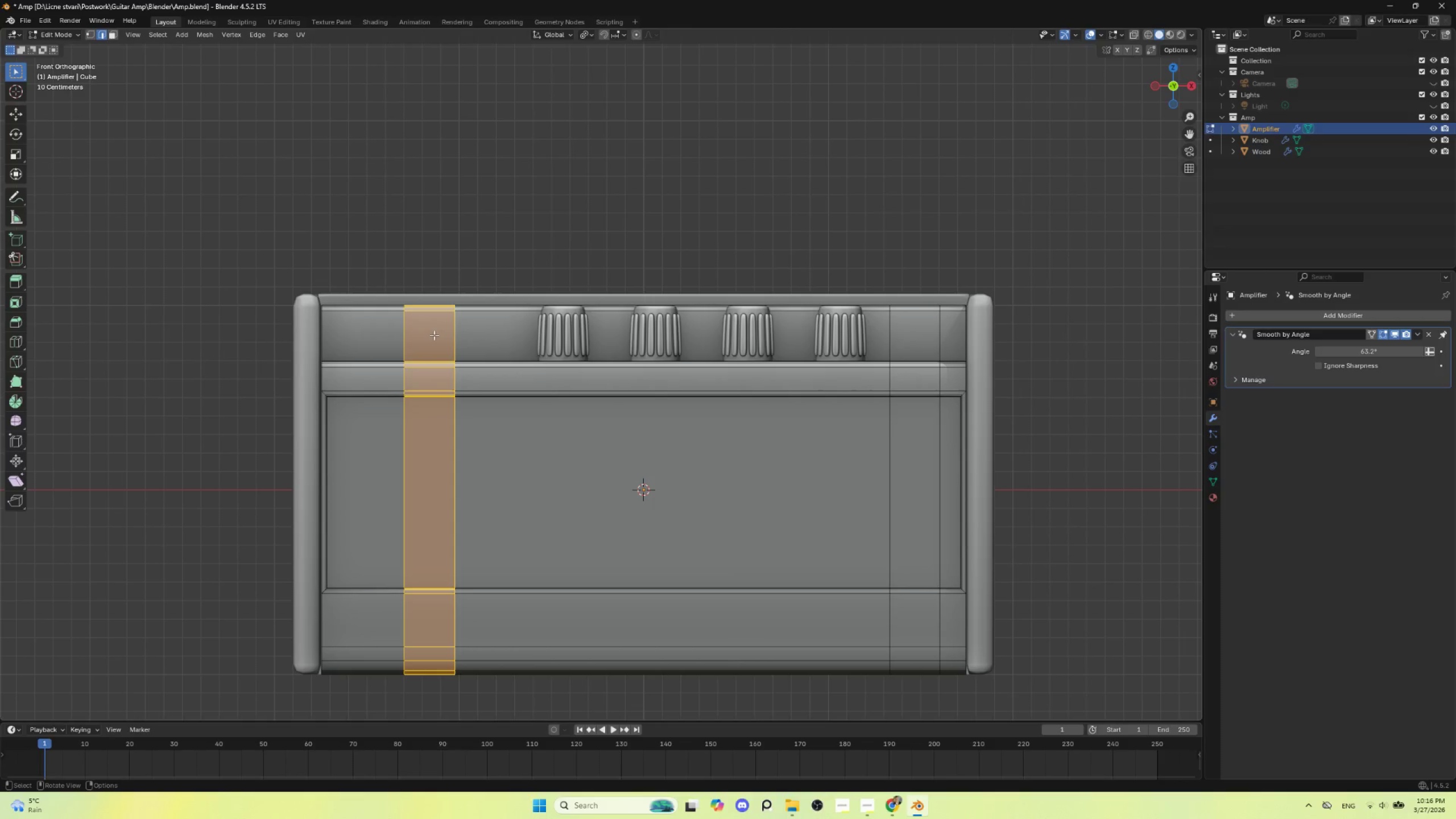 
left_click([434, 335])
 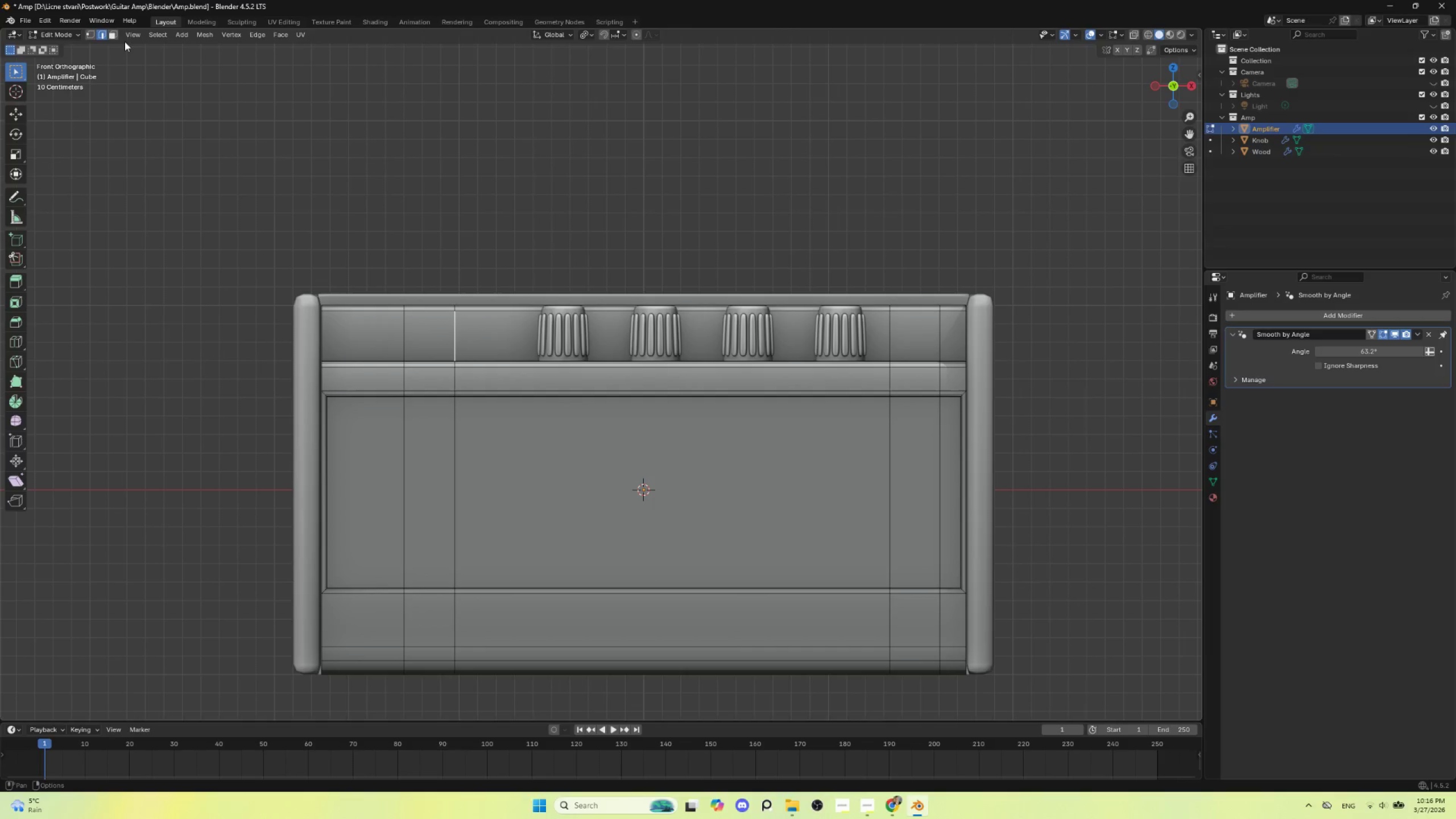 
left_click([113, 35])
 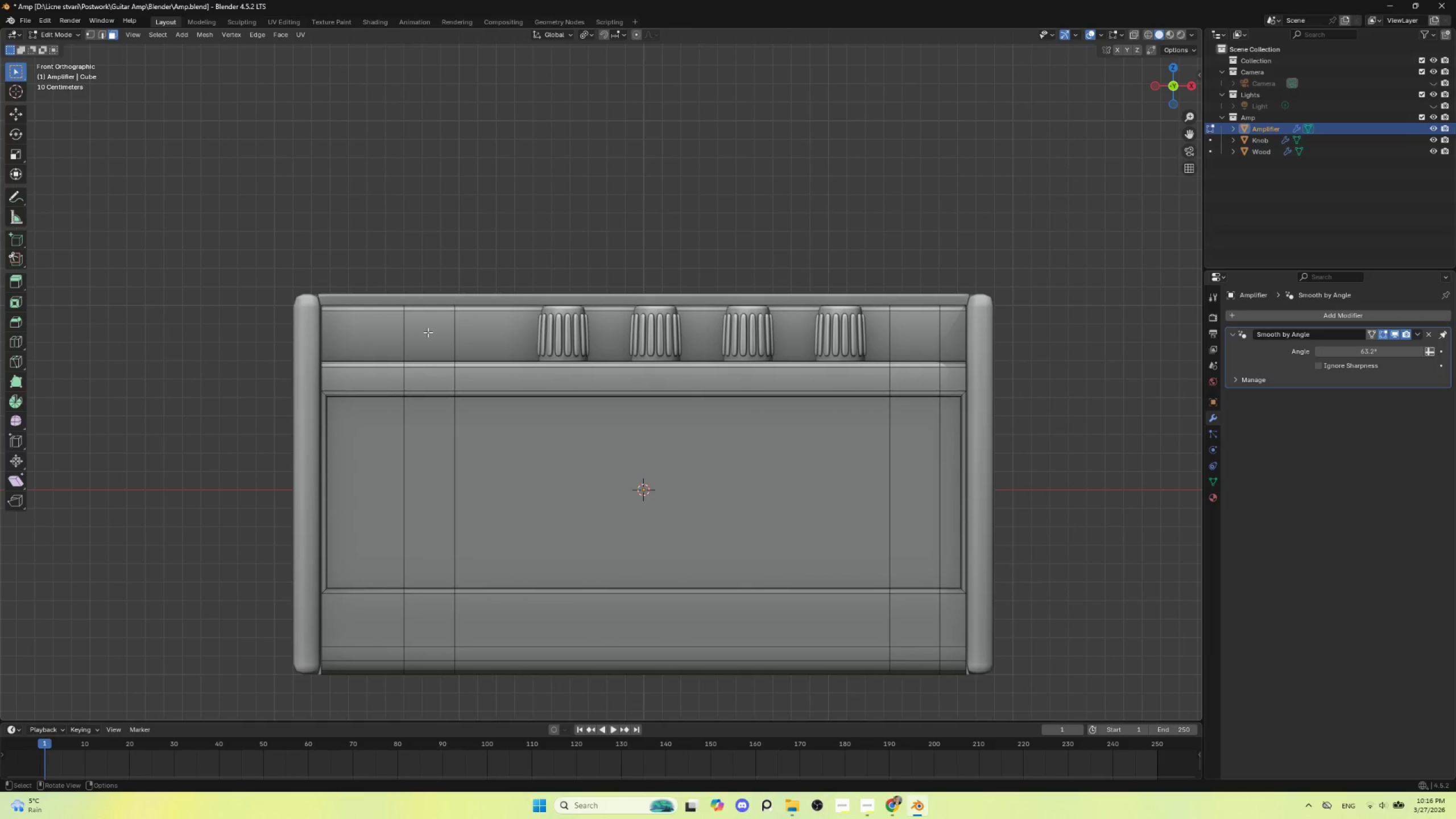 
left_click([428, 332])
 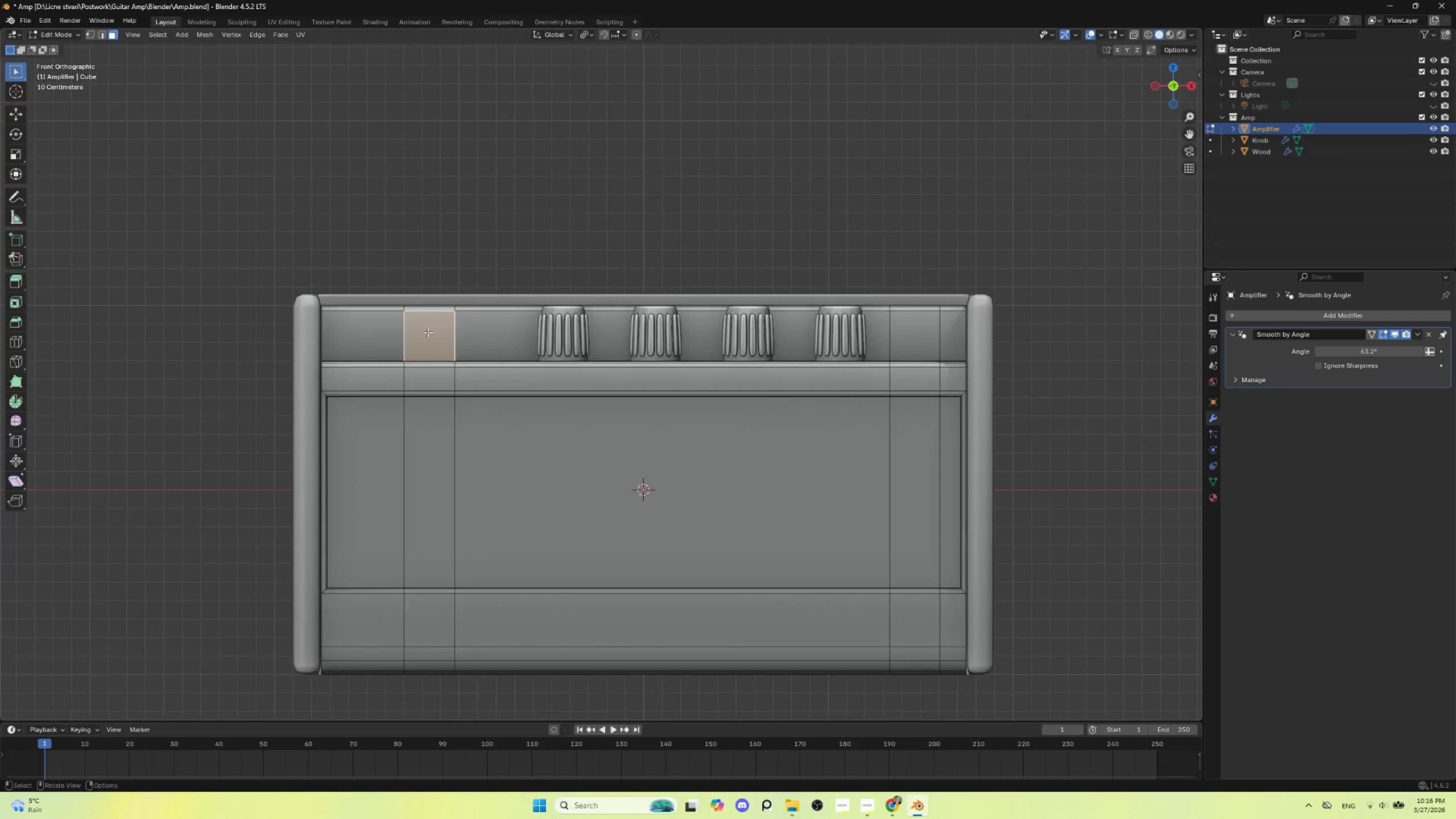 
hold_key(key=ShiftLeft, duration=0.5)
 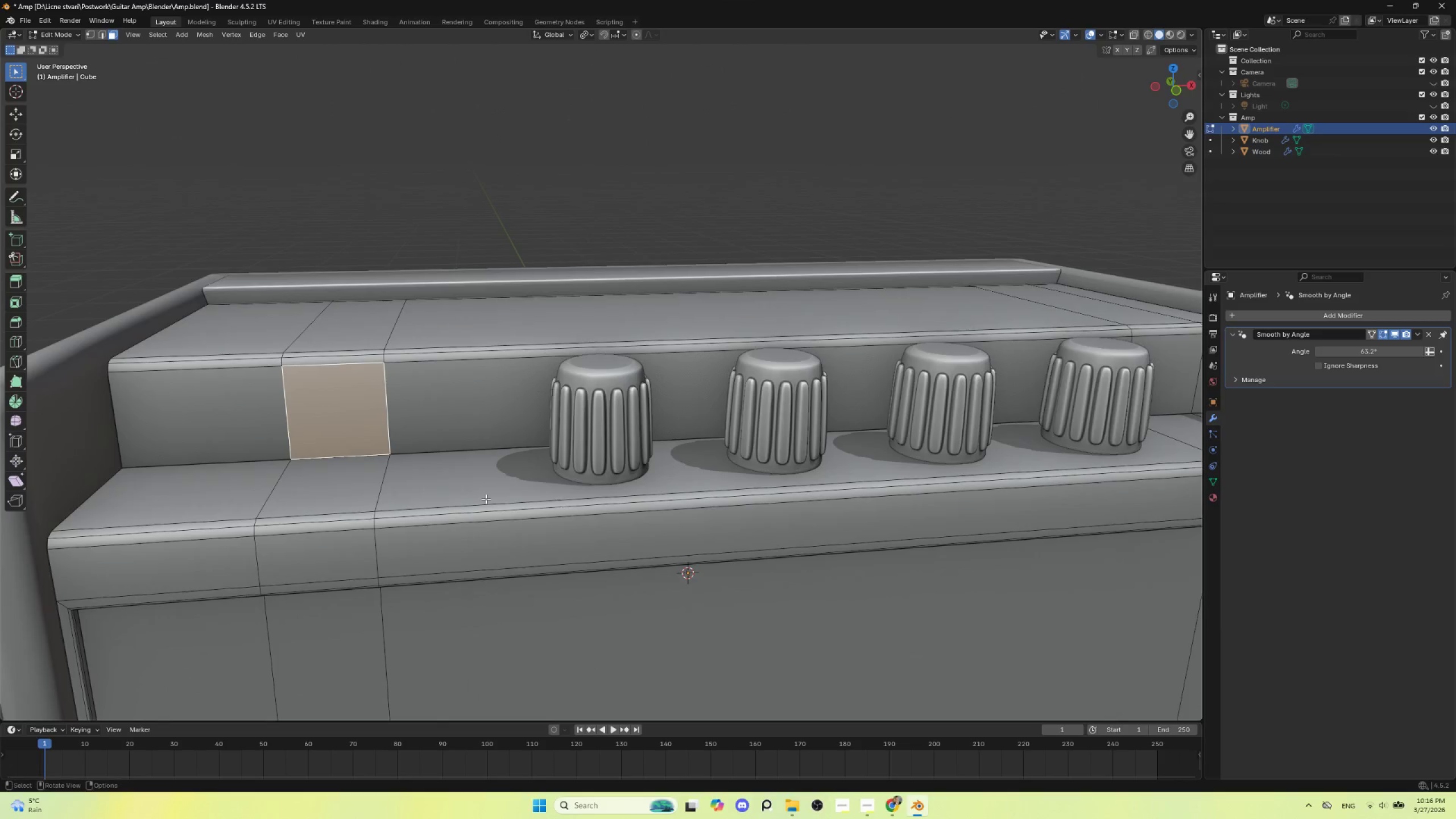 
scroll: coordinate [478, 427], scroll_direction: up, amount: 3.0
 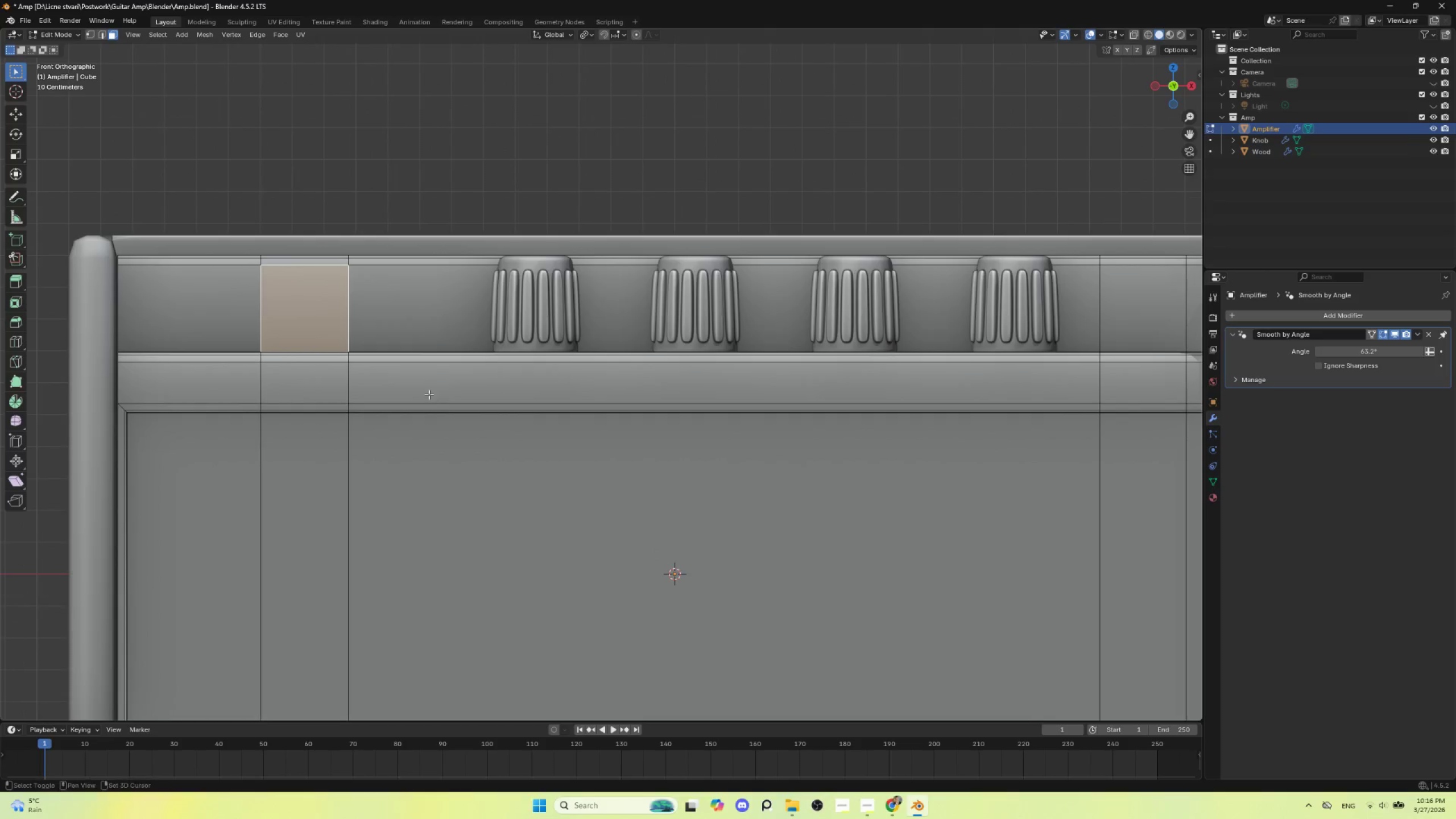 
hold_key(key=ShiftLeft, duration=1.59)
scroll: coordinate [466, 509], scroll_direction: up, amount: 2.0
 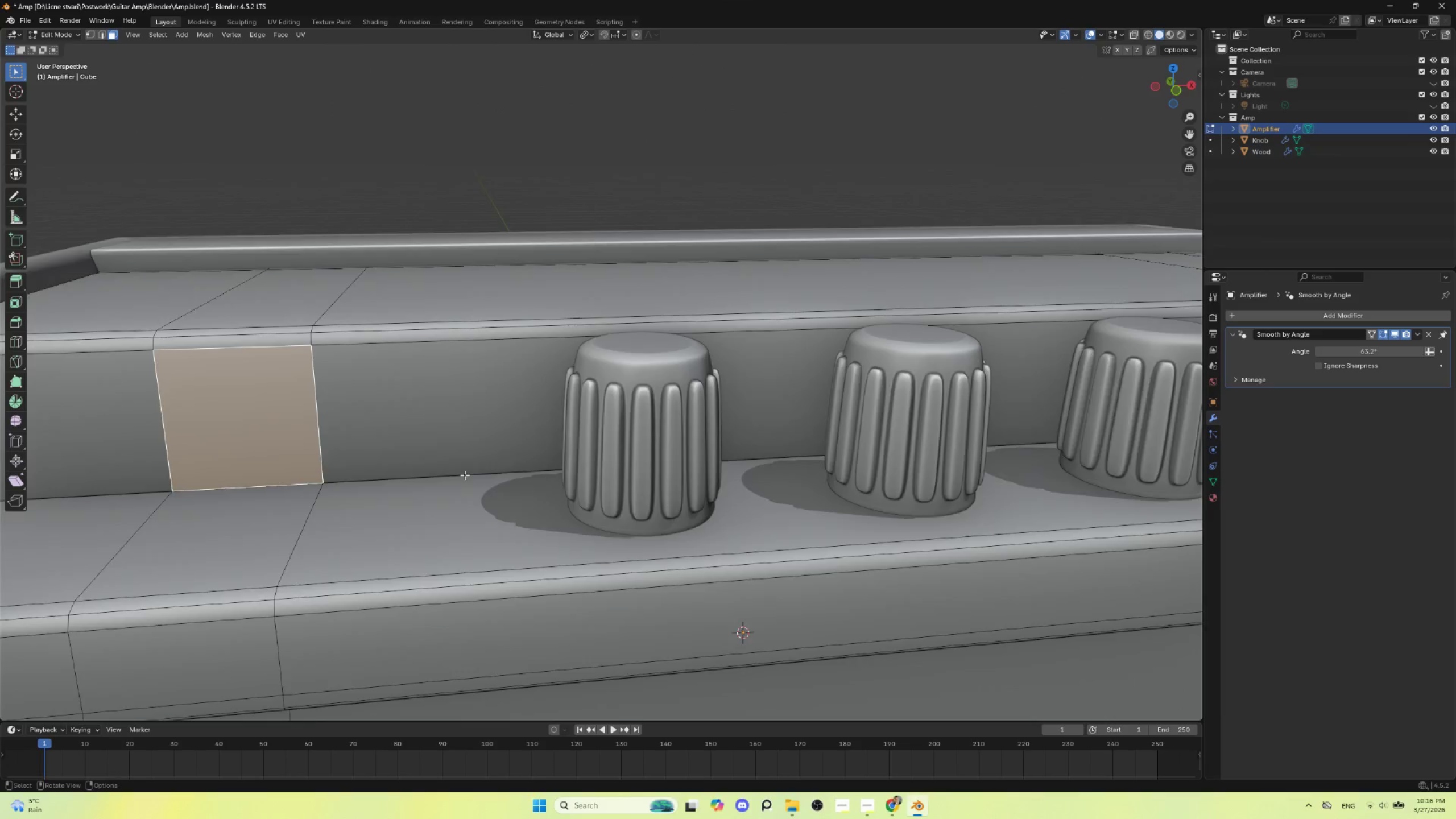 
hold_key(key=AltLeft, duration=0.64)
 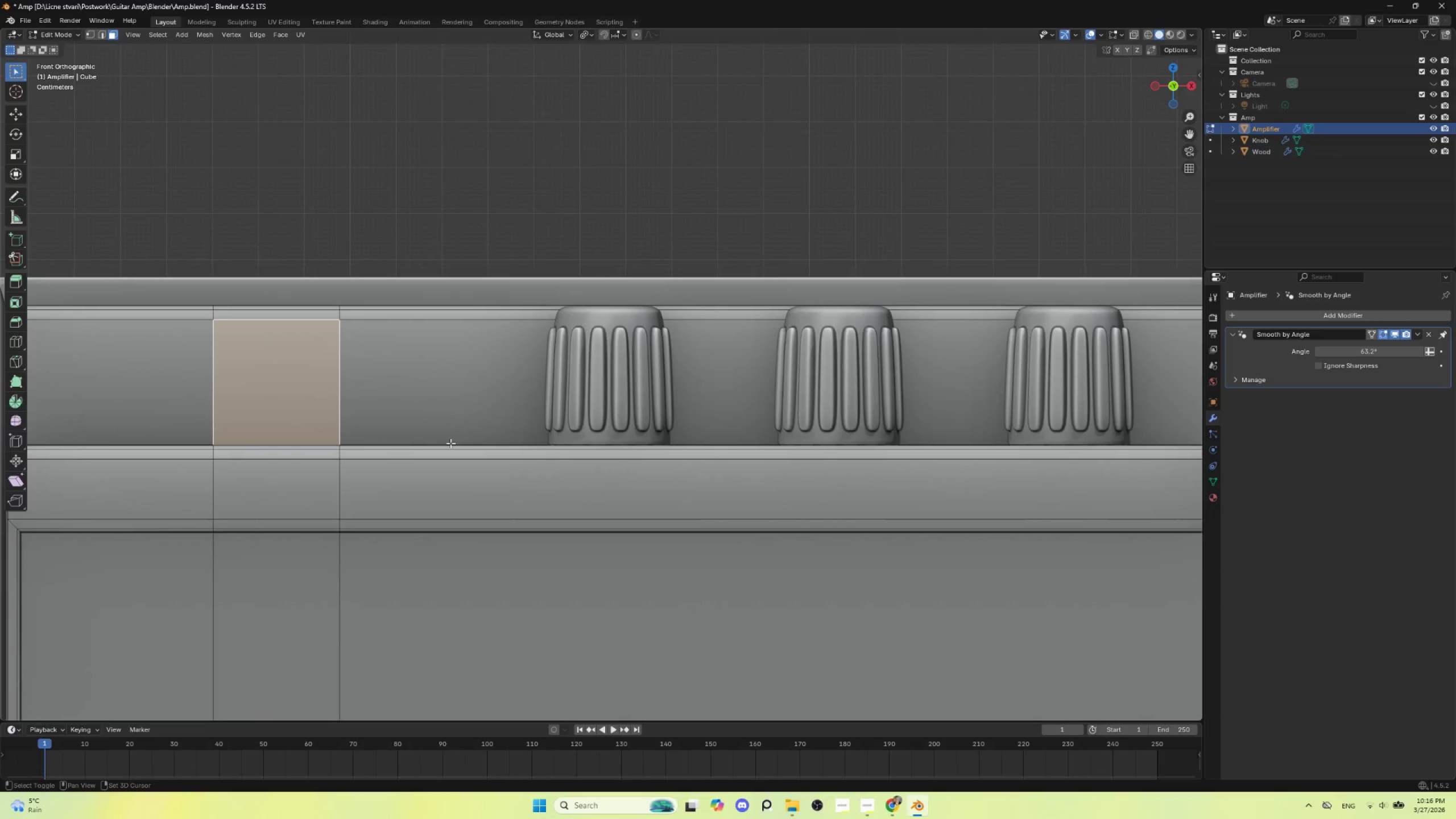 
hold_key(key=ShiftLeft, duration=0.5)
 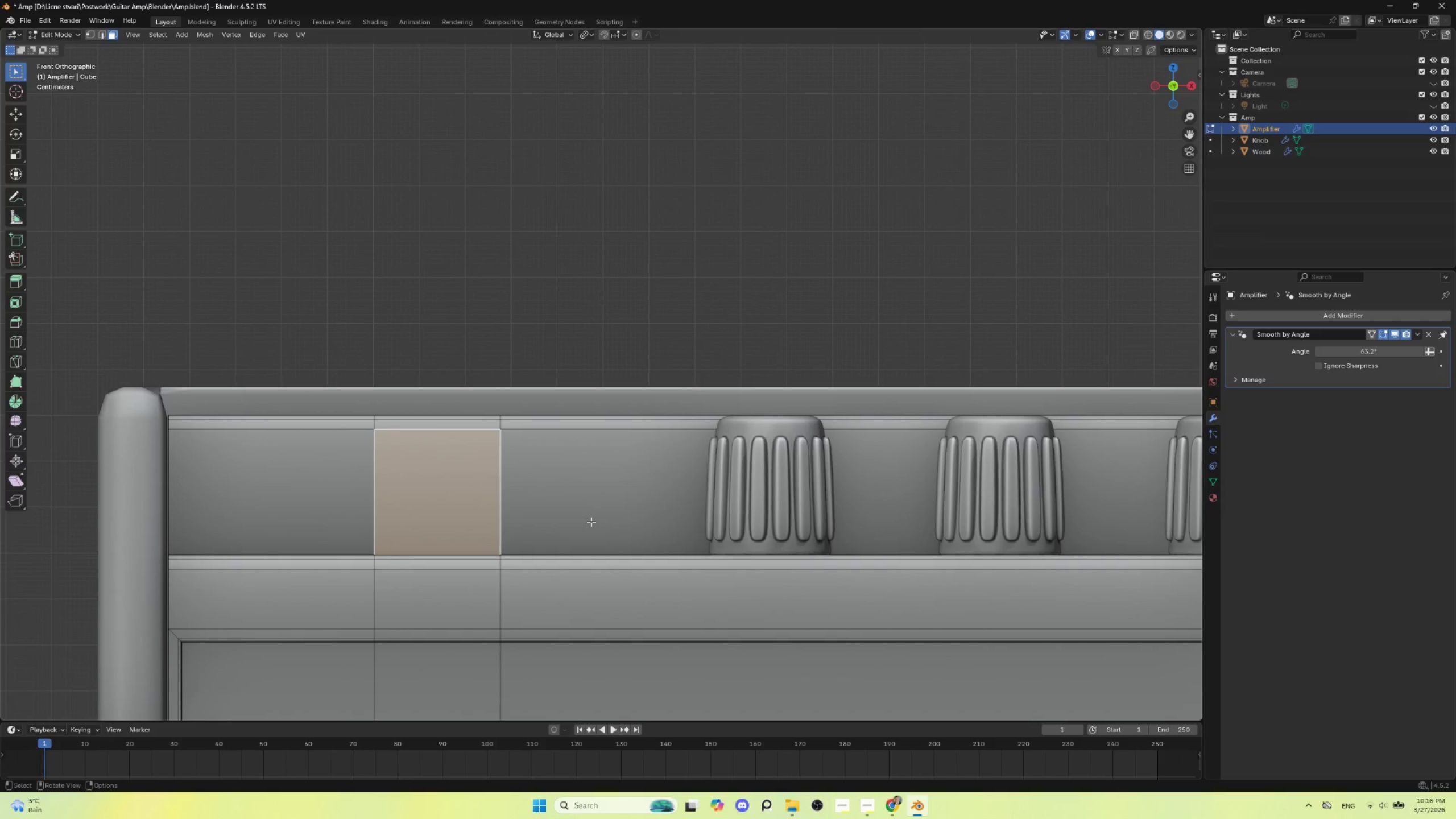 
key(I)
 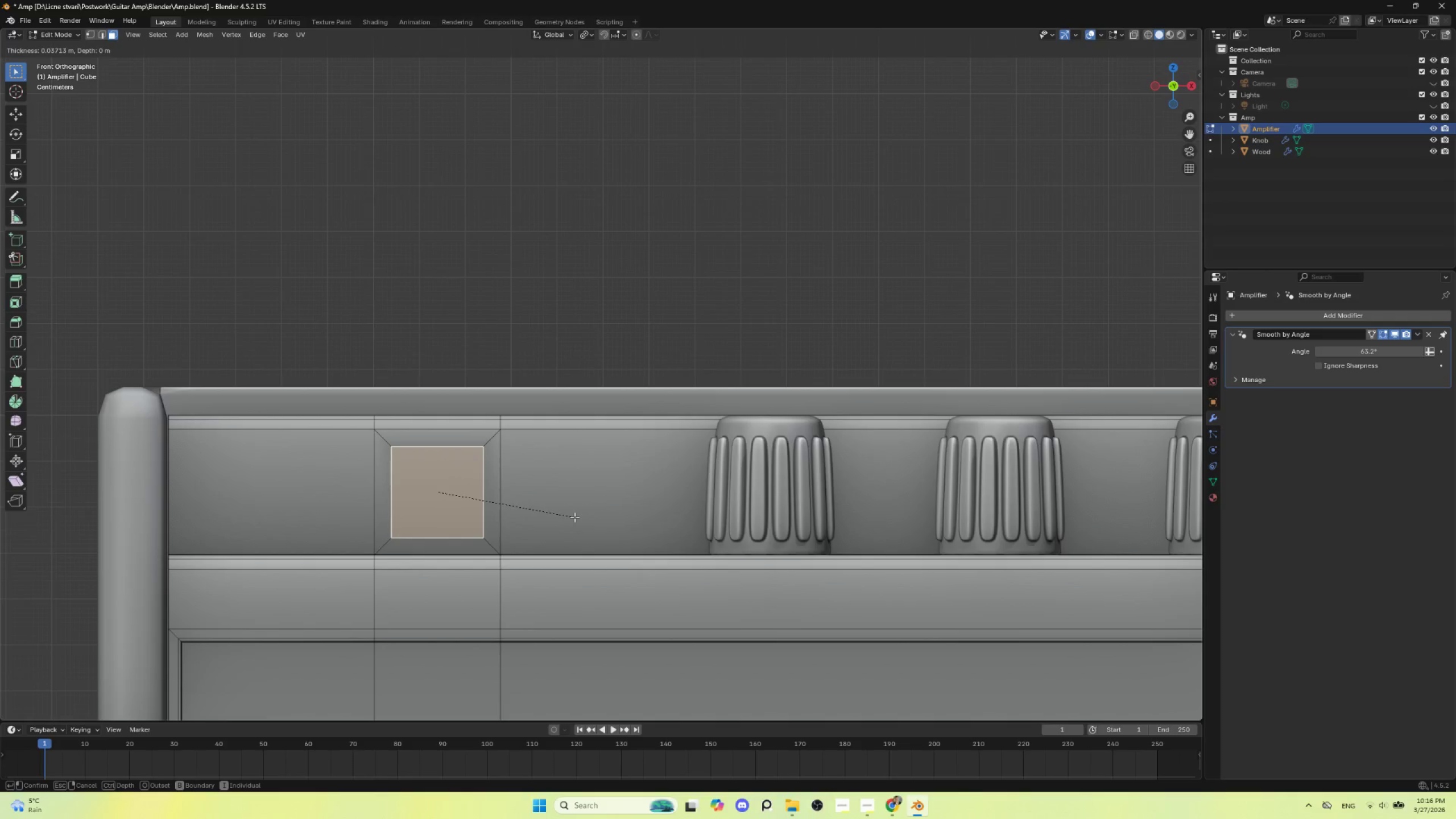 
left_click([574, 517])
 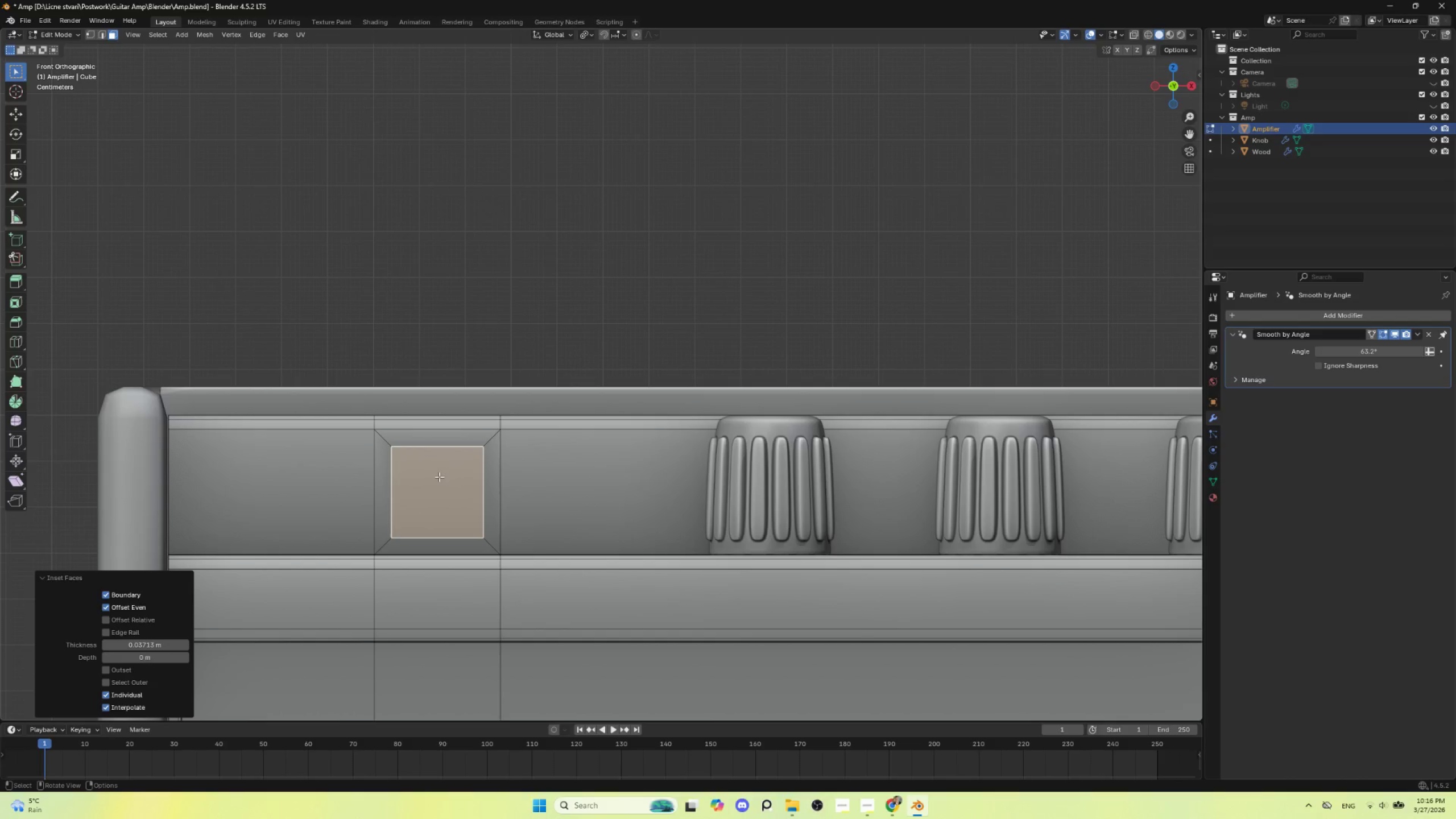 
right_click([439, 477])
 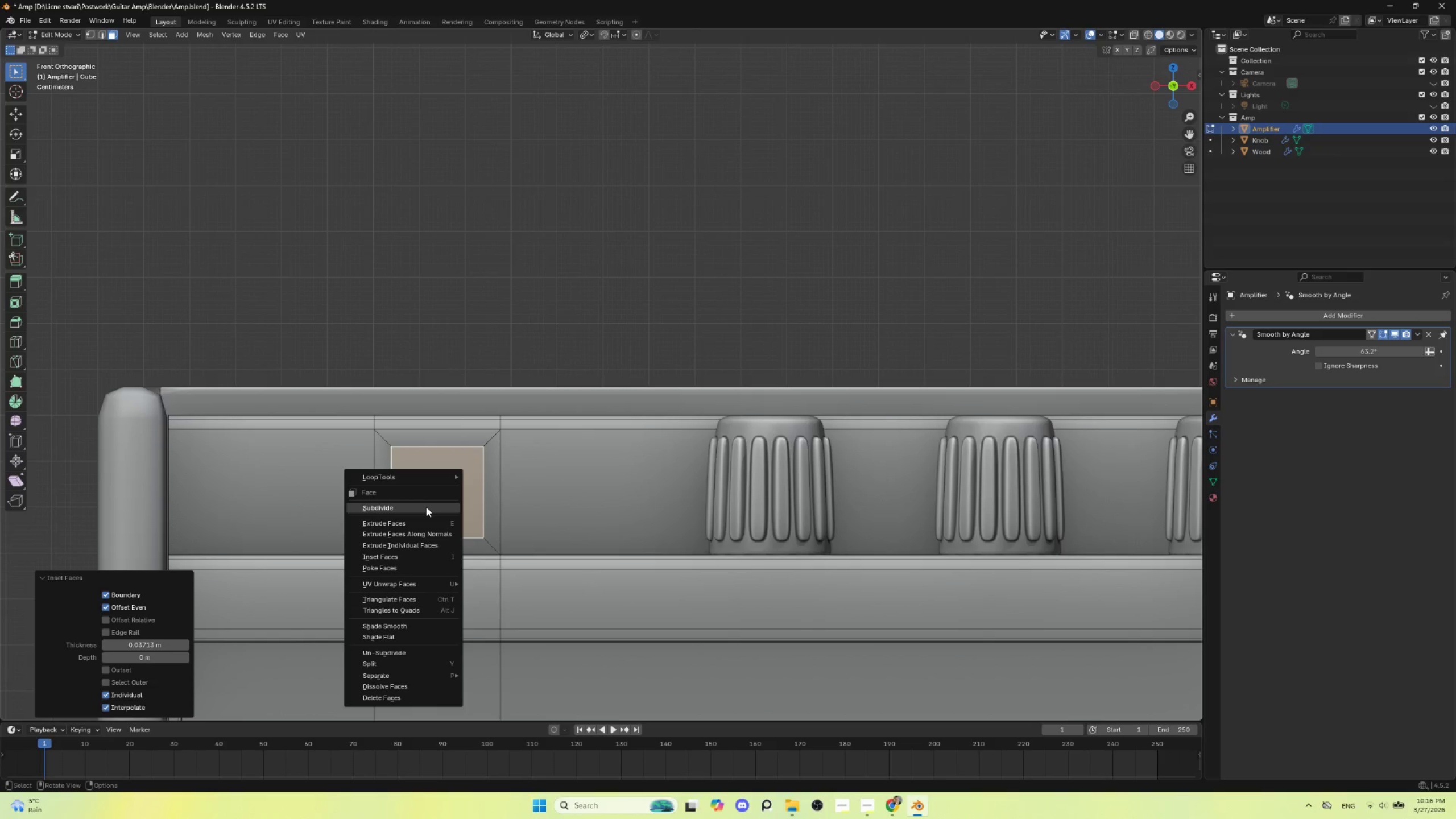 
left_click([426, 507])
 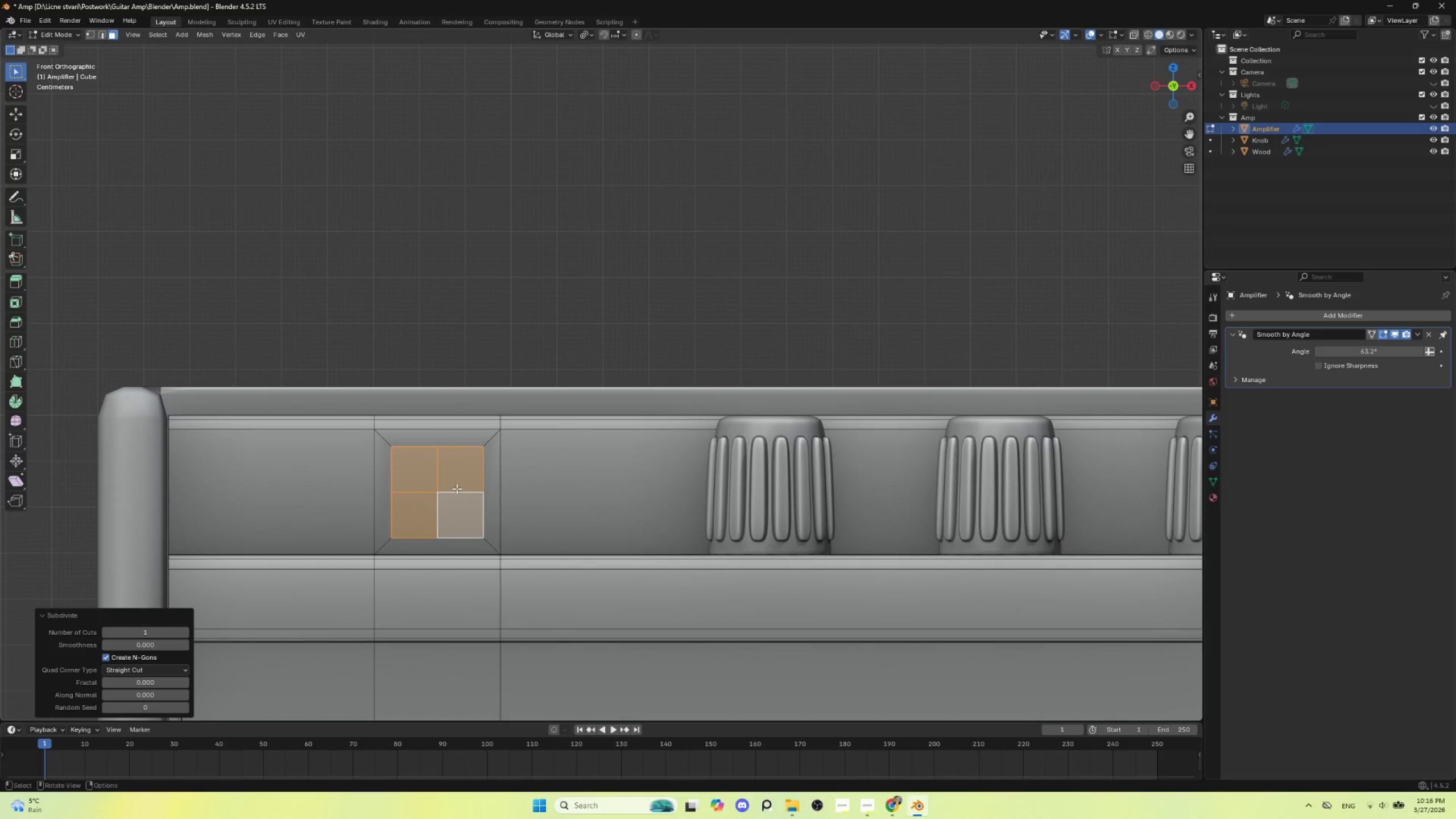 
wait(5.42)
 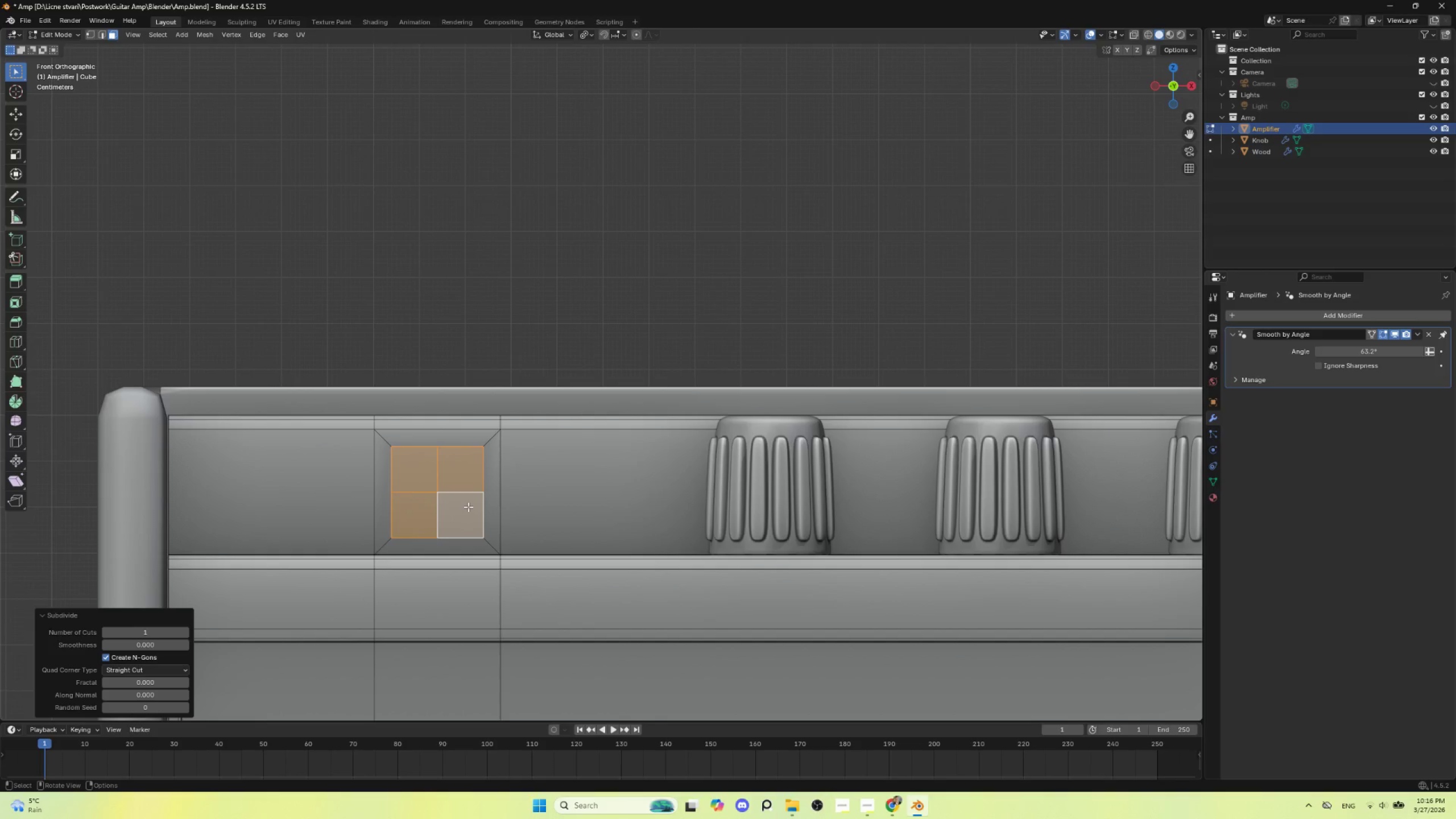 
right_click([457, 489])
 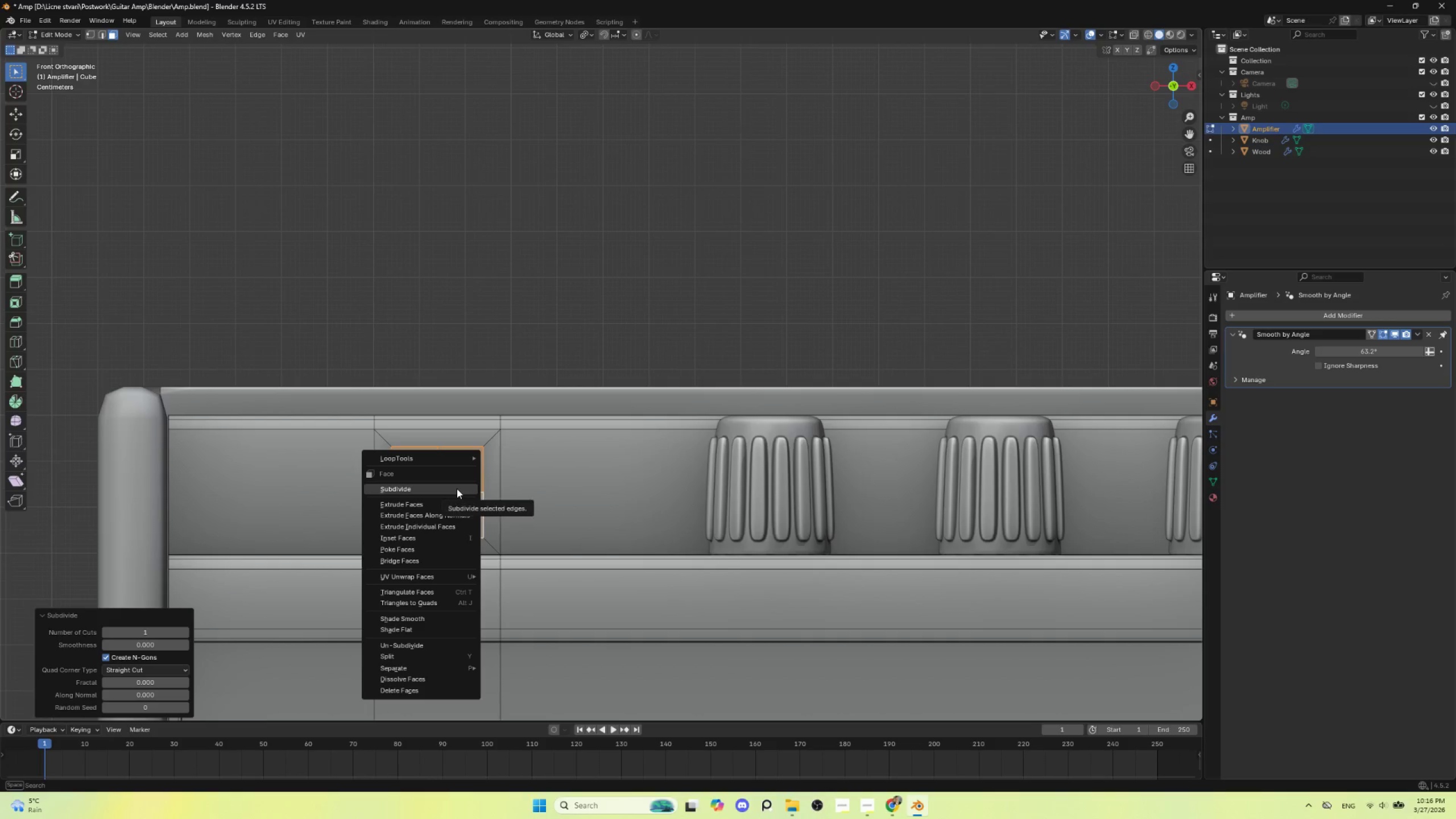 
left_click([457, 489])
 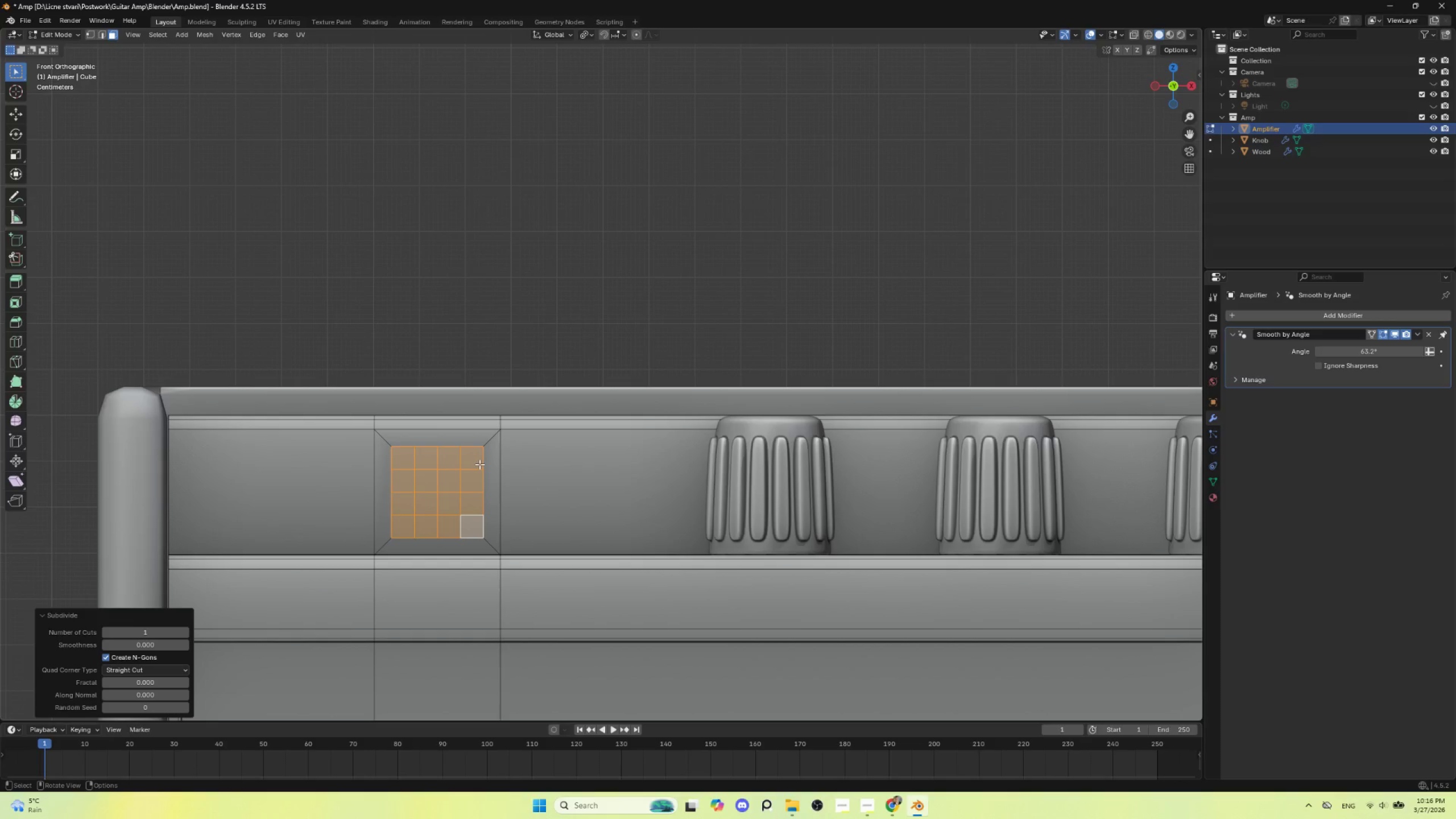 
right_click([479, 464])
 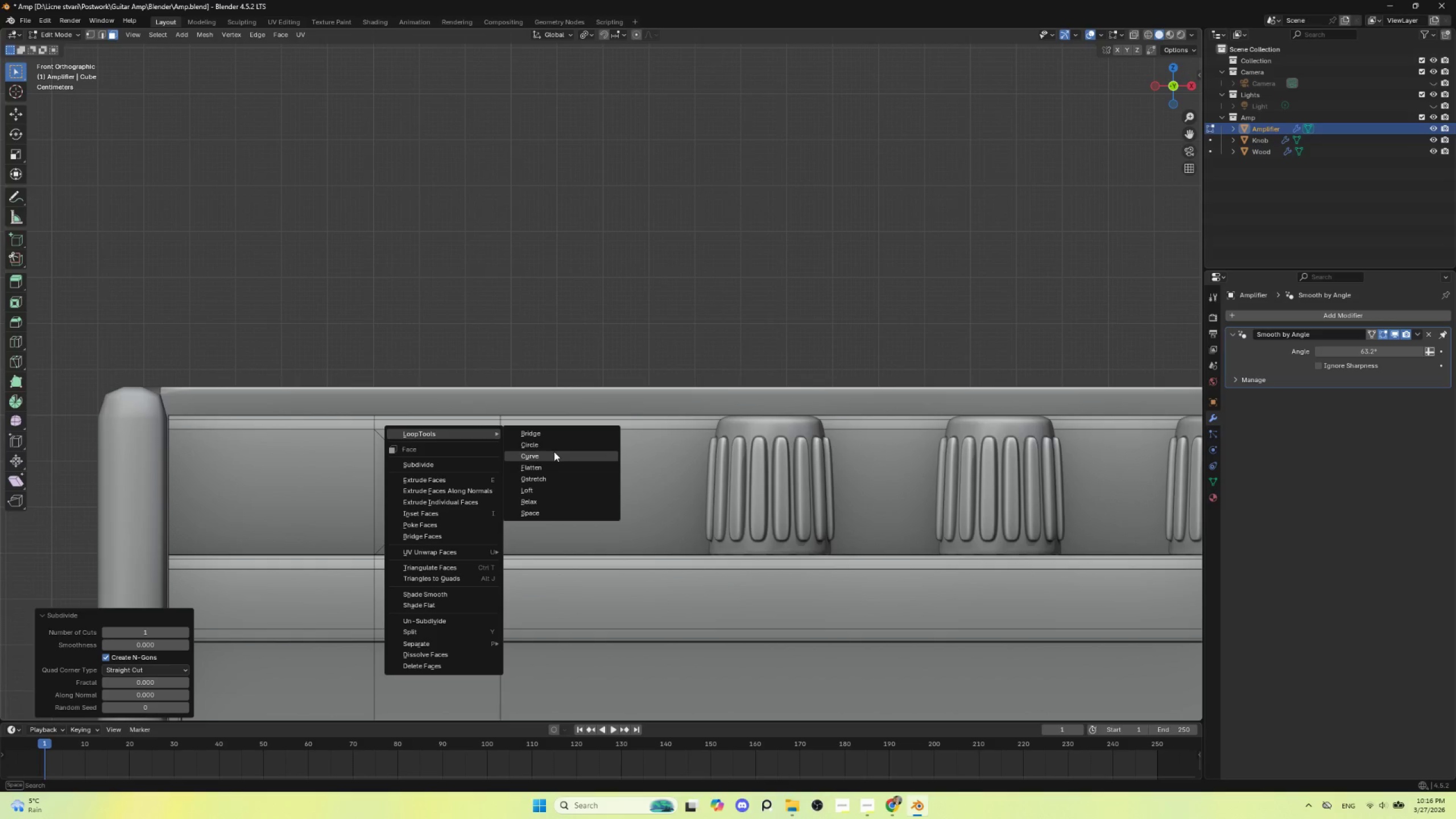 
left_click([552, 447])
 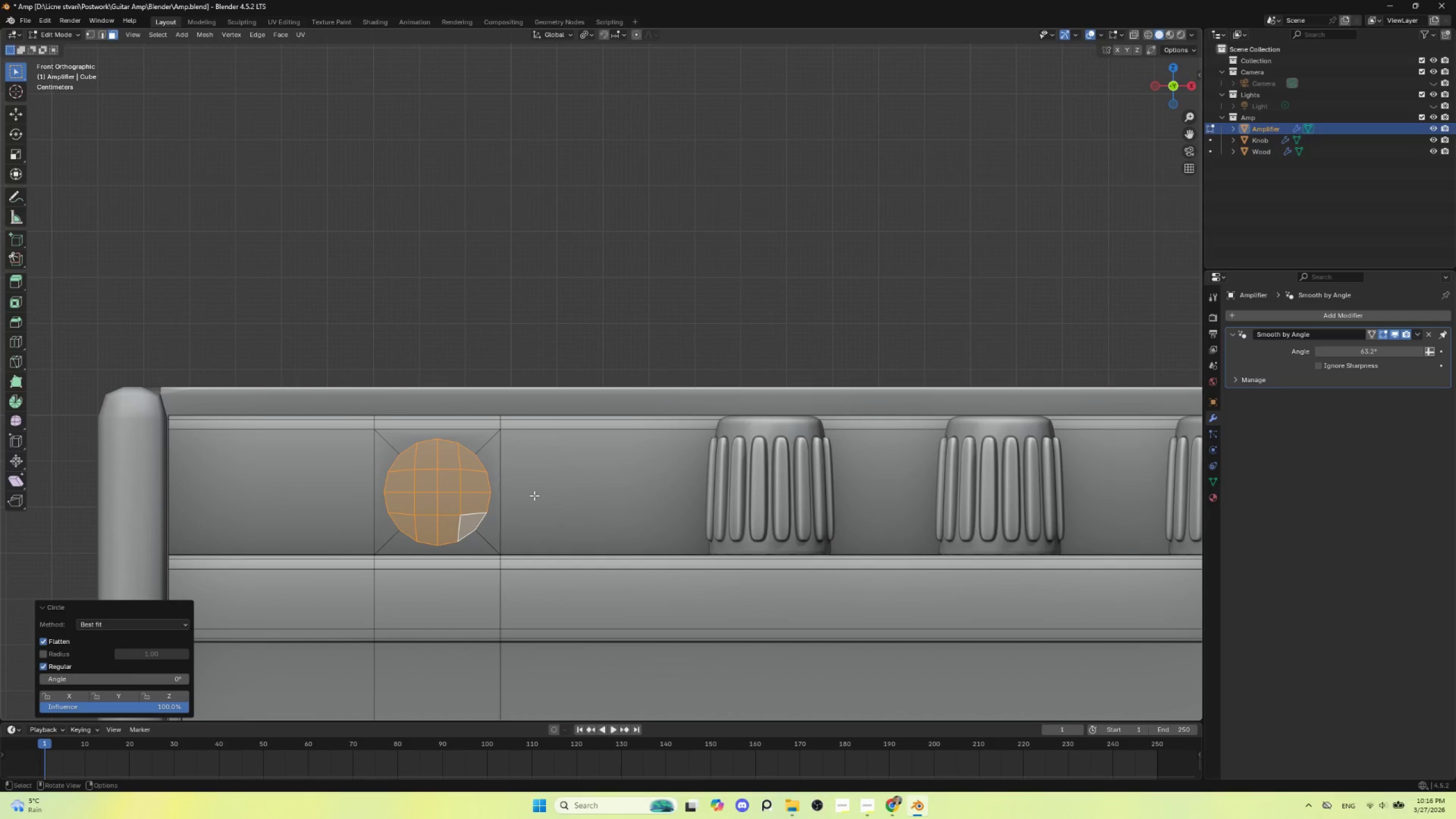 
scroll: coordinate [534, 495], scroll_direction: down, amount: 2.0
 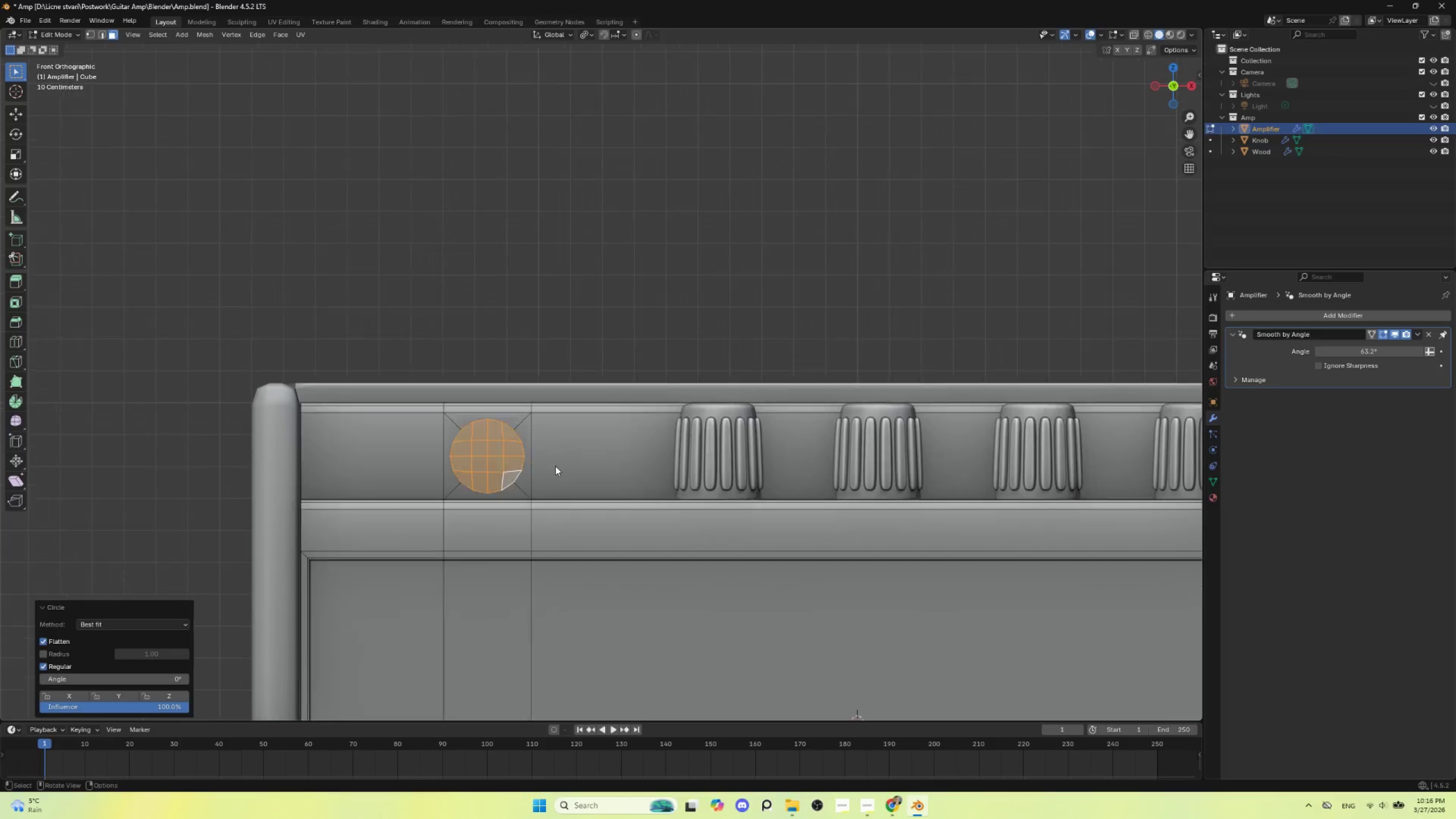 
key(Tab)
 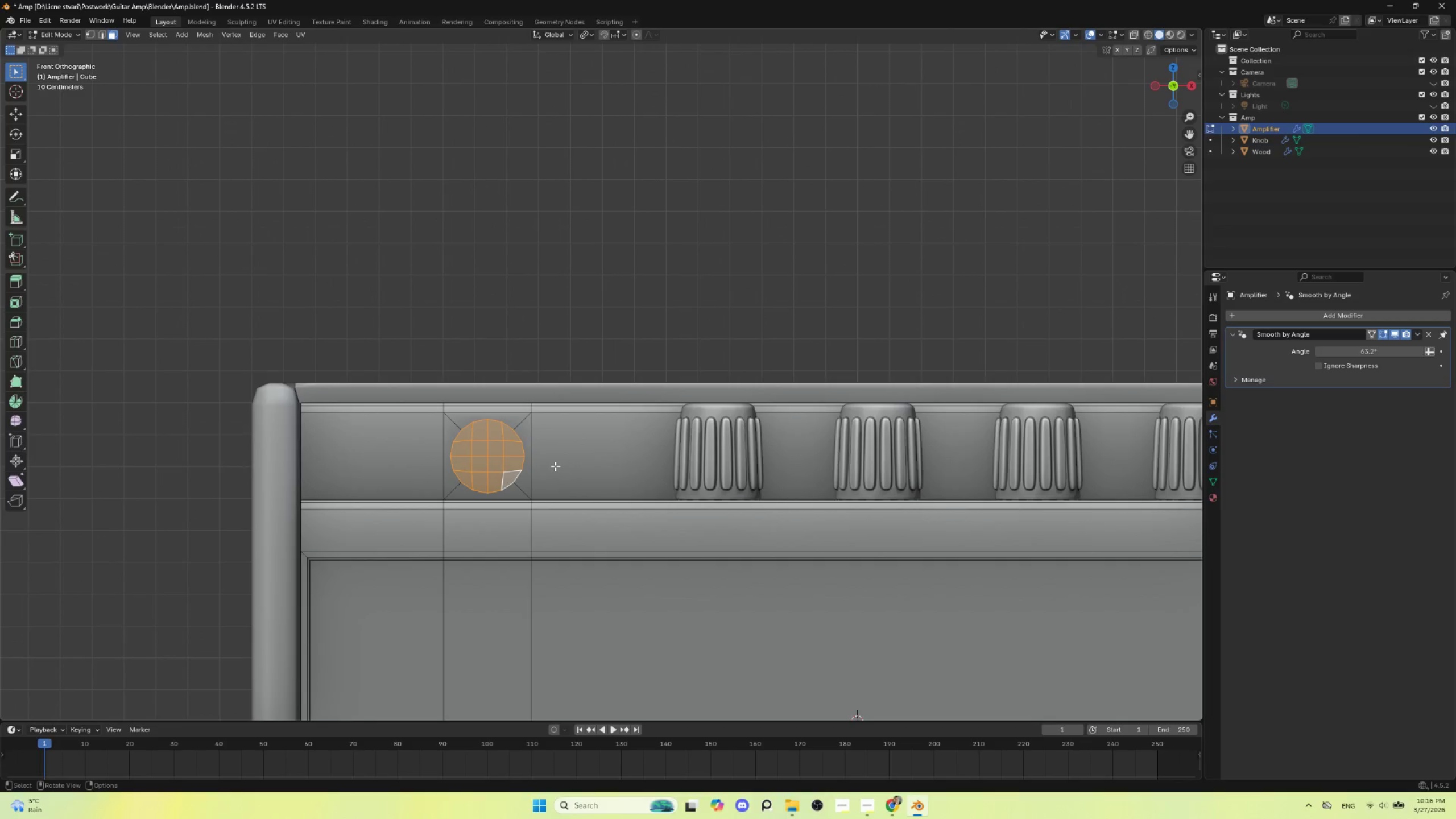 
key(Tab)
 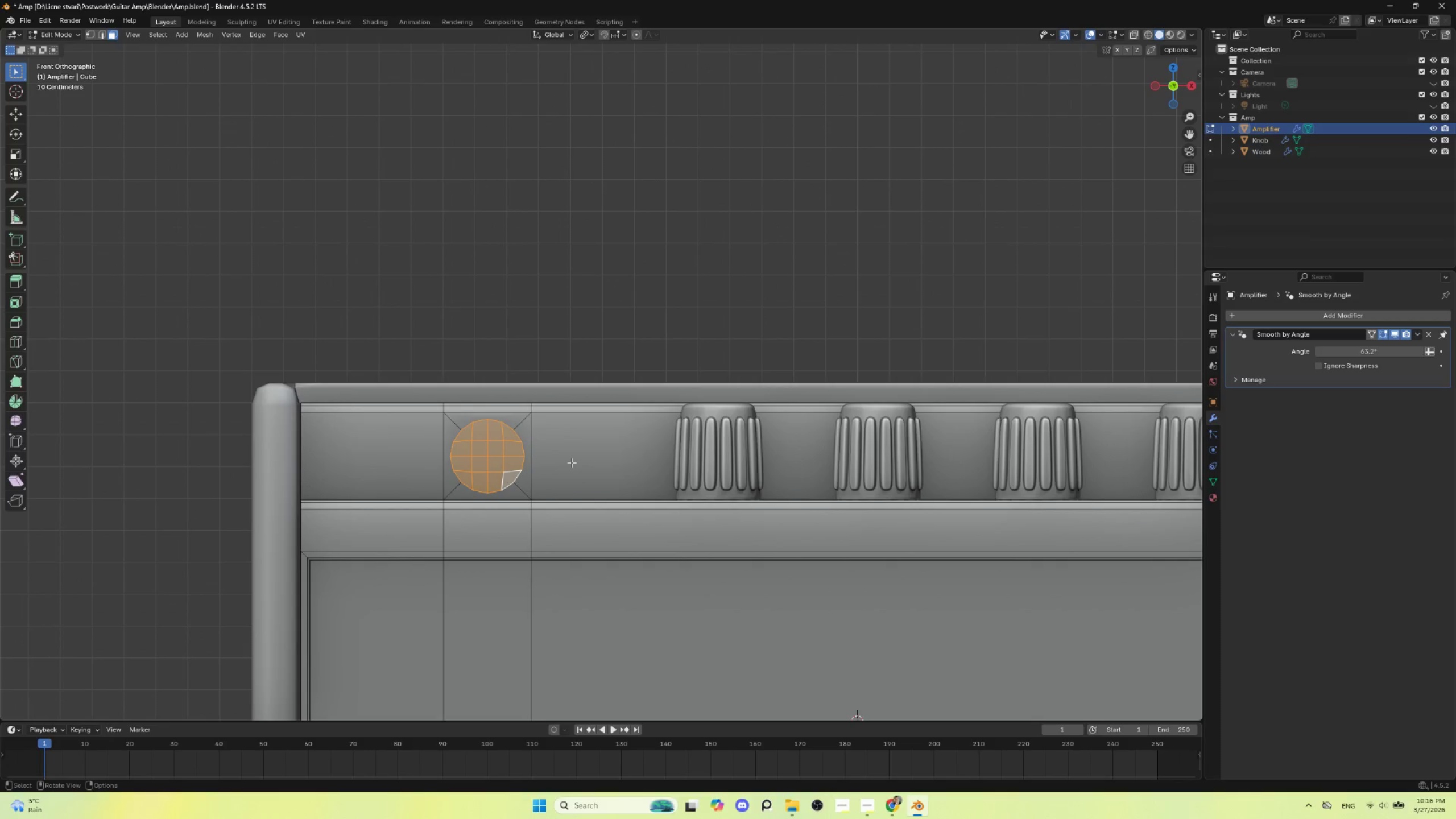 
key(Tab)
 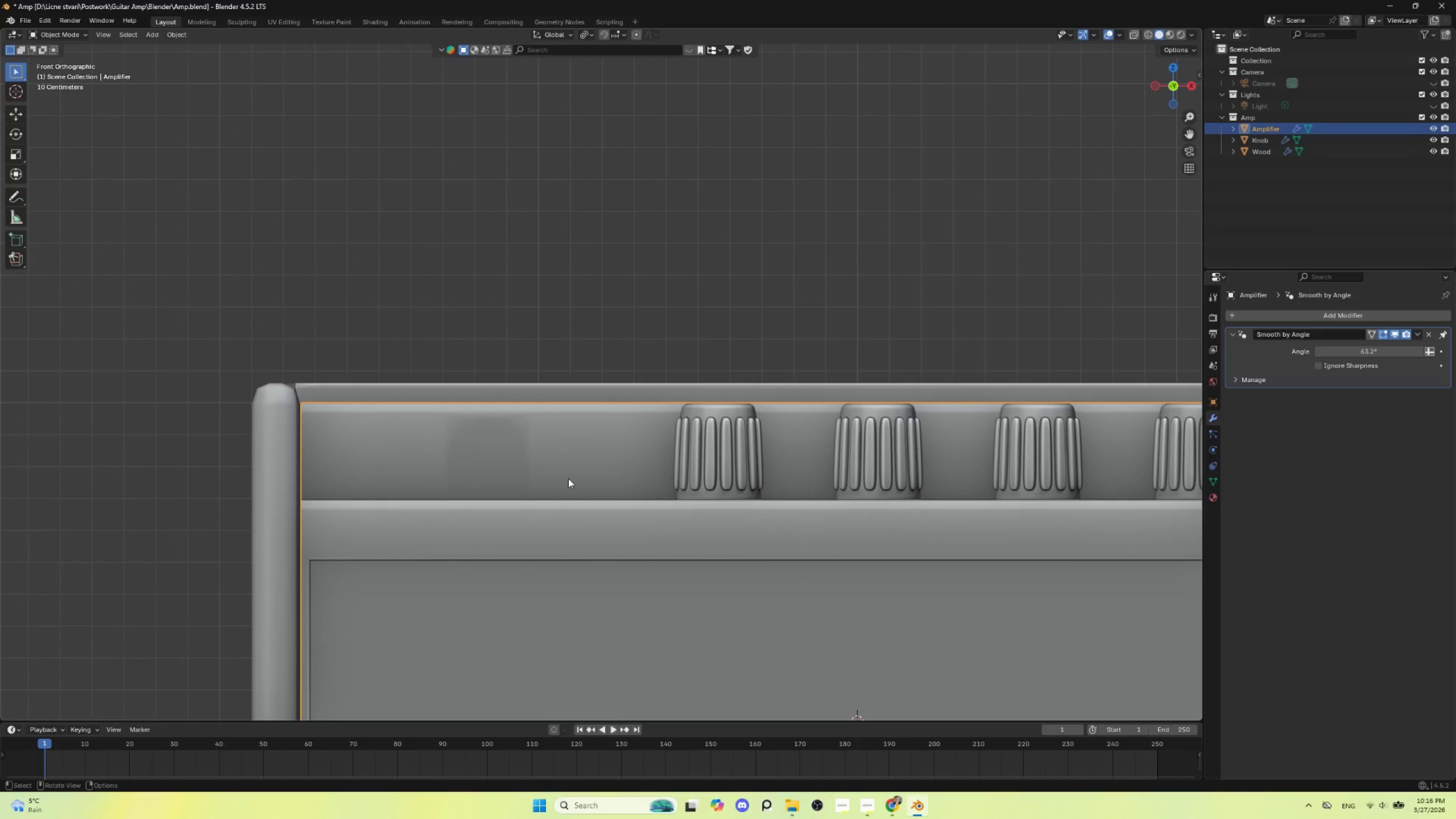 
key(Tab)
 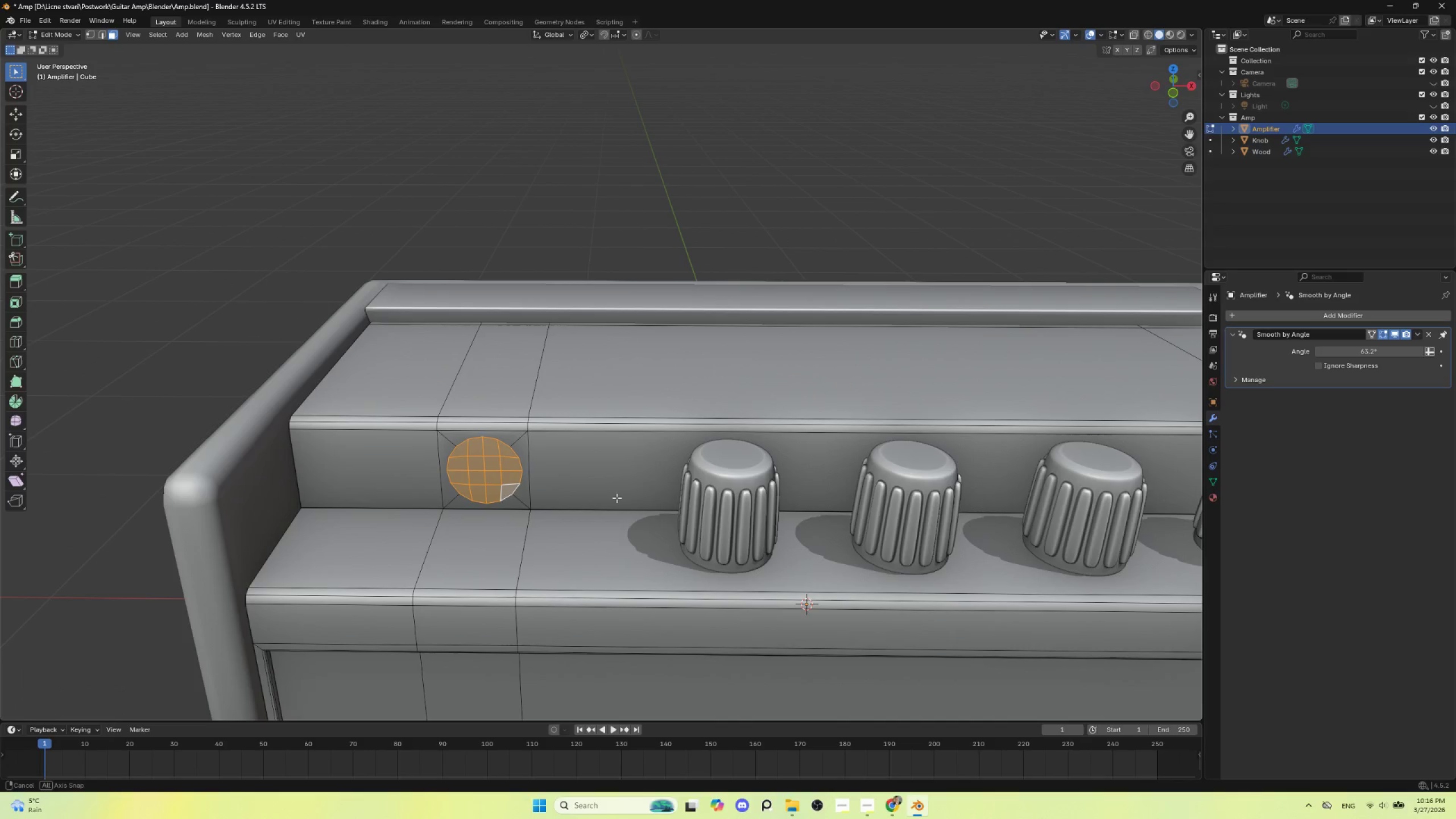 
hold_key(key=ShiftLeft, duration=0.5)
 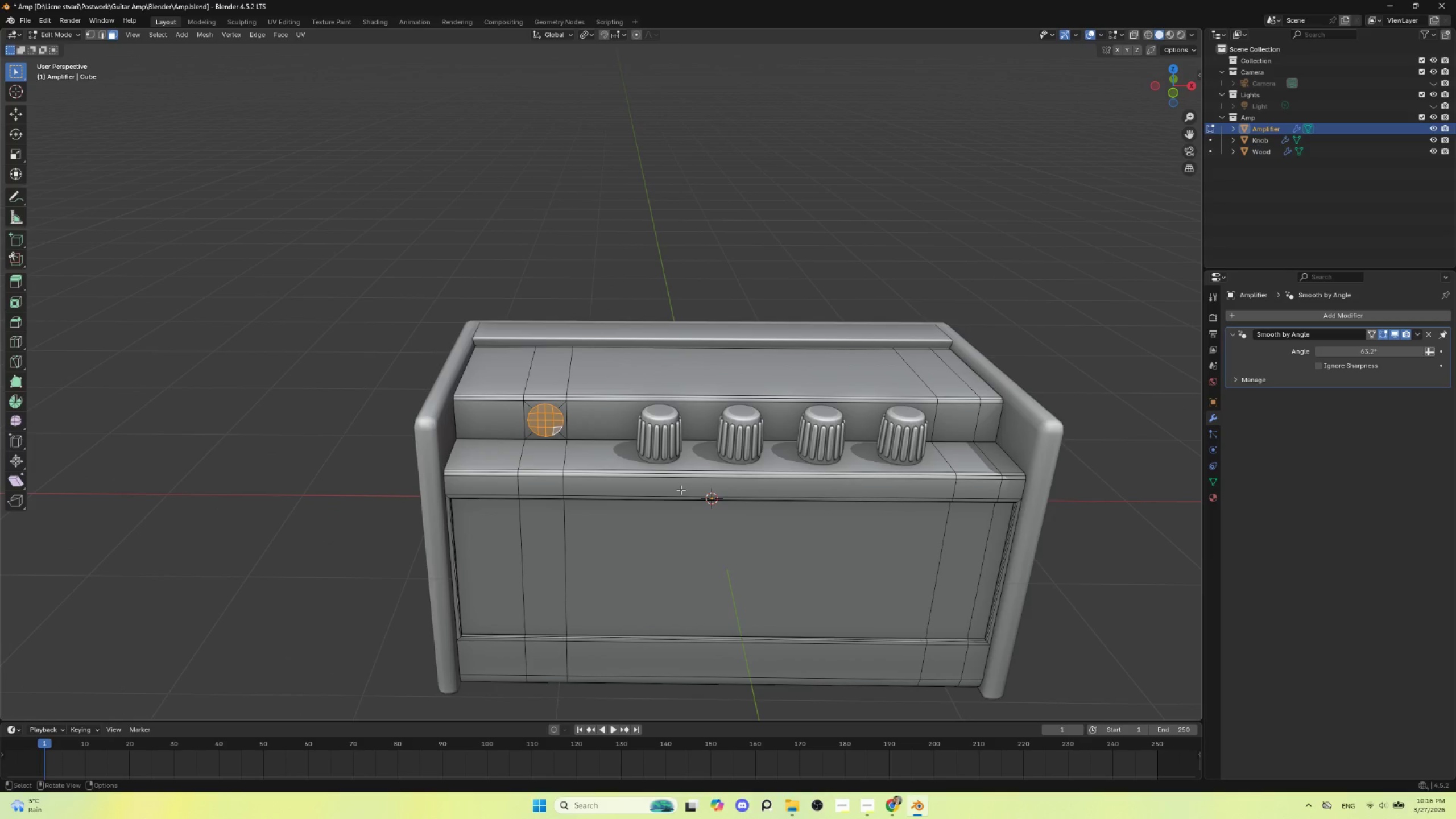 
scroll: coordinate [615, 502], scroll_direction: down, amount: 4.0
 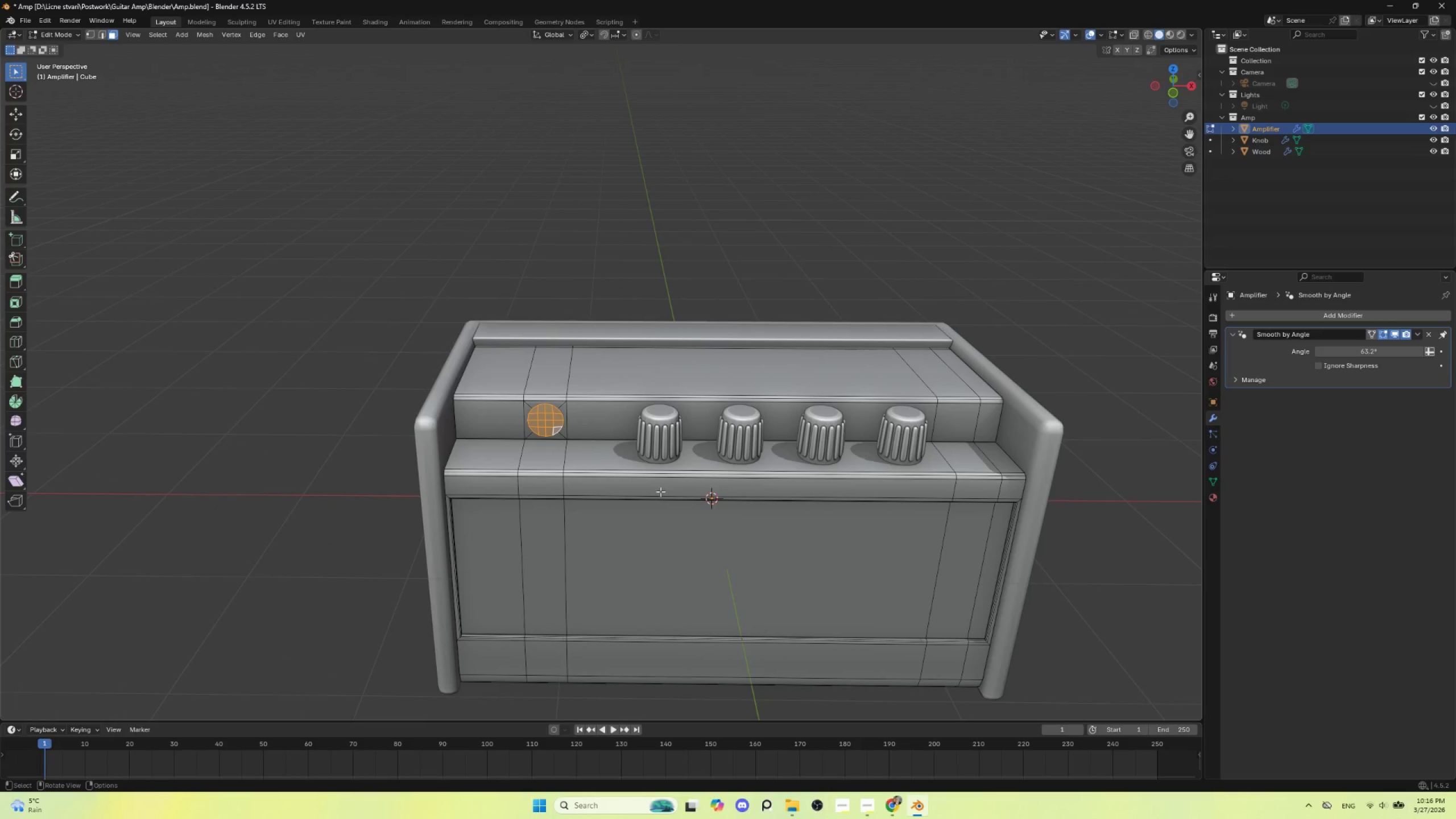 
hold_key(key=ShiftLeft, duration=7.06)
scroll: coordinate [657, 515], scroll_direction: up, amount: 3.0
 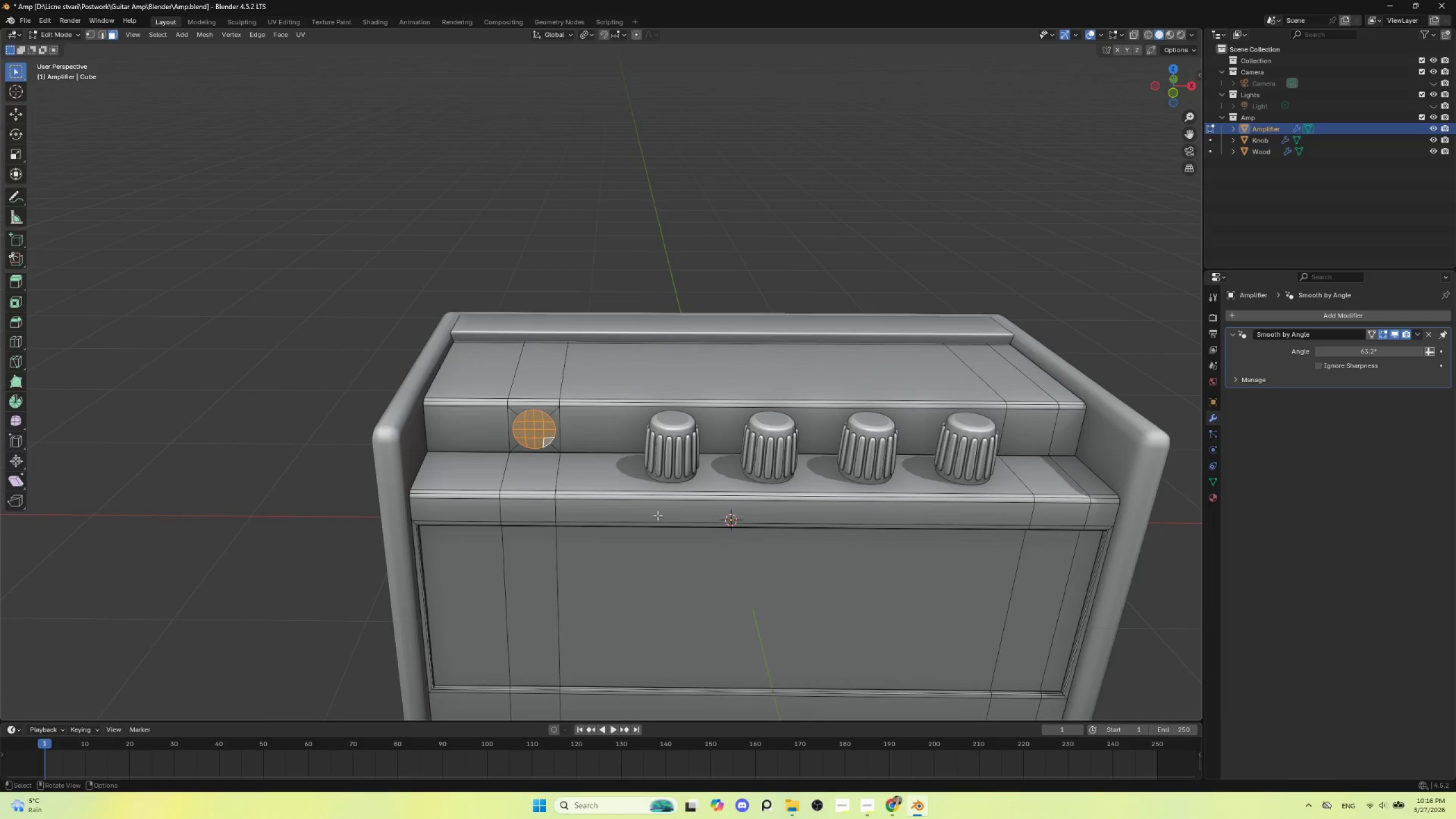 
key(Control+Z)
 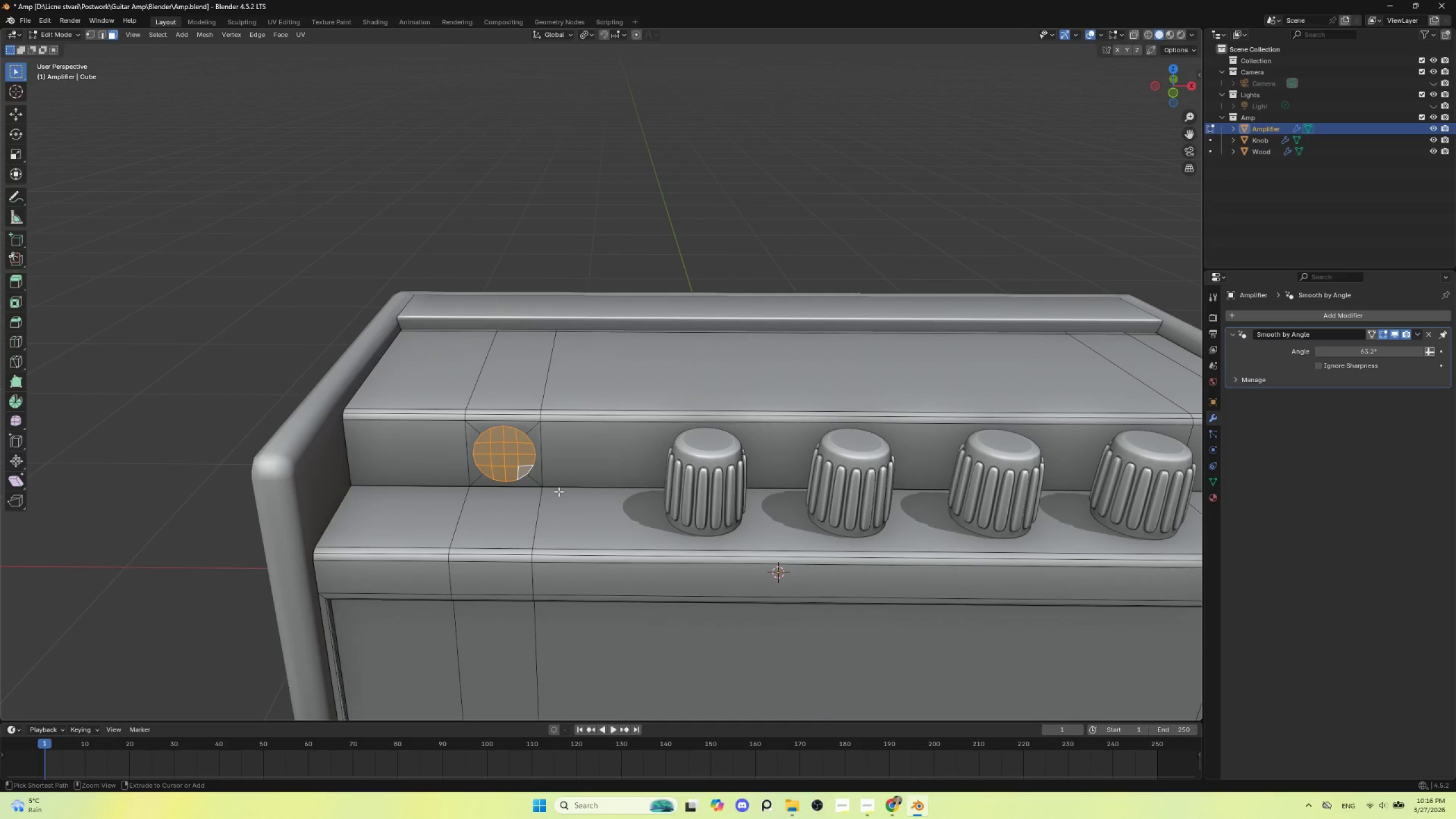 
key(Control+Z)
 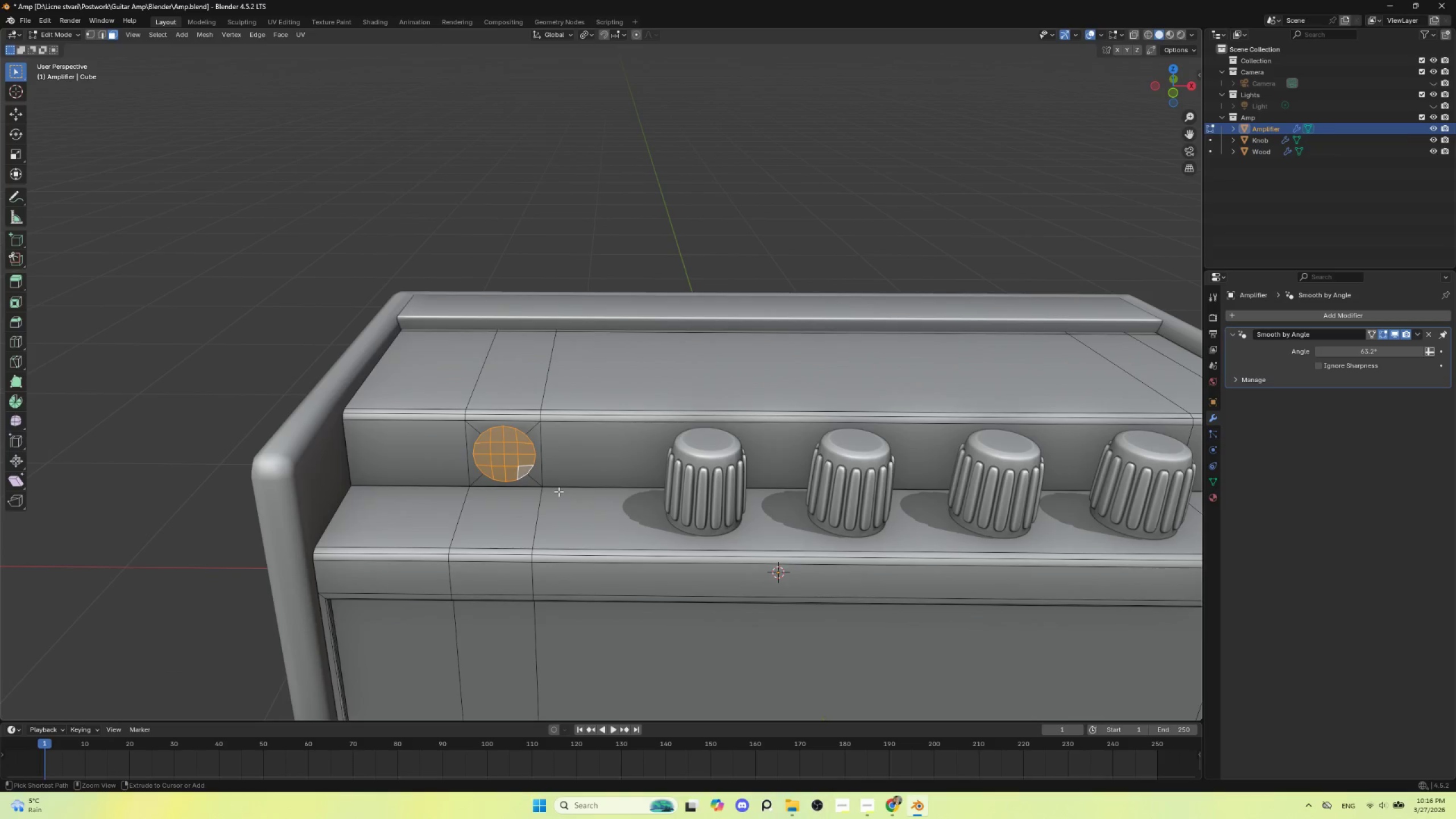 
key(Control+Z)
 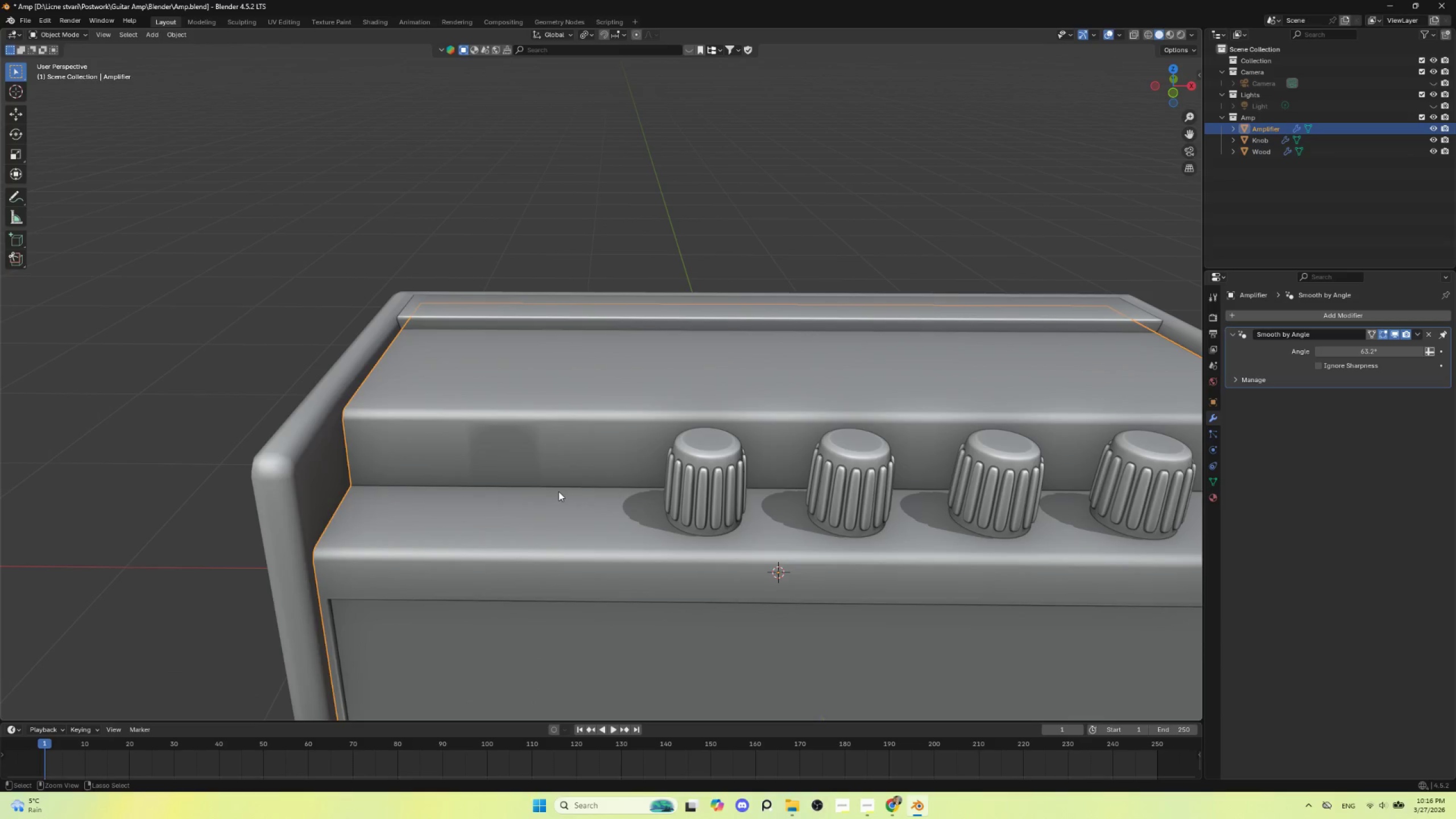 
key(Control+Z)
 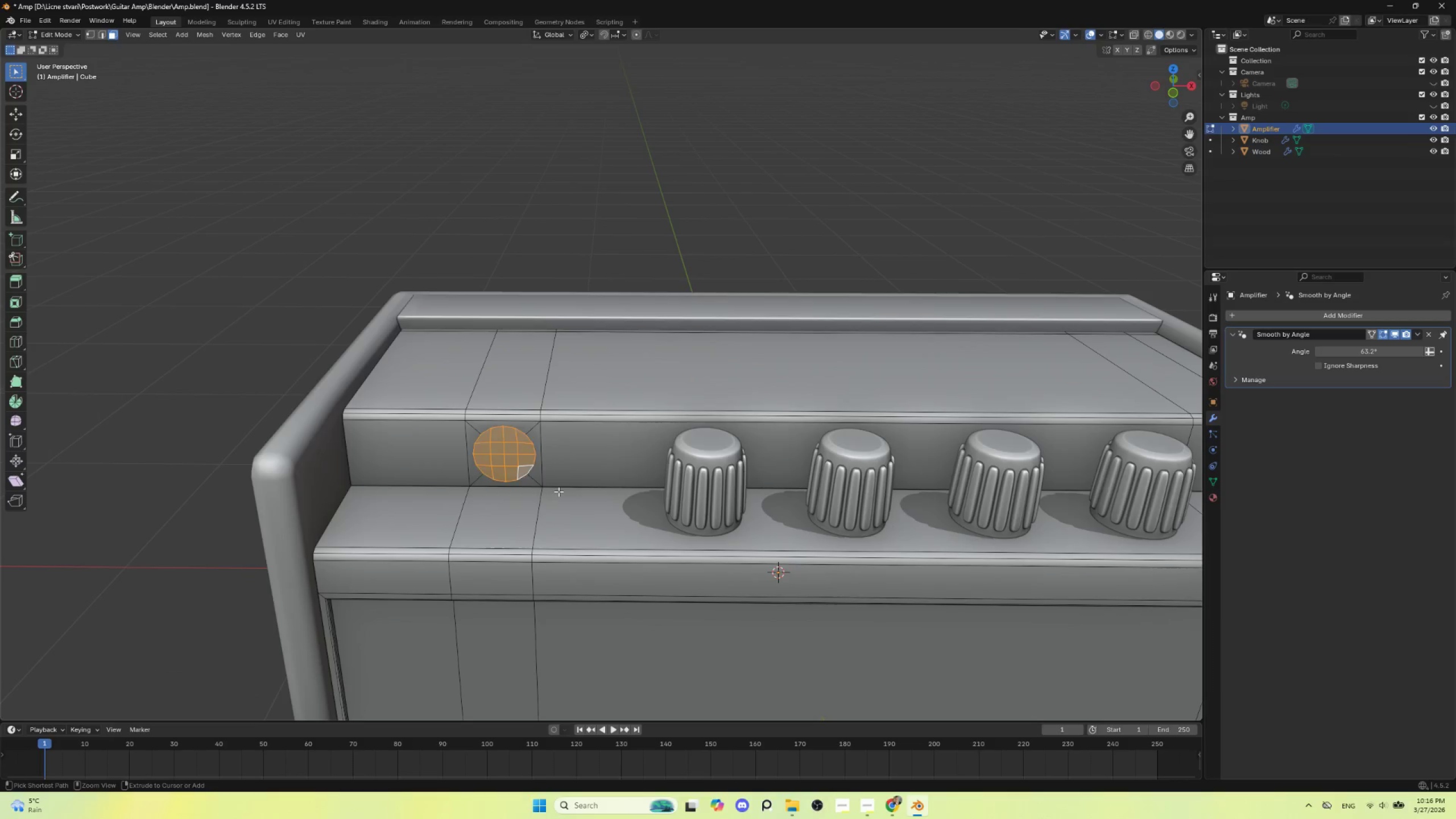 
key(Control+Z)
 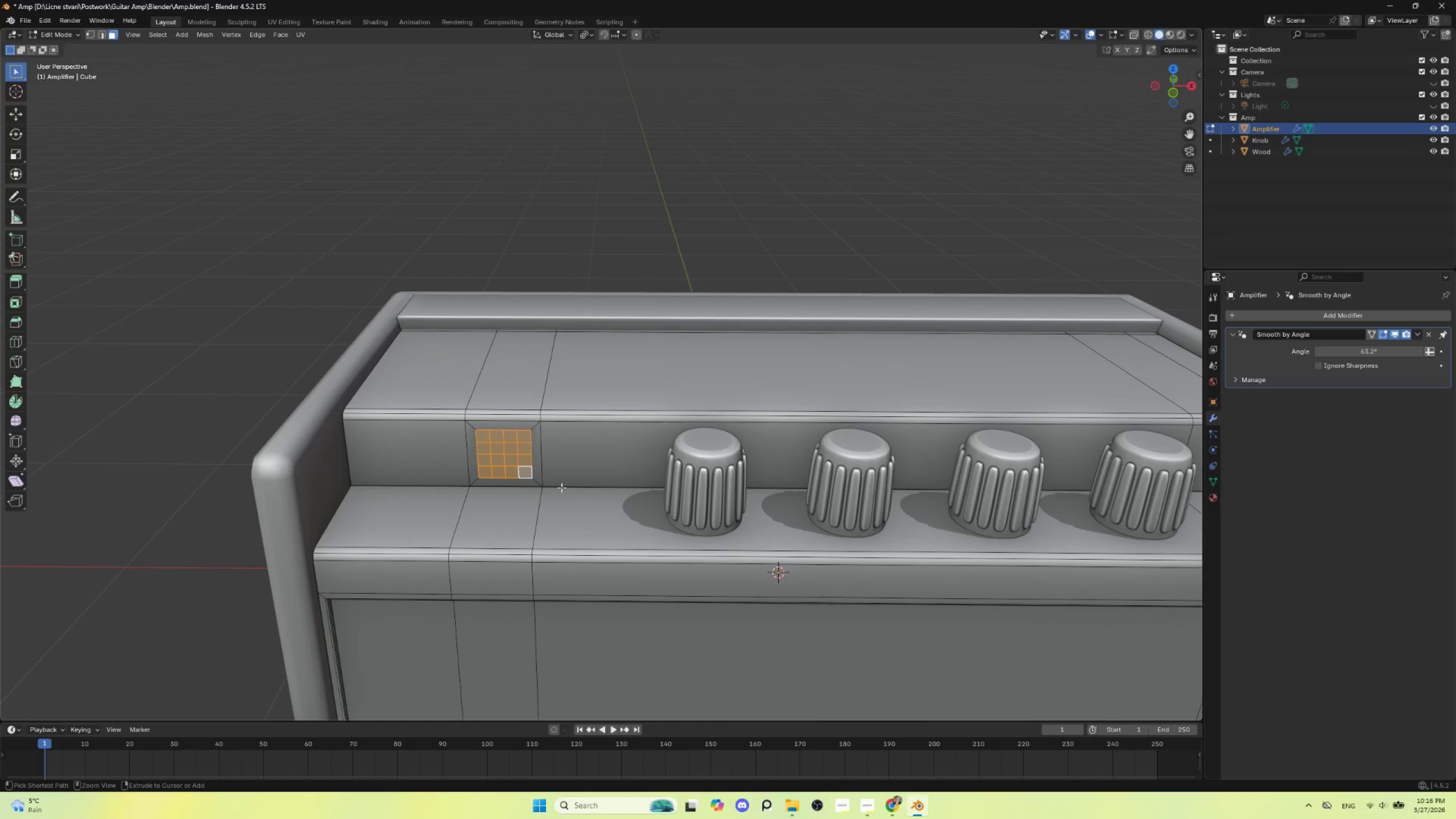 
key(Control+Z)
 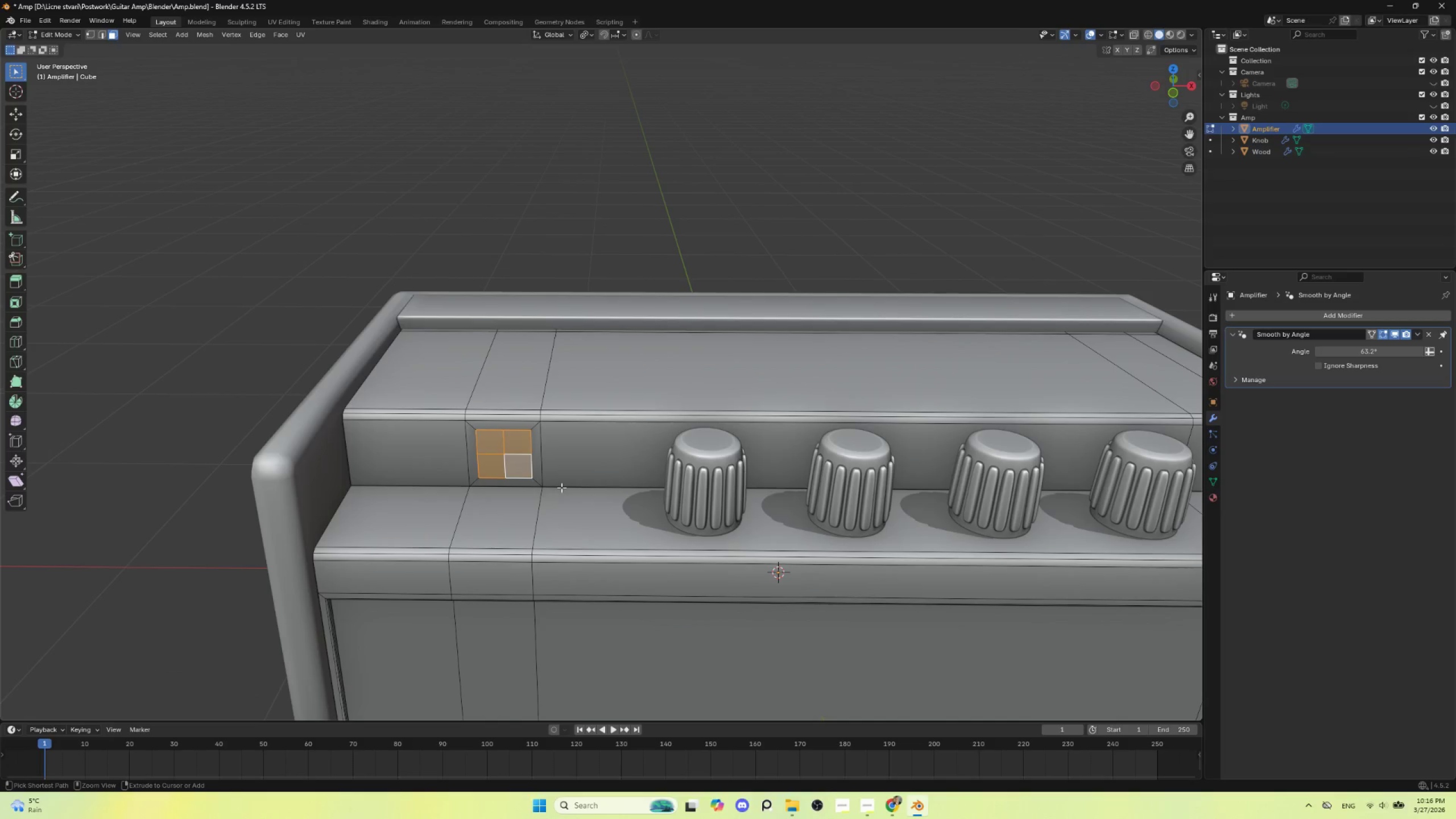 
key(Control+Z)
 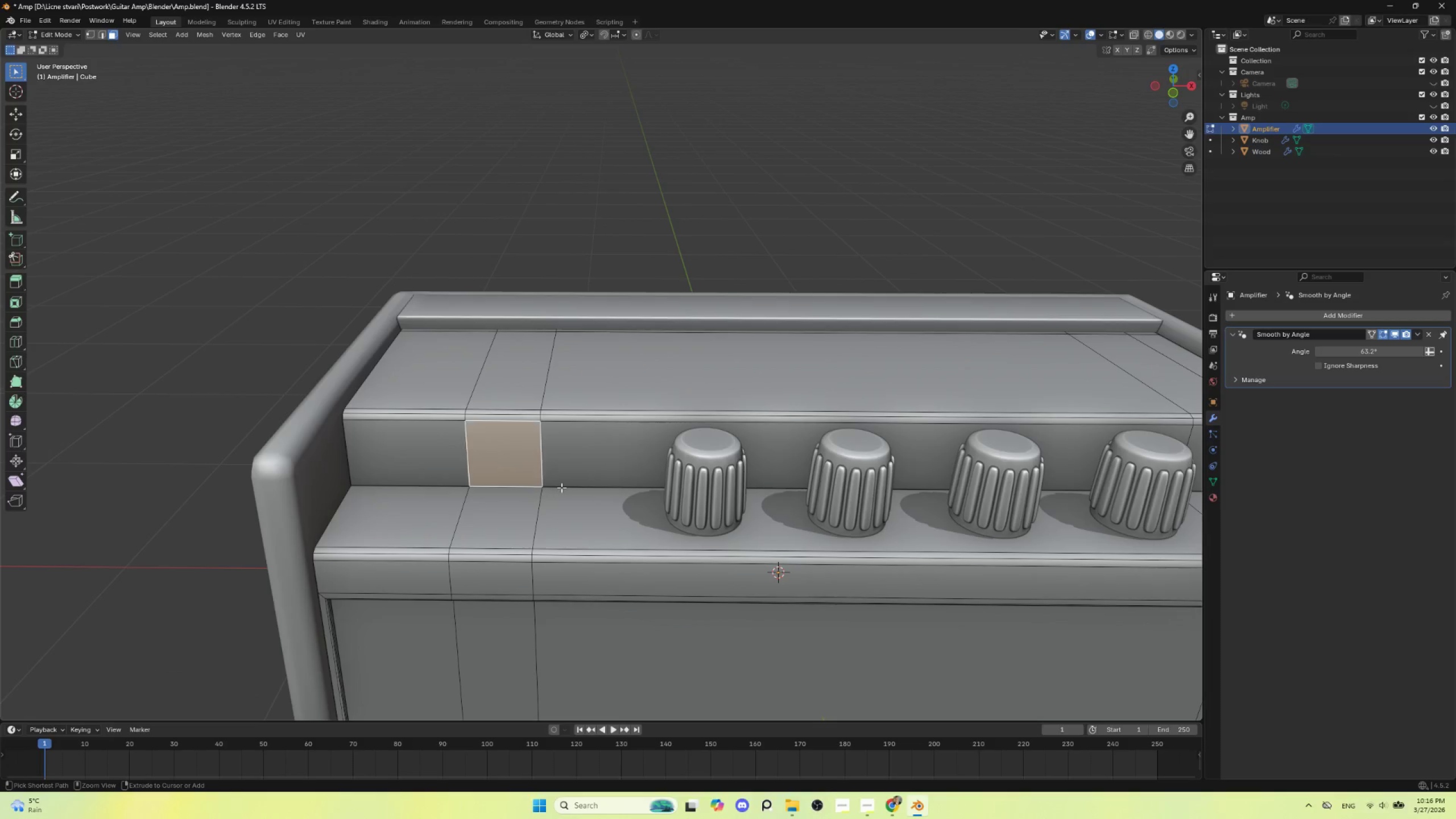 
key(Control+Z)
 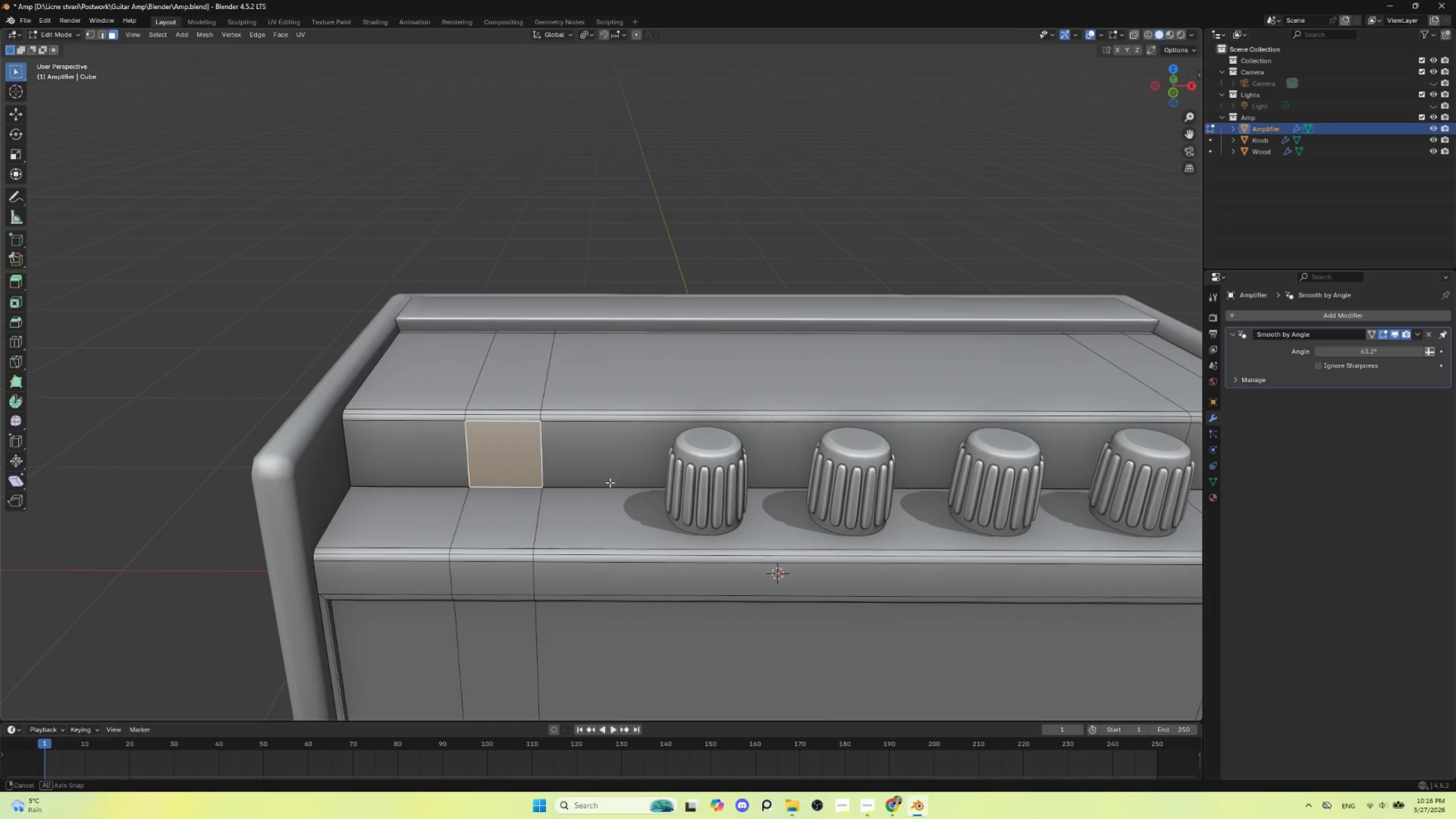 
hold_key(key=AltLeft, duration=0.47)
 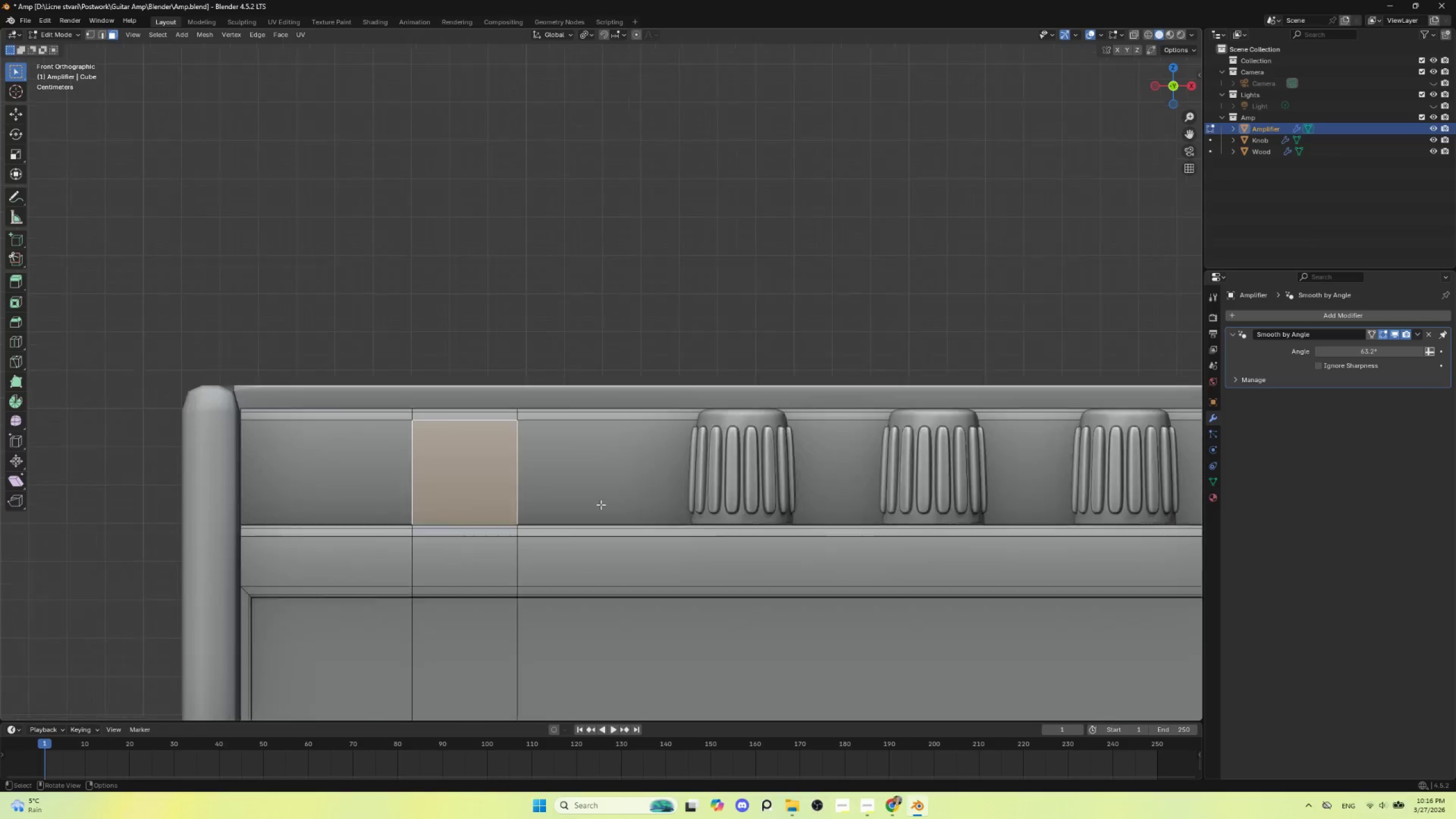 
hold_key(key=ShiftLeft, duration=0.69)
 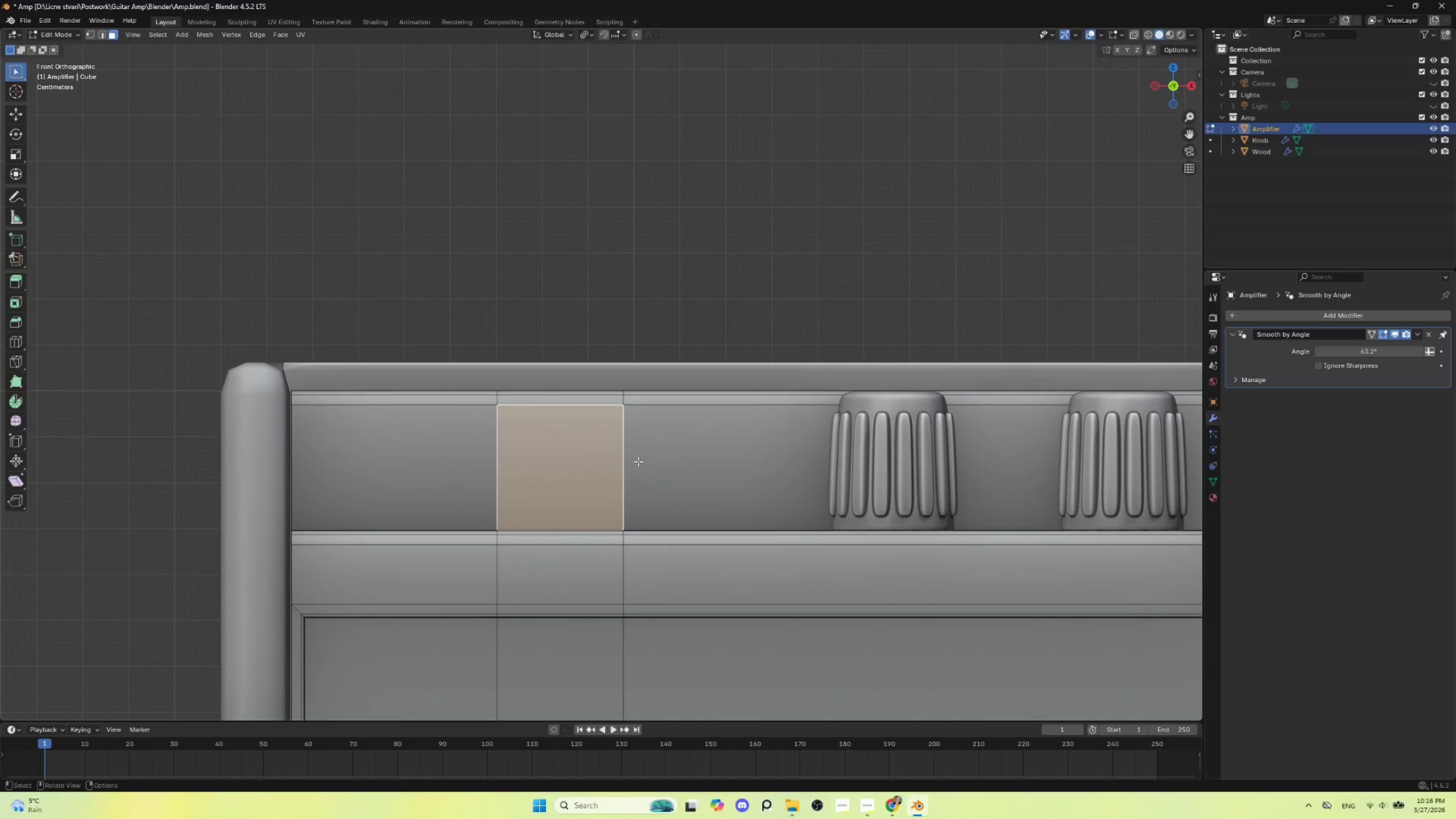 
scroll: coordinate [656, 471], scroll_direction: up, amount: 5.0
 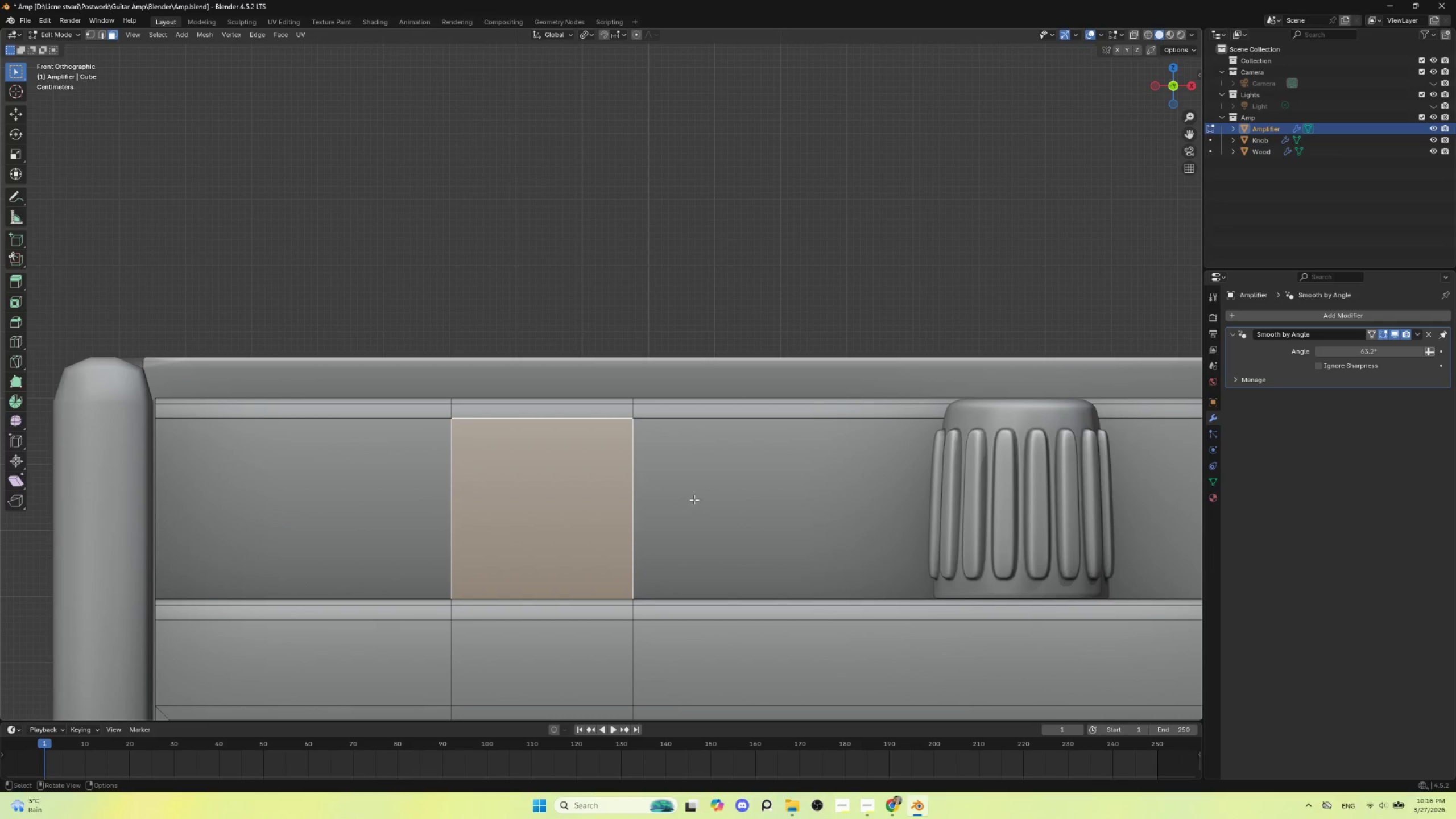 
key(I)
 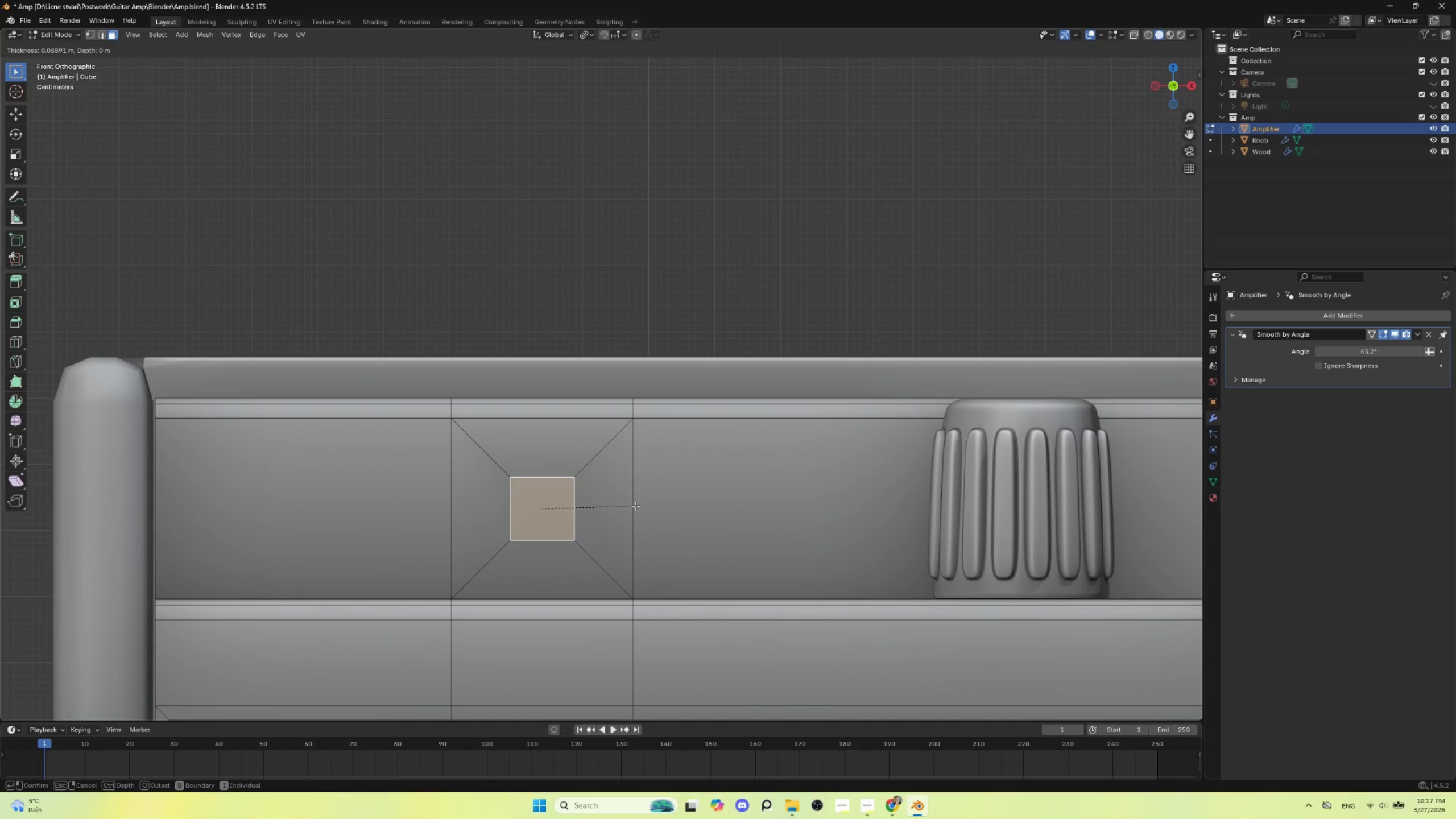 
wait(6.62)
 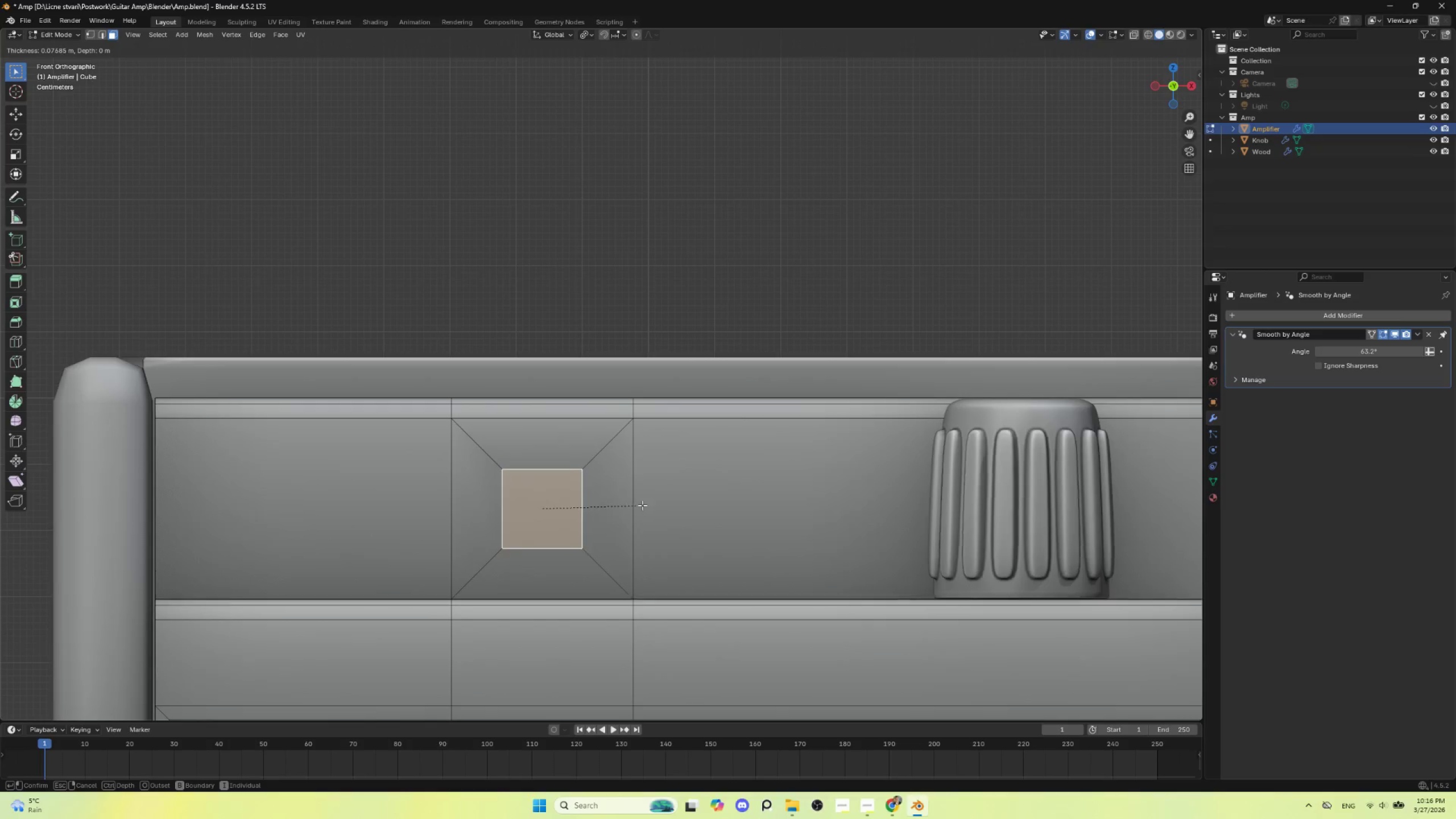 
left_click([635, 506])
 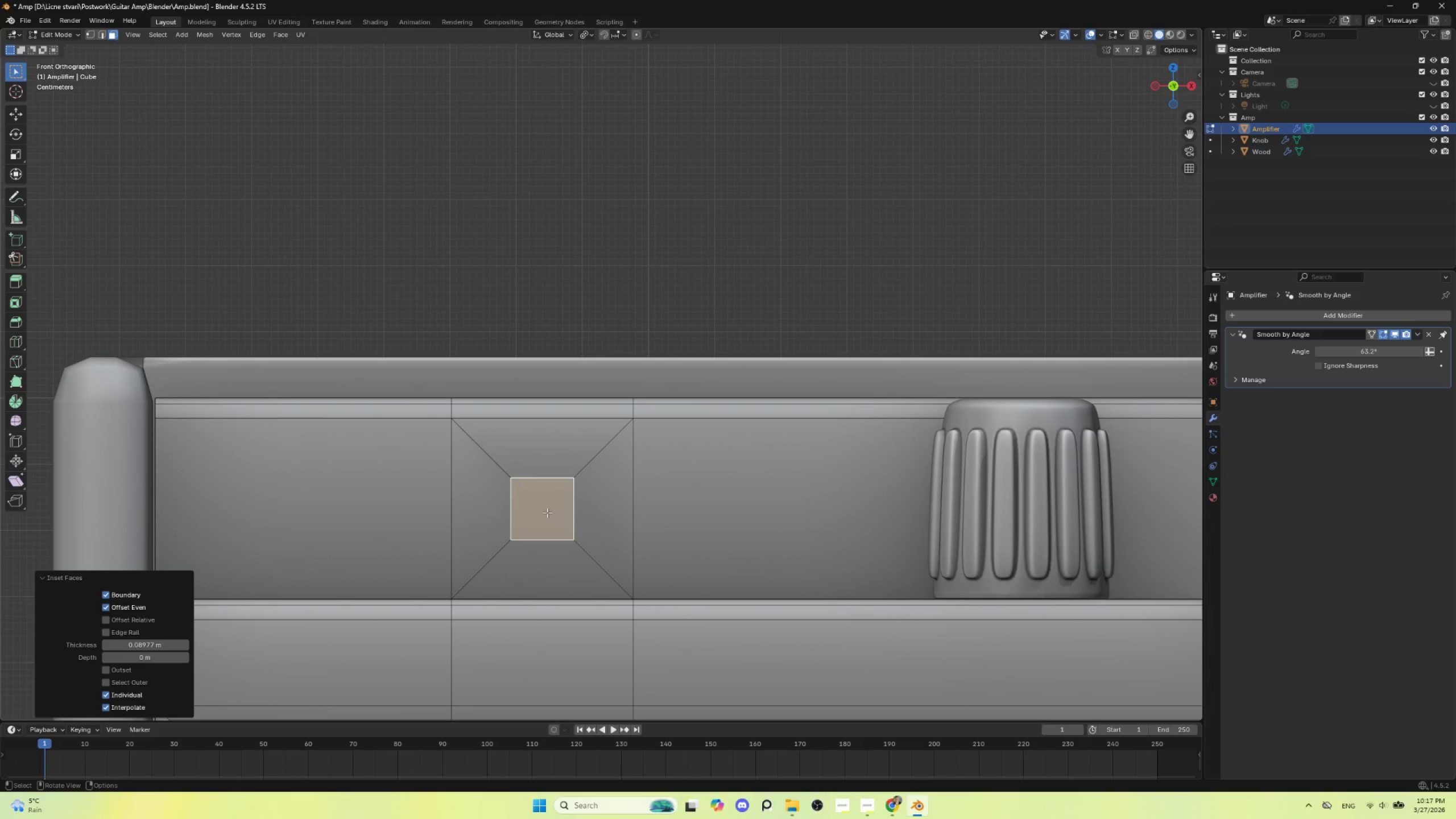 
scroll: coordinate [579, 531], scroll_direction: down, amount: 3.0
 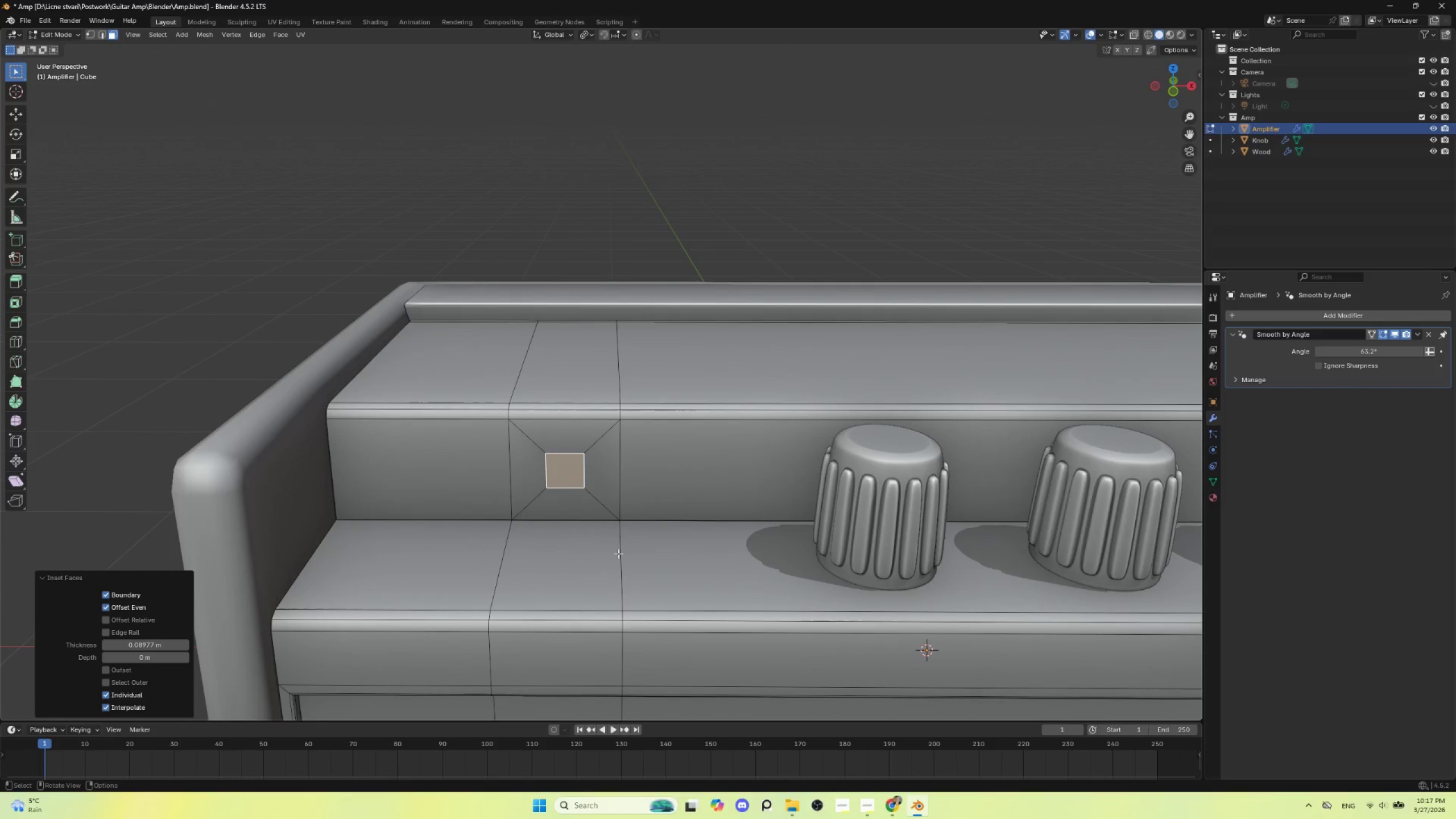 
scroll: coordinate [617, 556], scroll_direction: up, amount: 2.0
 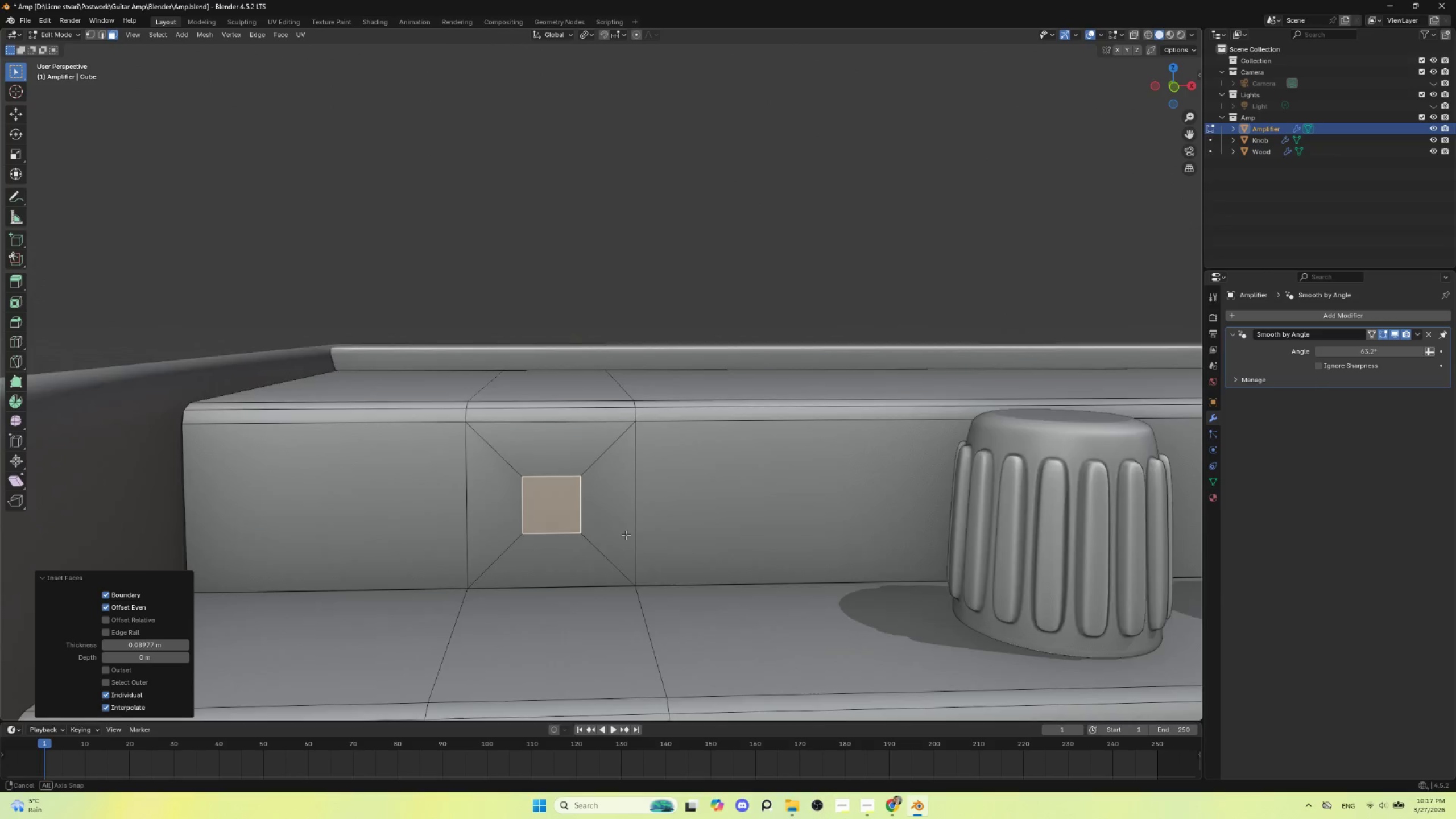 
hold_key(key=AltLeft, duration=0.39)
 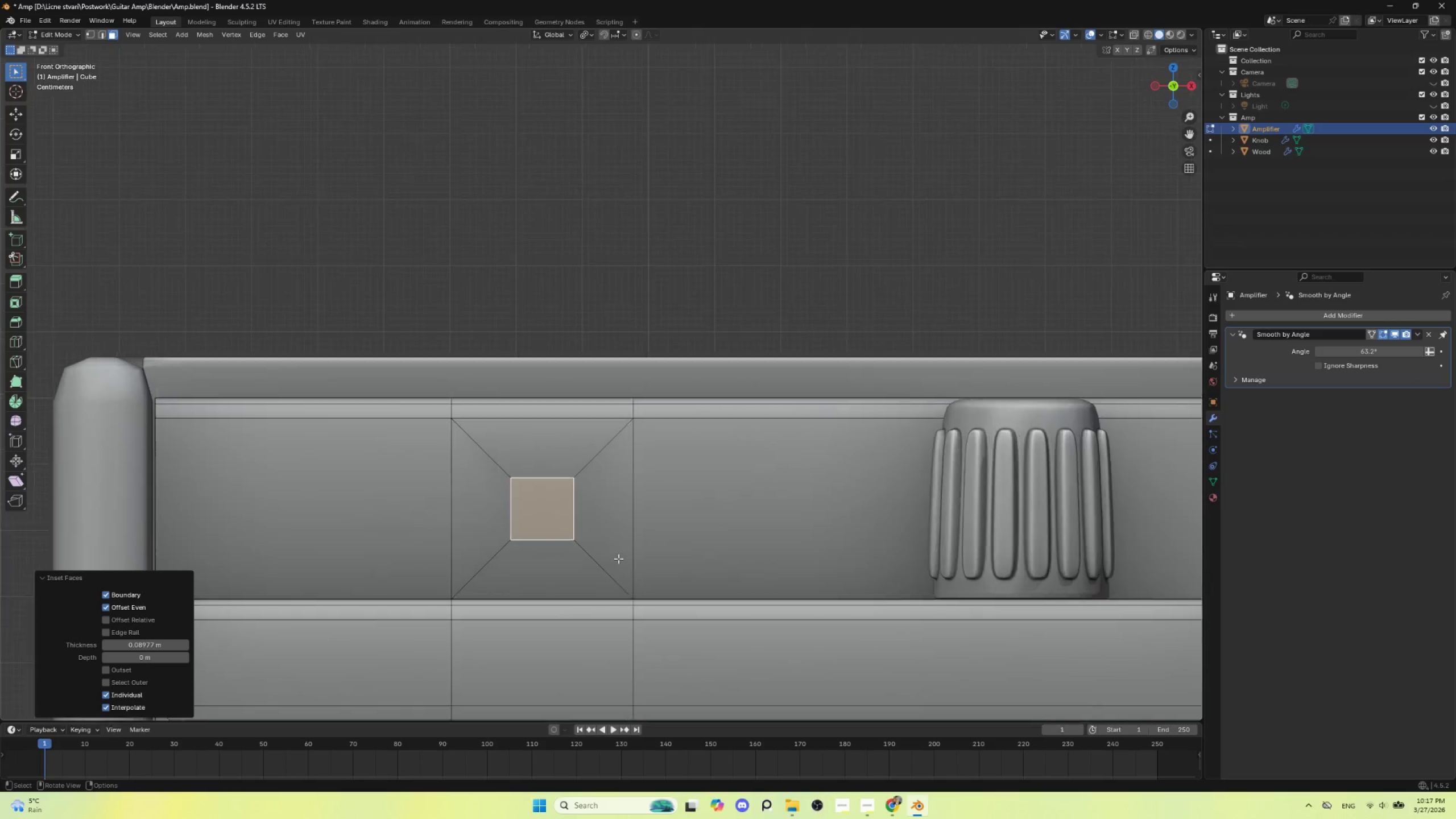 
hold_key(key=ShiftLeft, duration=0.61)
 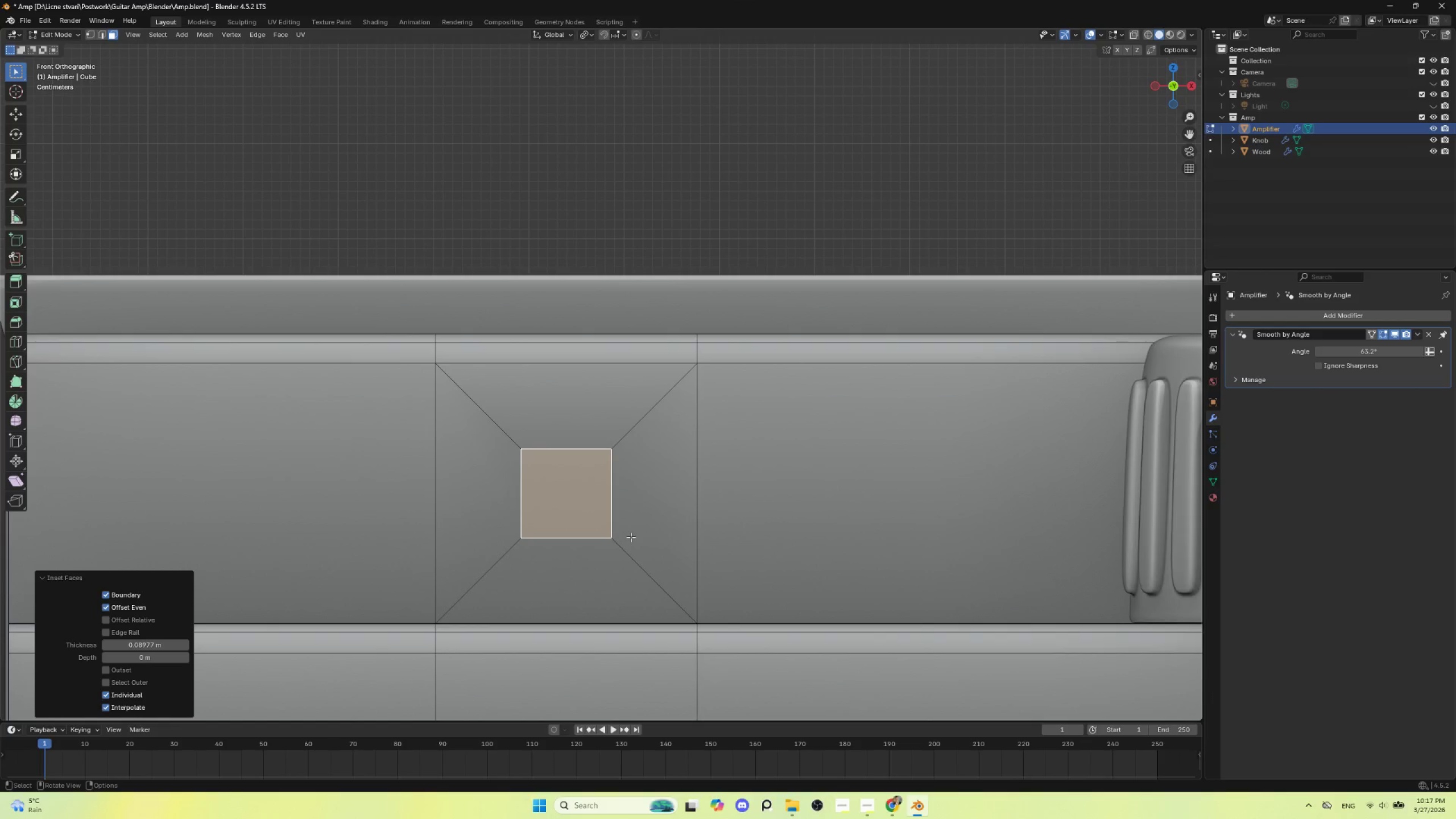 
scroll: coordinate [618, 559], scroll_direction: up, amount: 3.0
 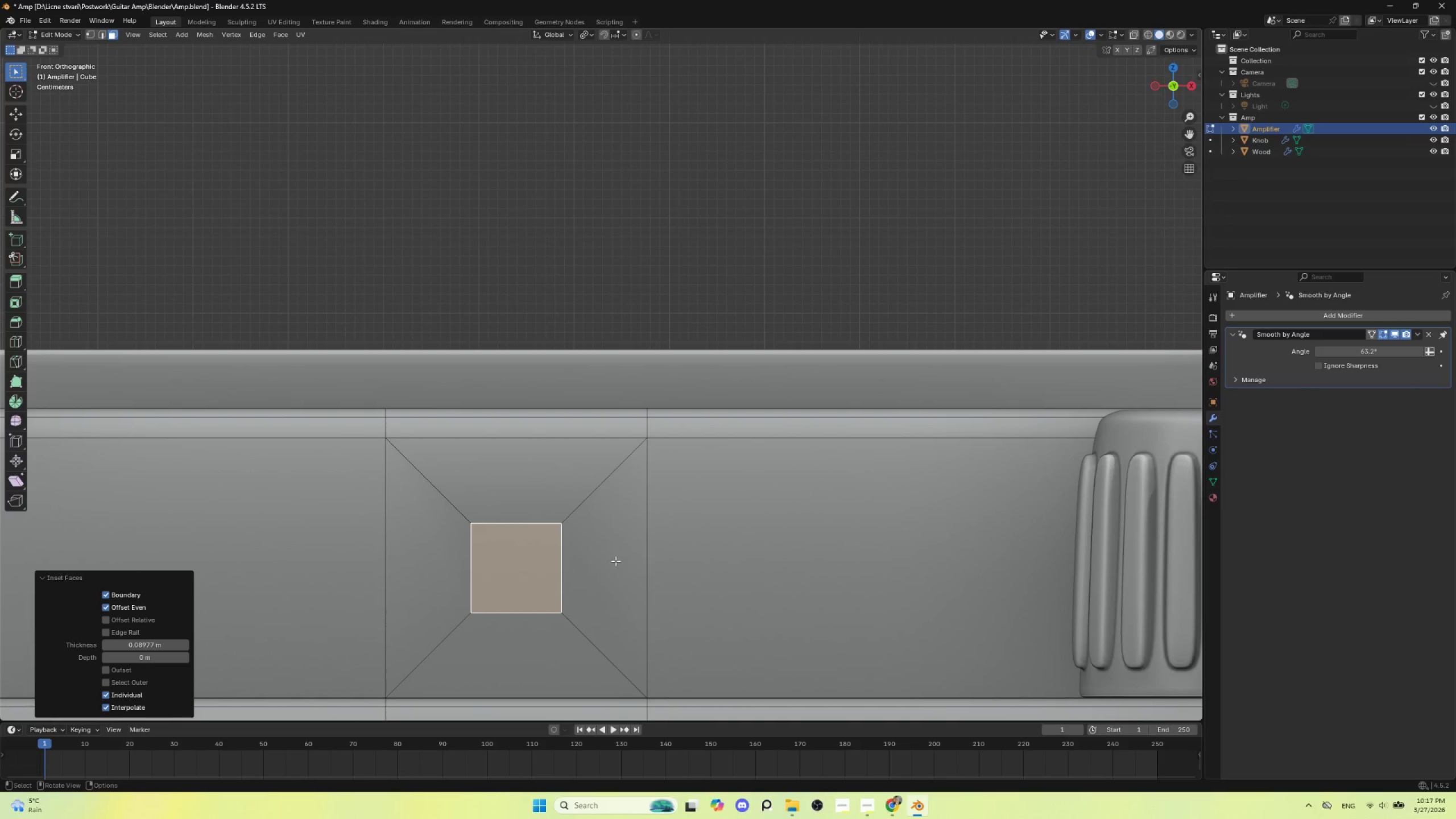 
key(Control+B)
 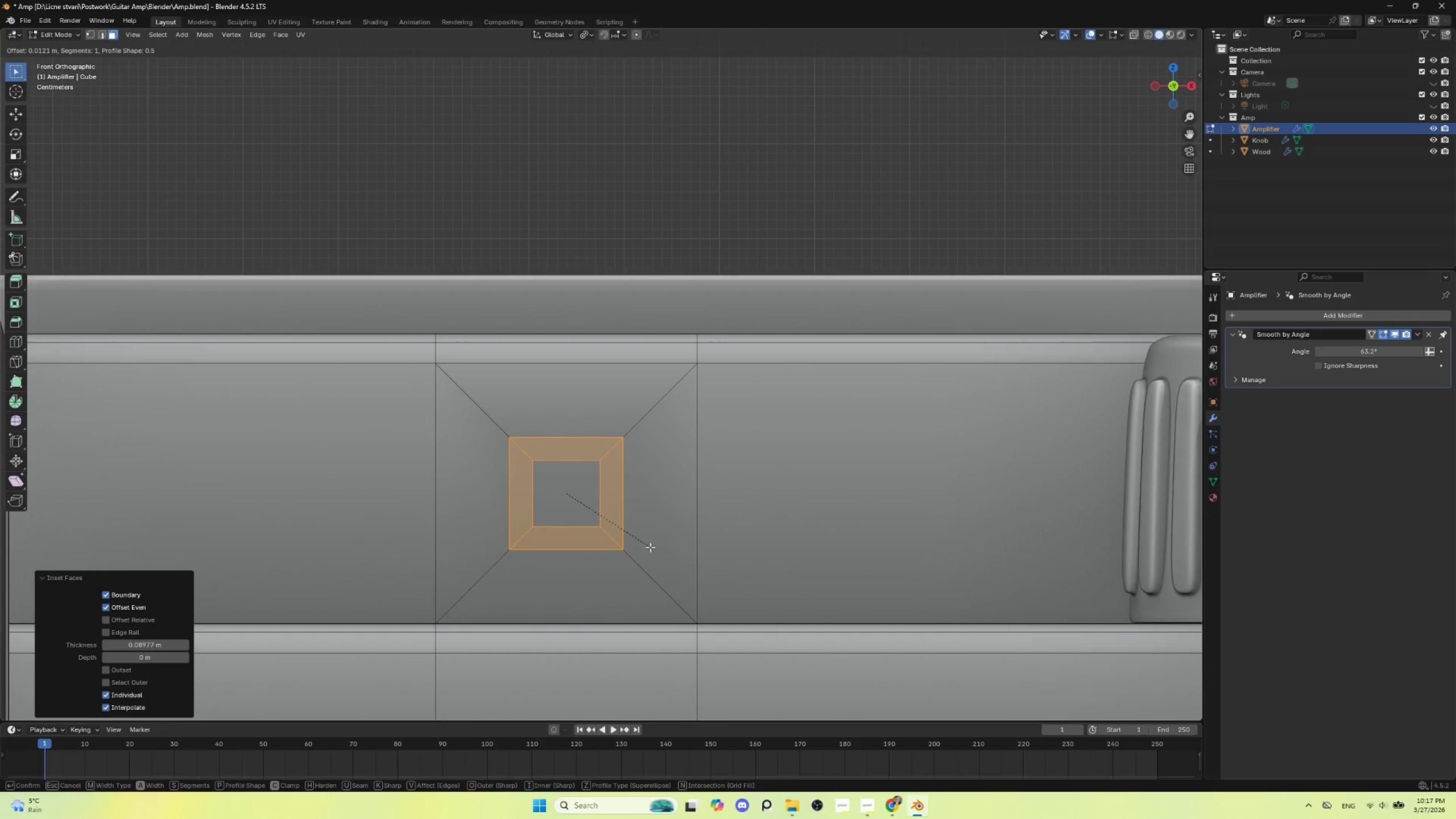 
wait(7.14)
 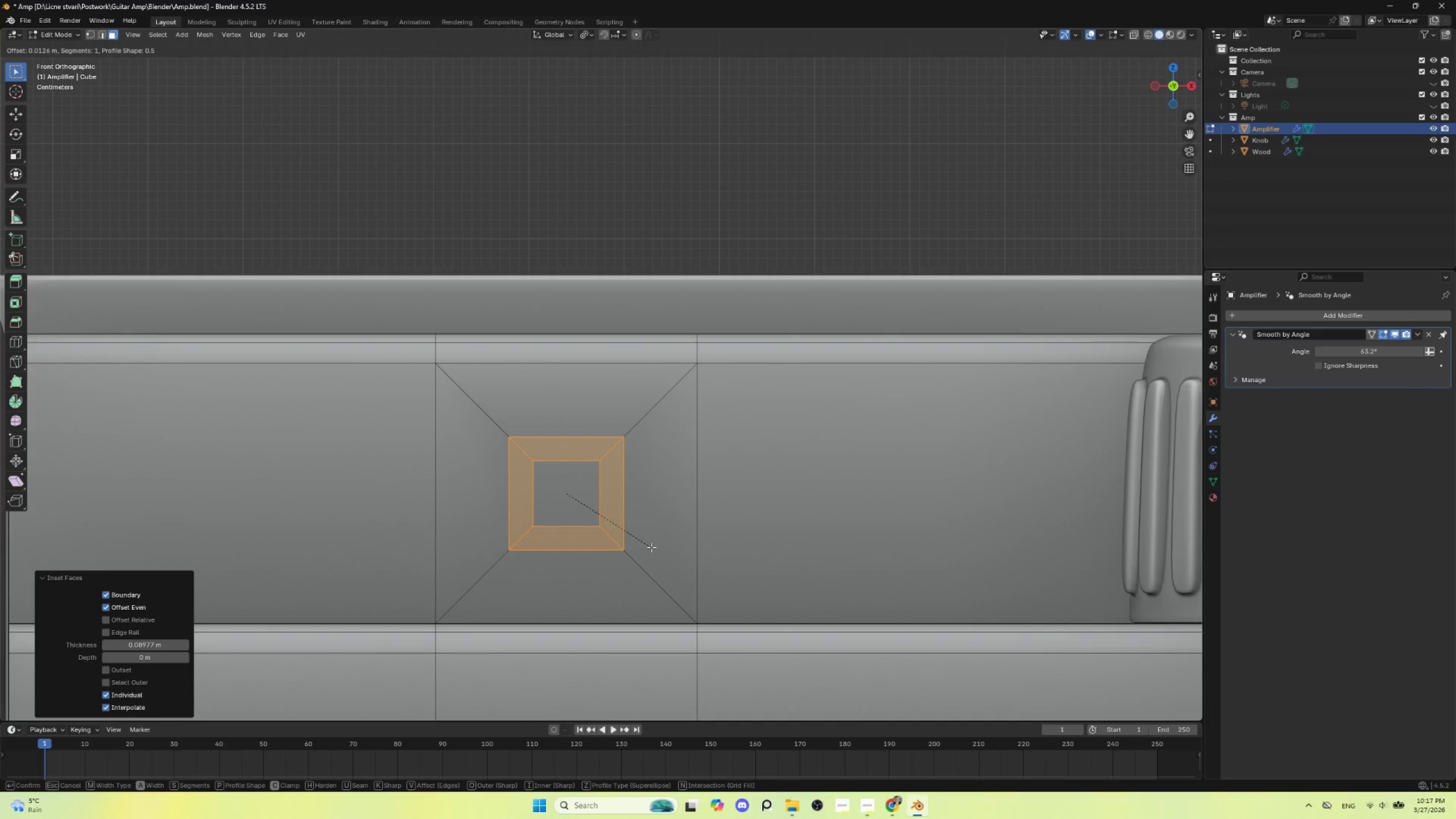 
left_click([650, 547])
 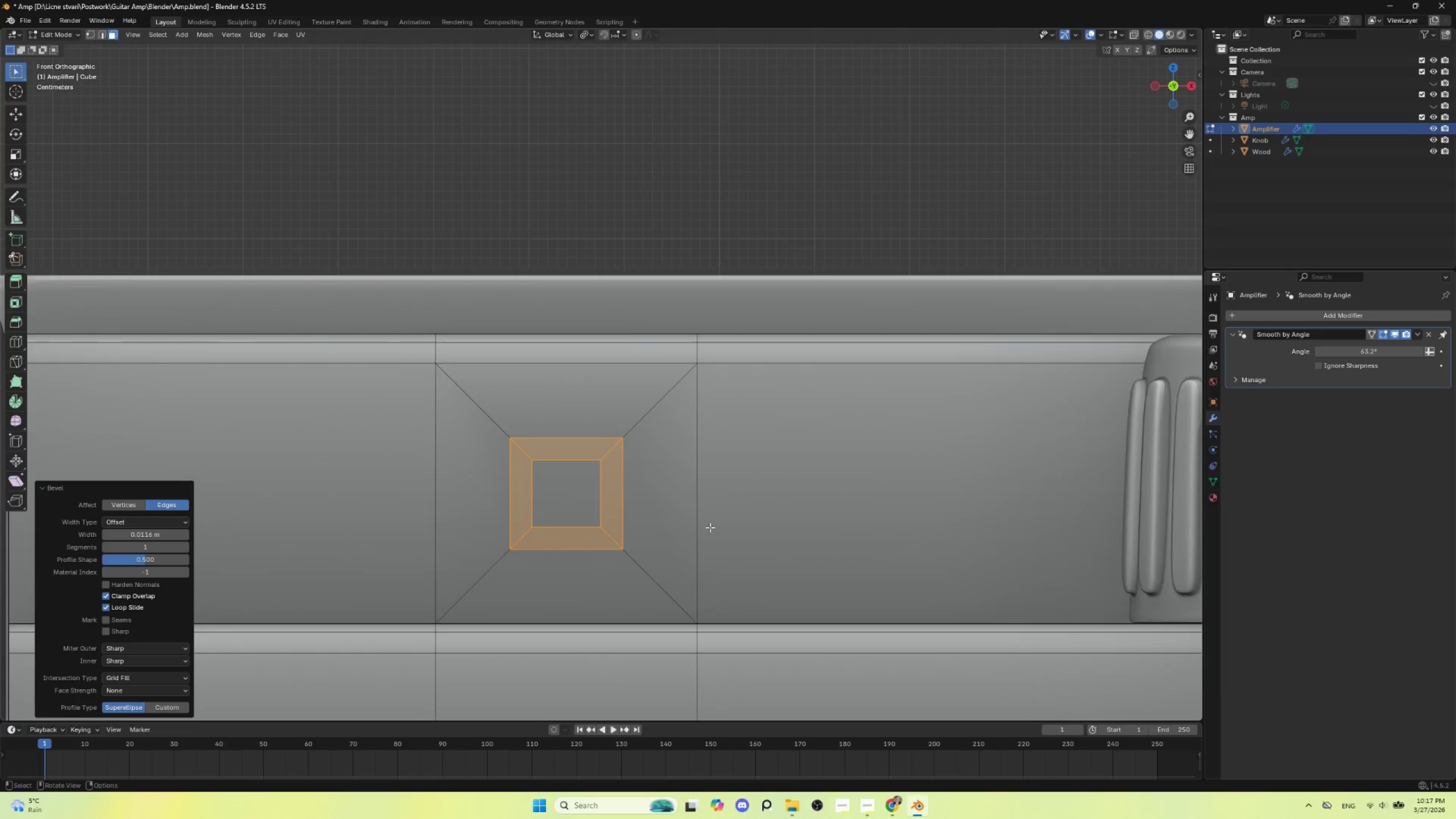 
scroll: coordinate [710, 527], scroll_direction: up, amount: 1.0
 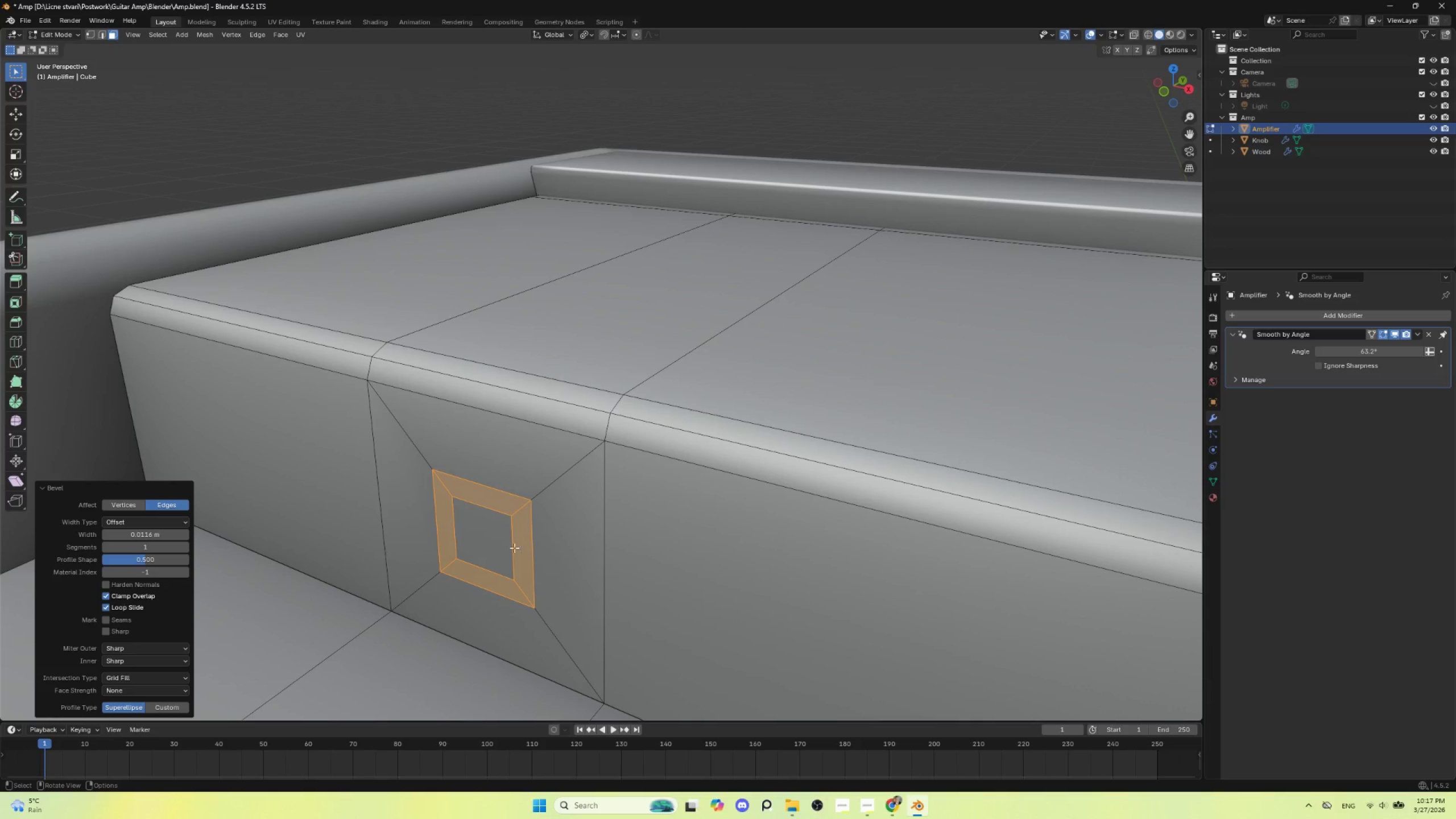 
hold_key(key=ShiftLeft, duration=0.77)
left_click([490, 543])
 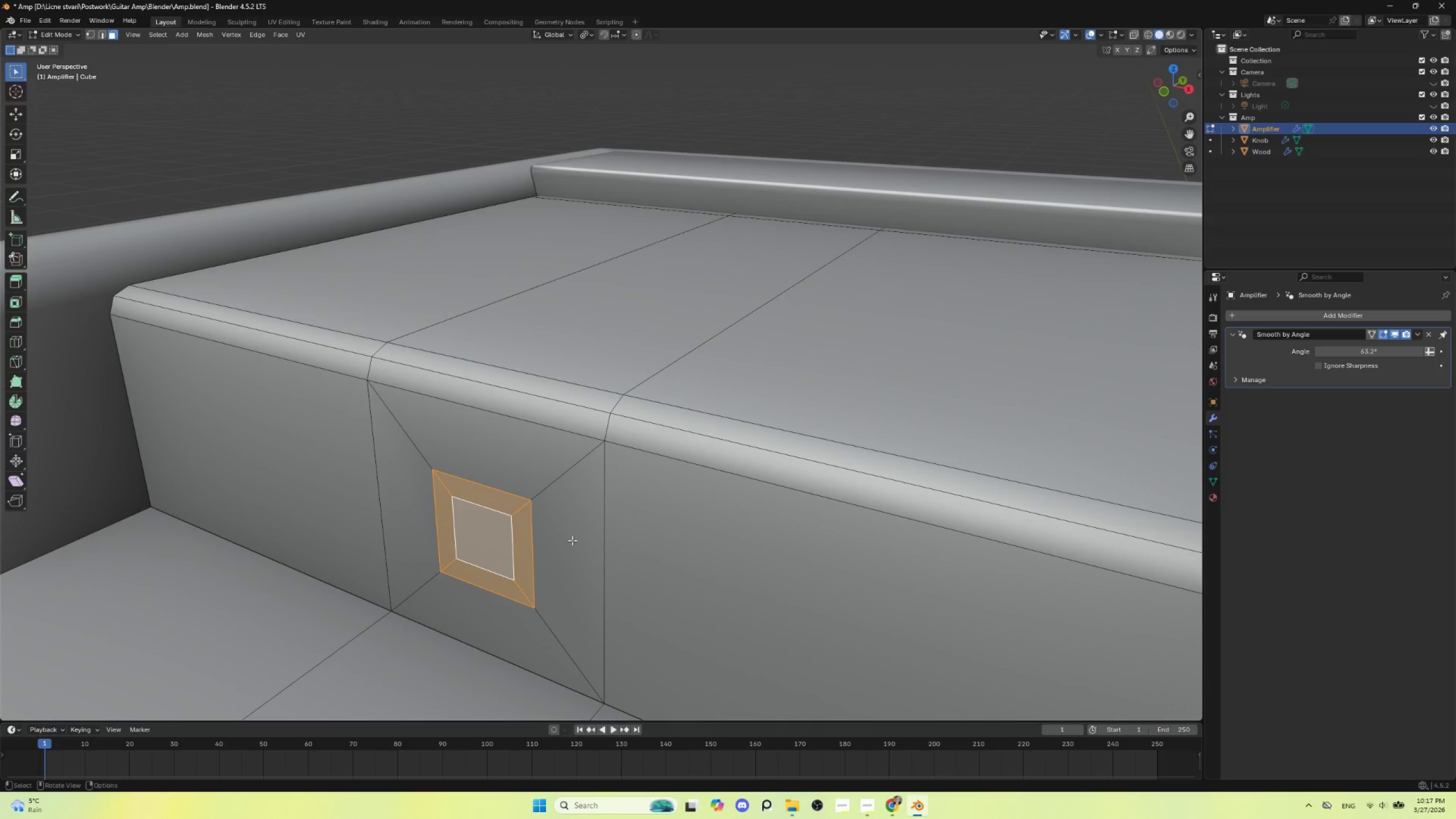 
key(E)
 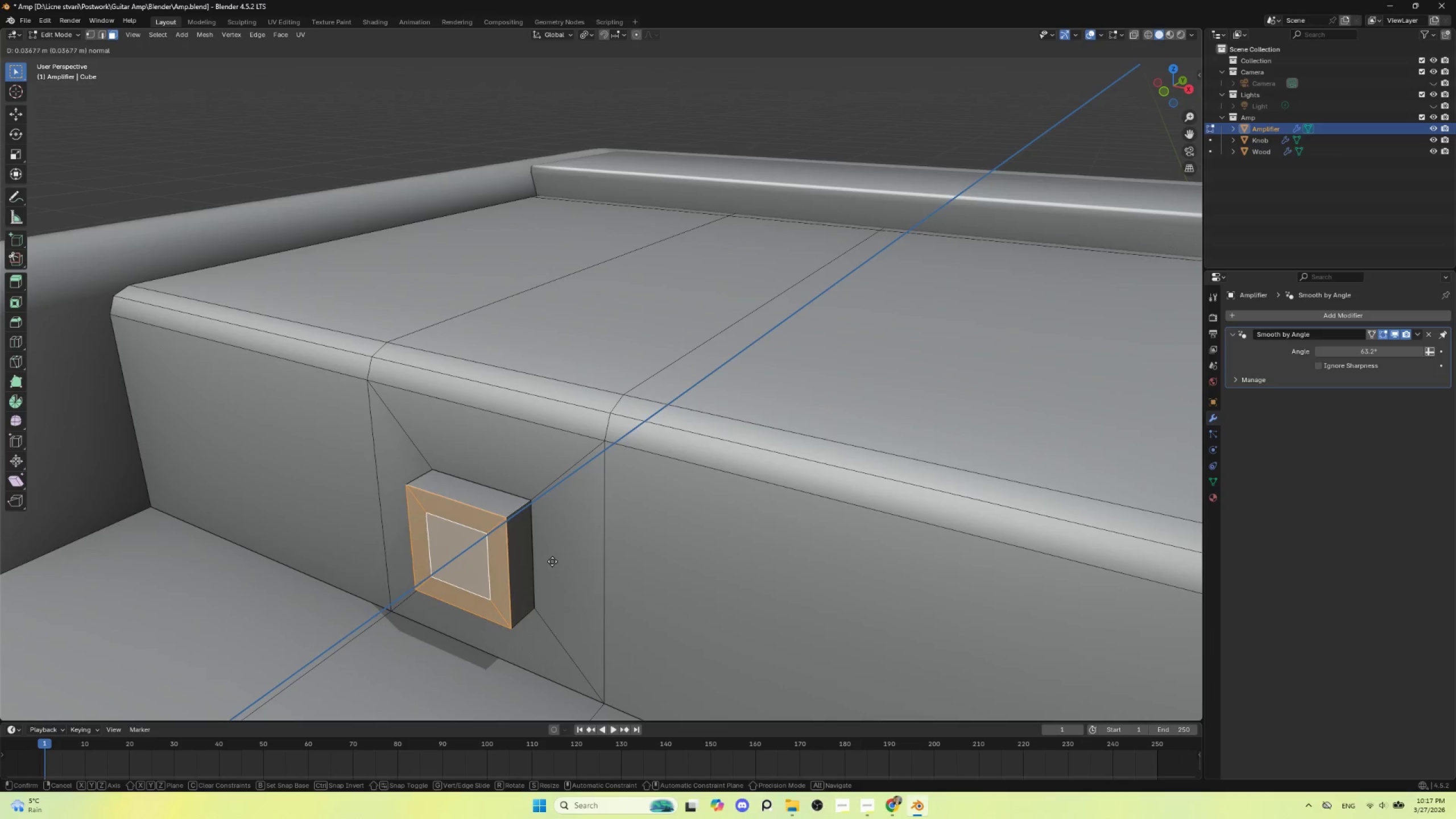 
left_click([553, 561])
 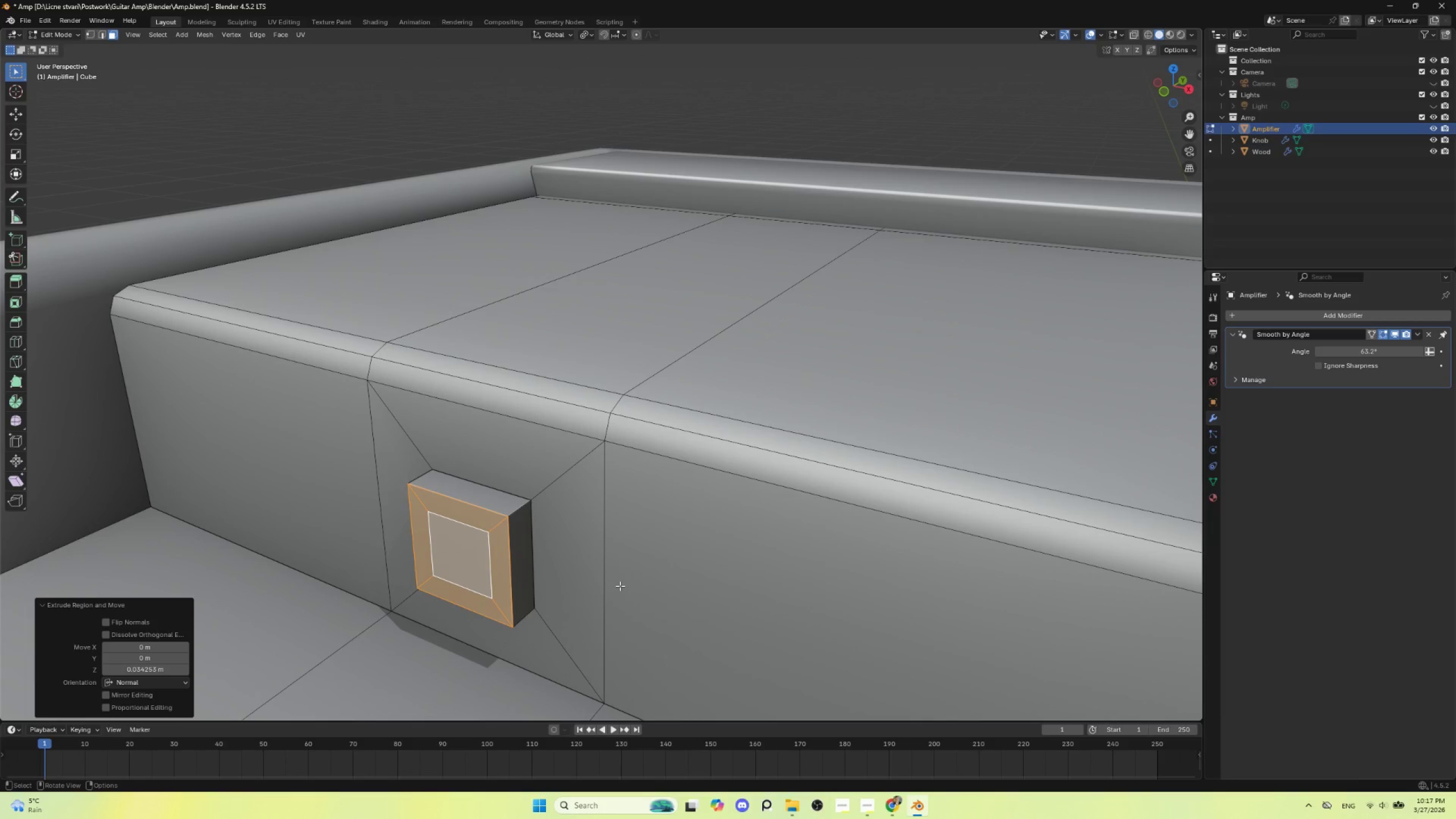 
key(S)
 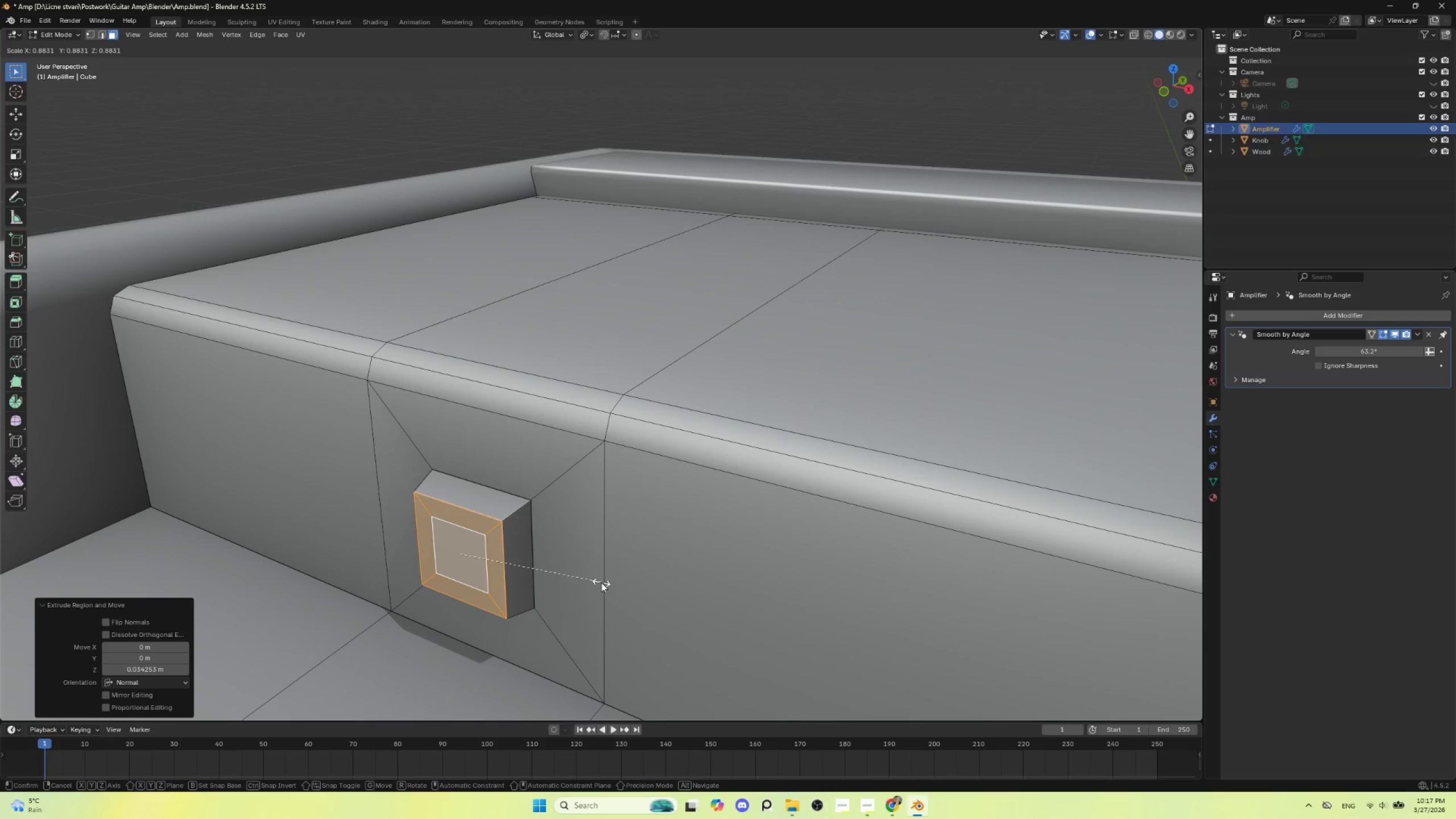 
left_click([601, 582])
 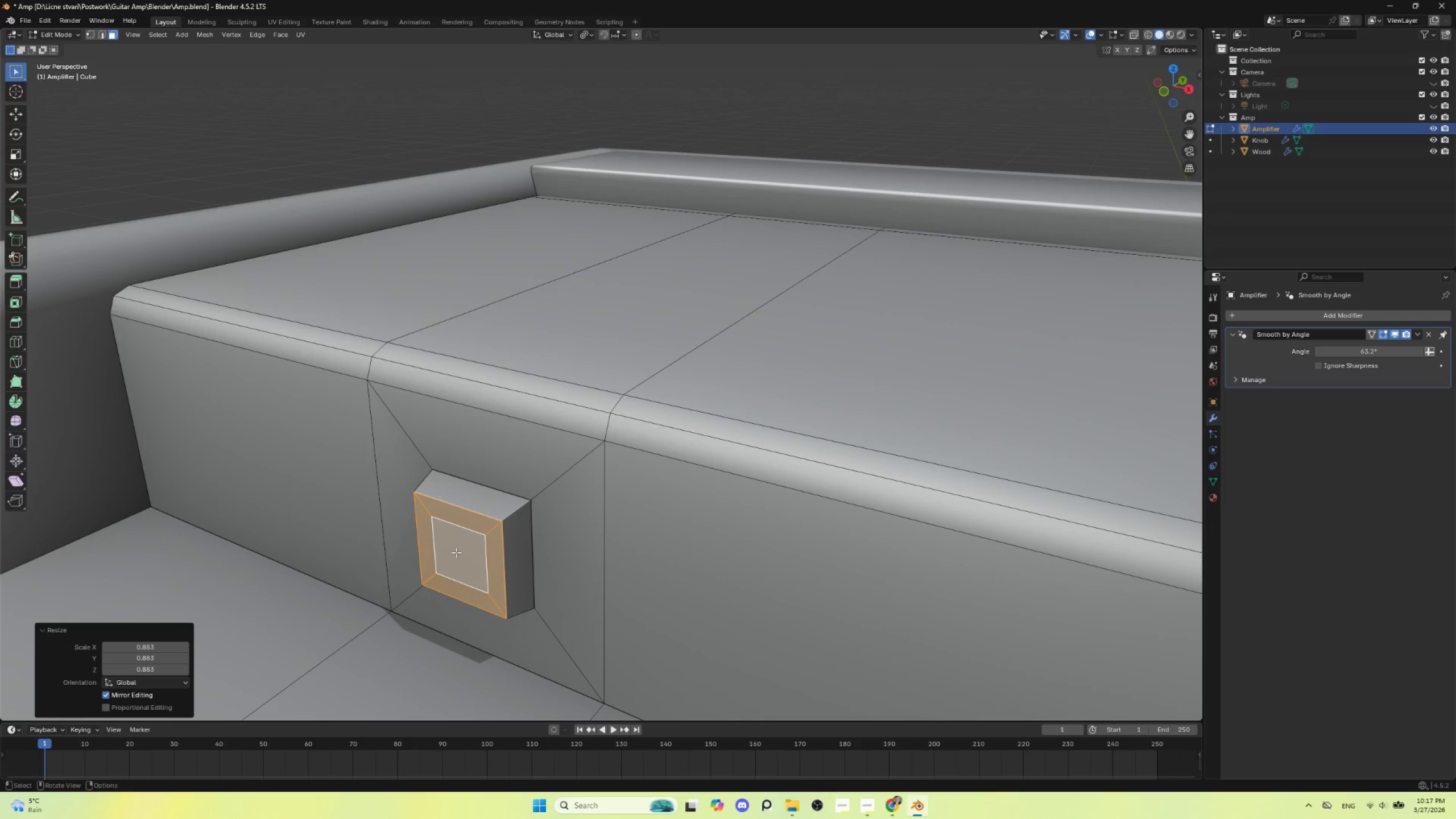 
left_click([456, 552])
 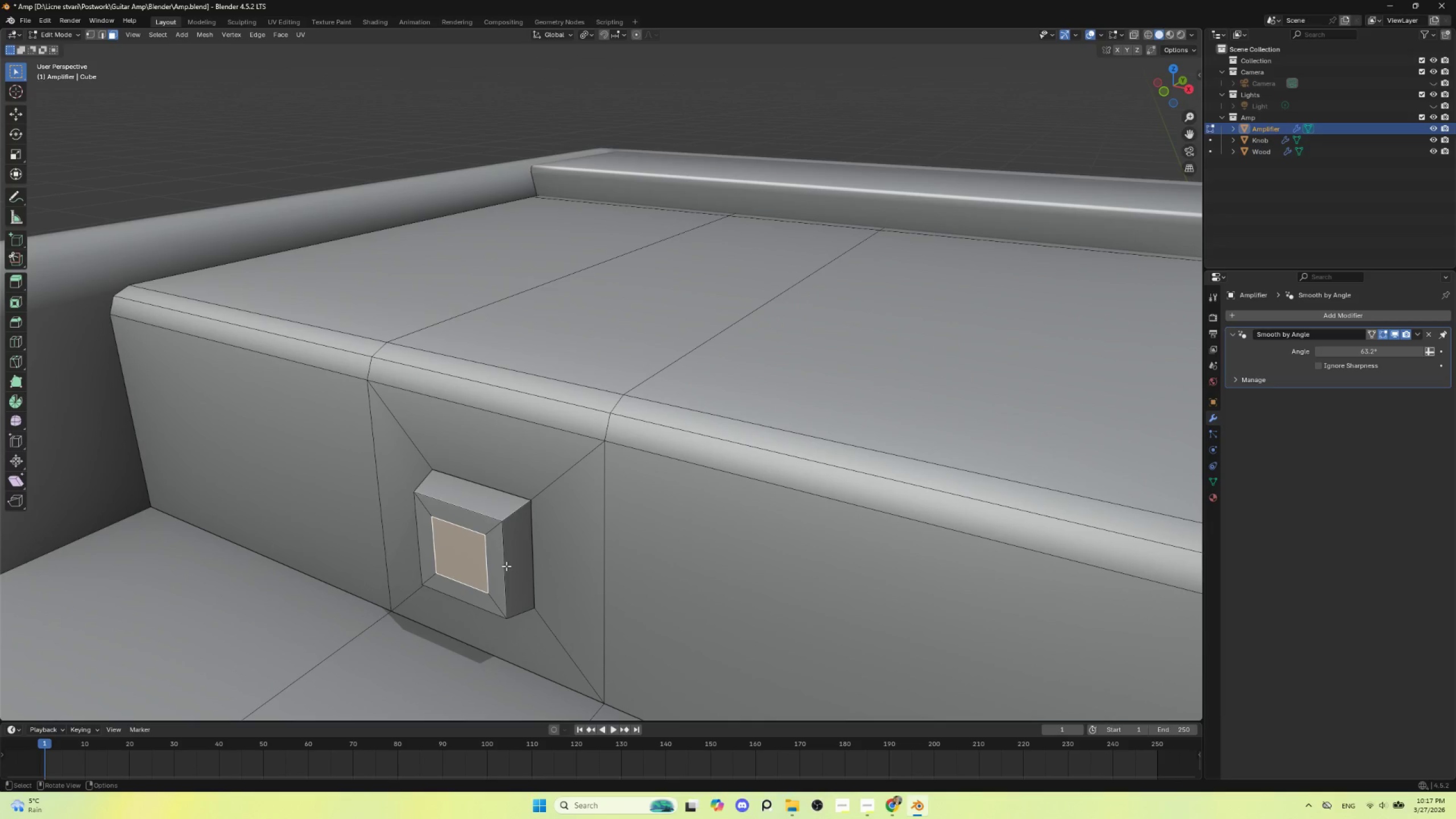 
type(gy)
 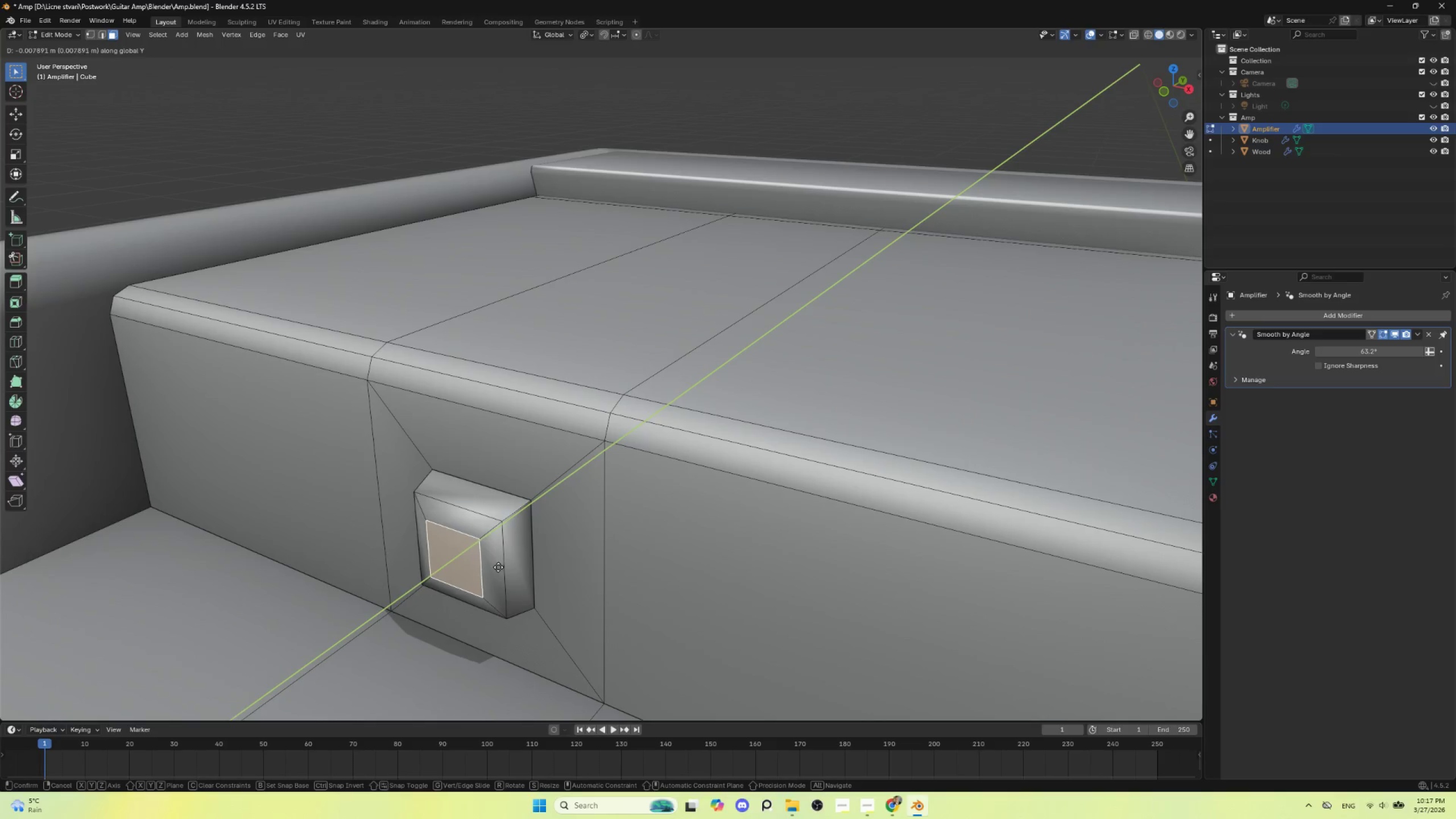 
left_click([497, 569])
 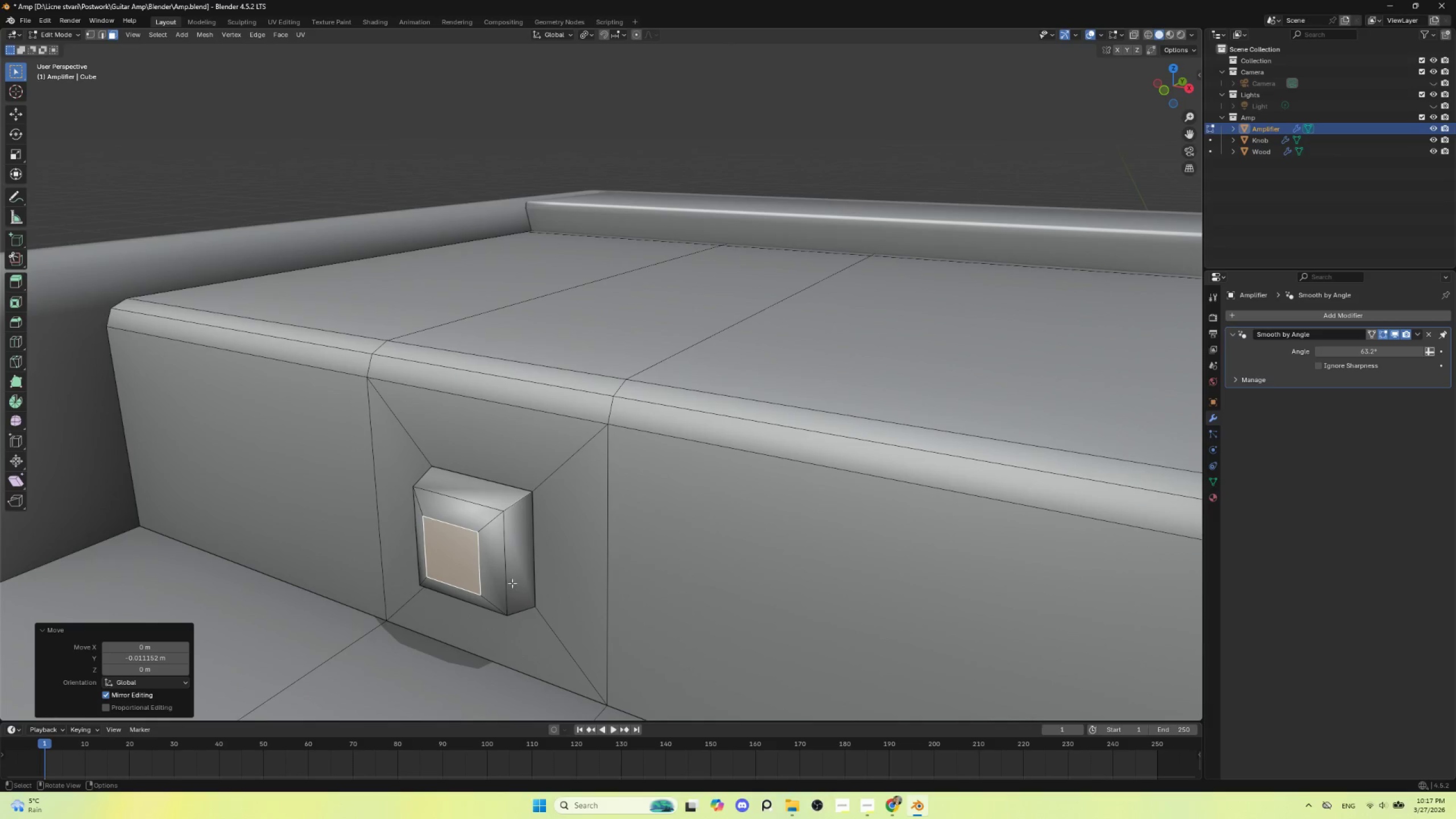 
key(E)
 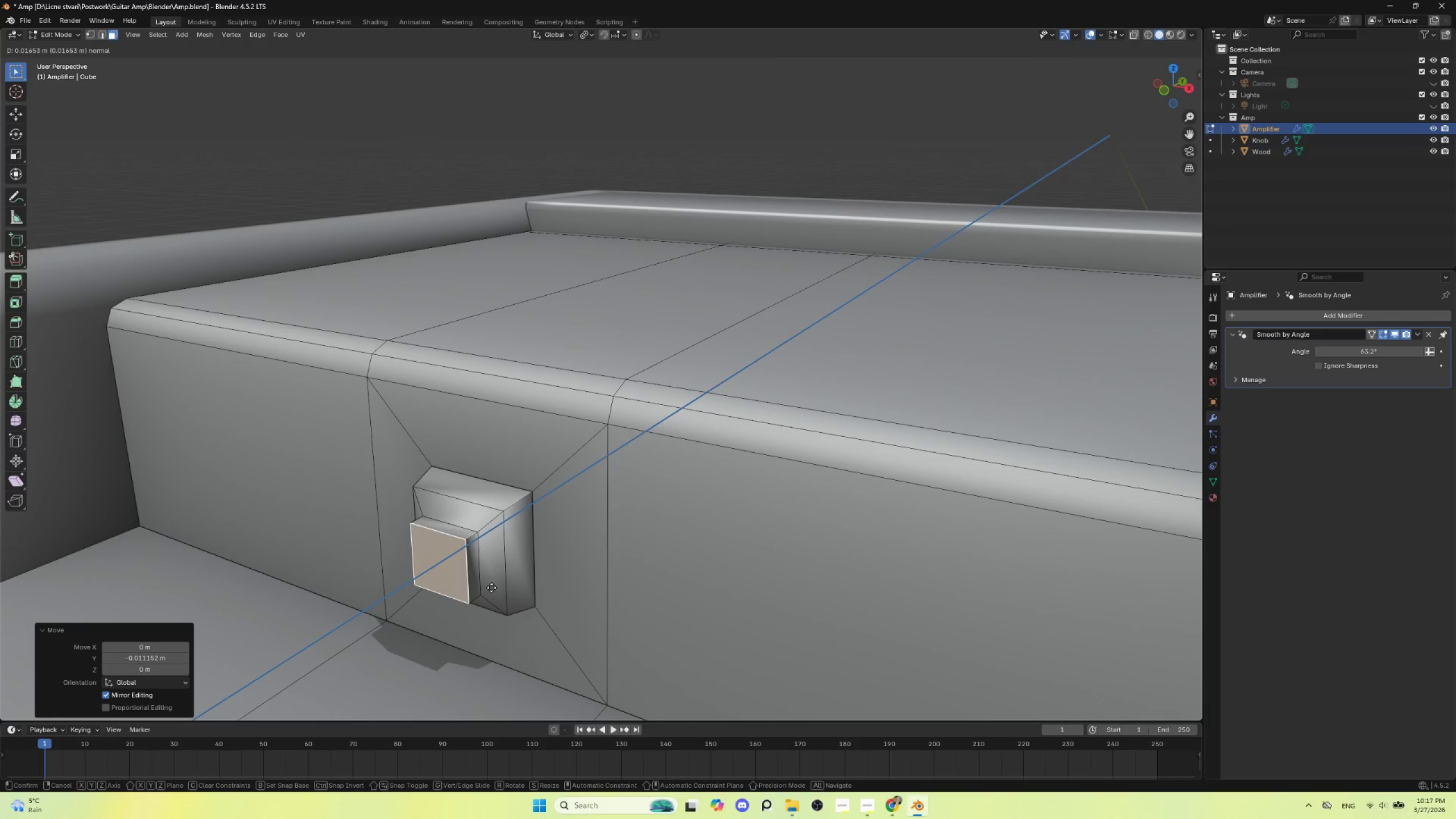 
left_click([491, 588])
 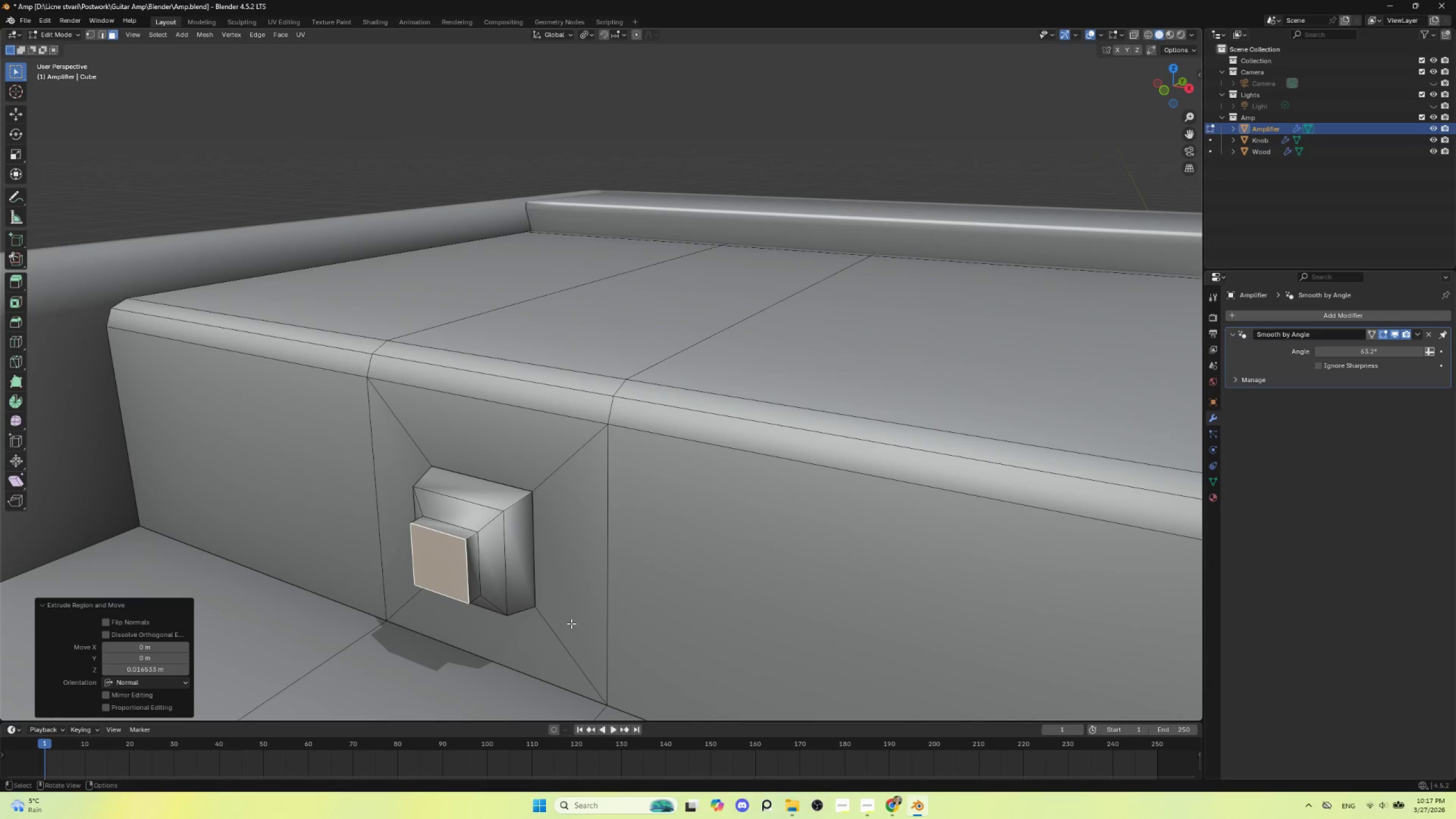 
key(S)
 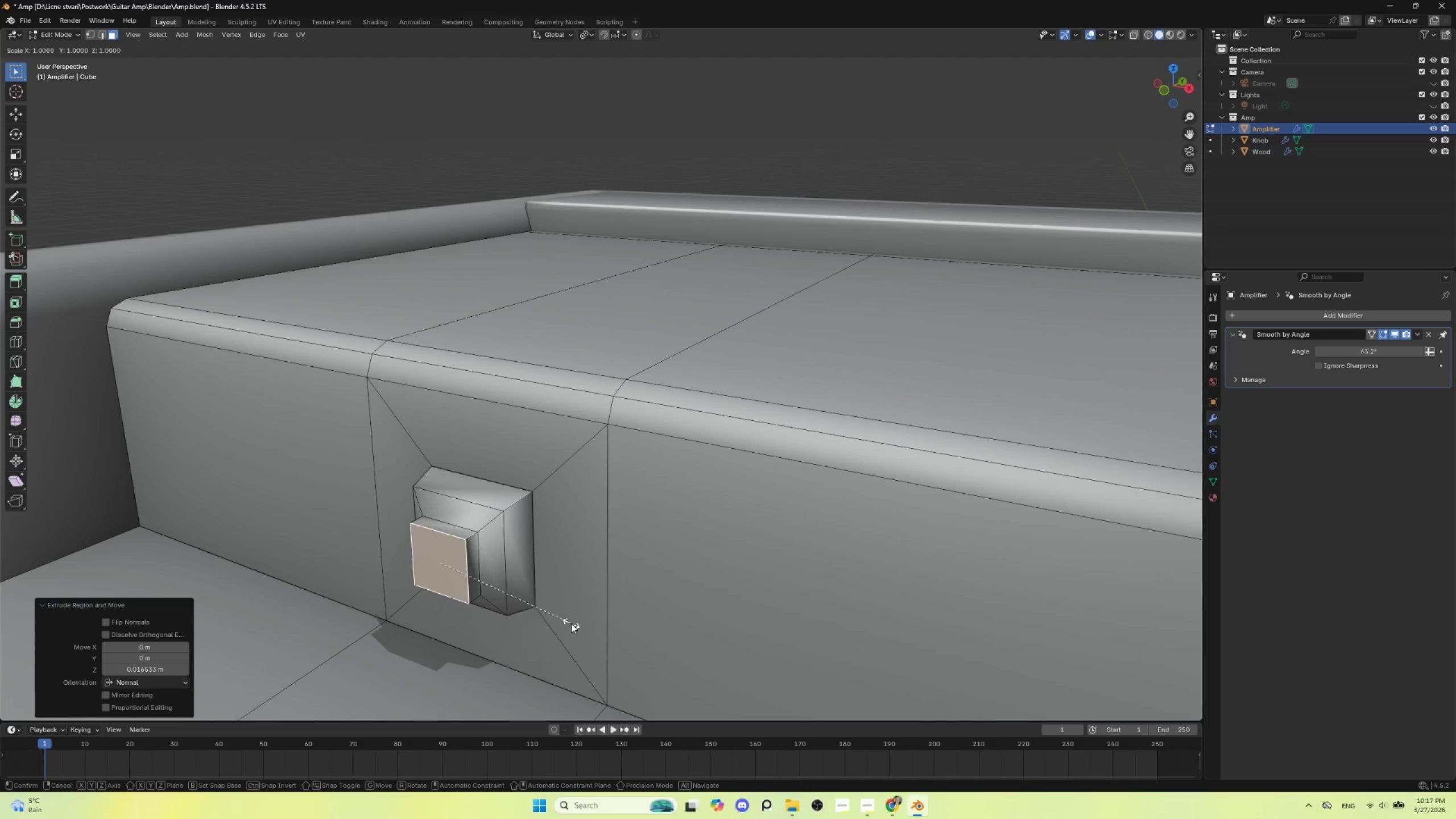 
key(Escape)
 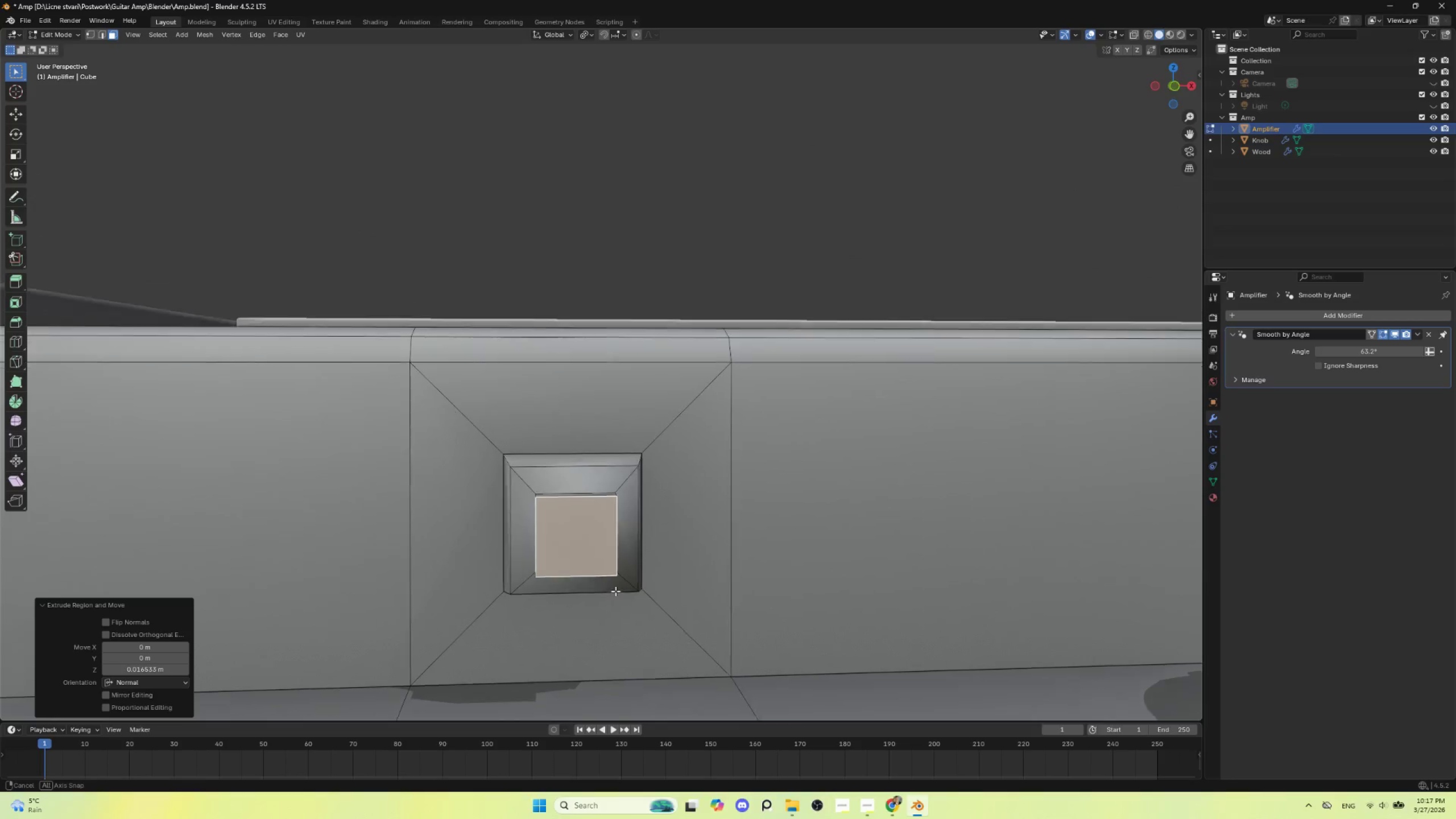 
hold_key(key=AltLeft, duration=0.38)
 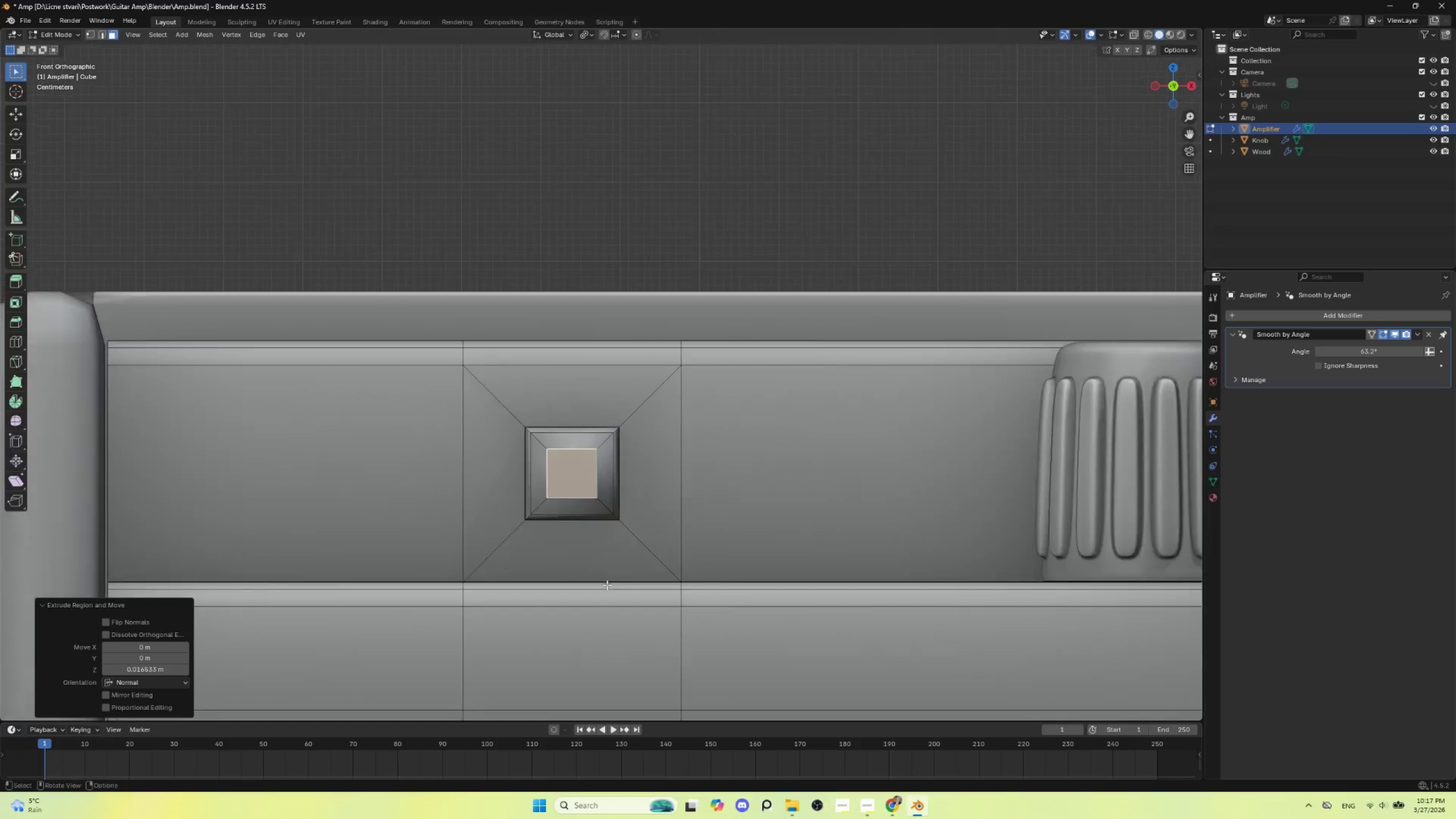 
scroll: coordinate [603, 587], scroll_direction: down, amount: 3.0
 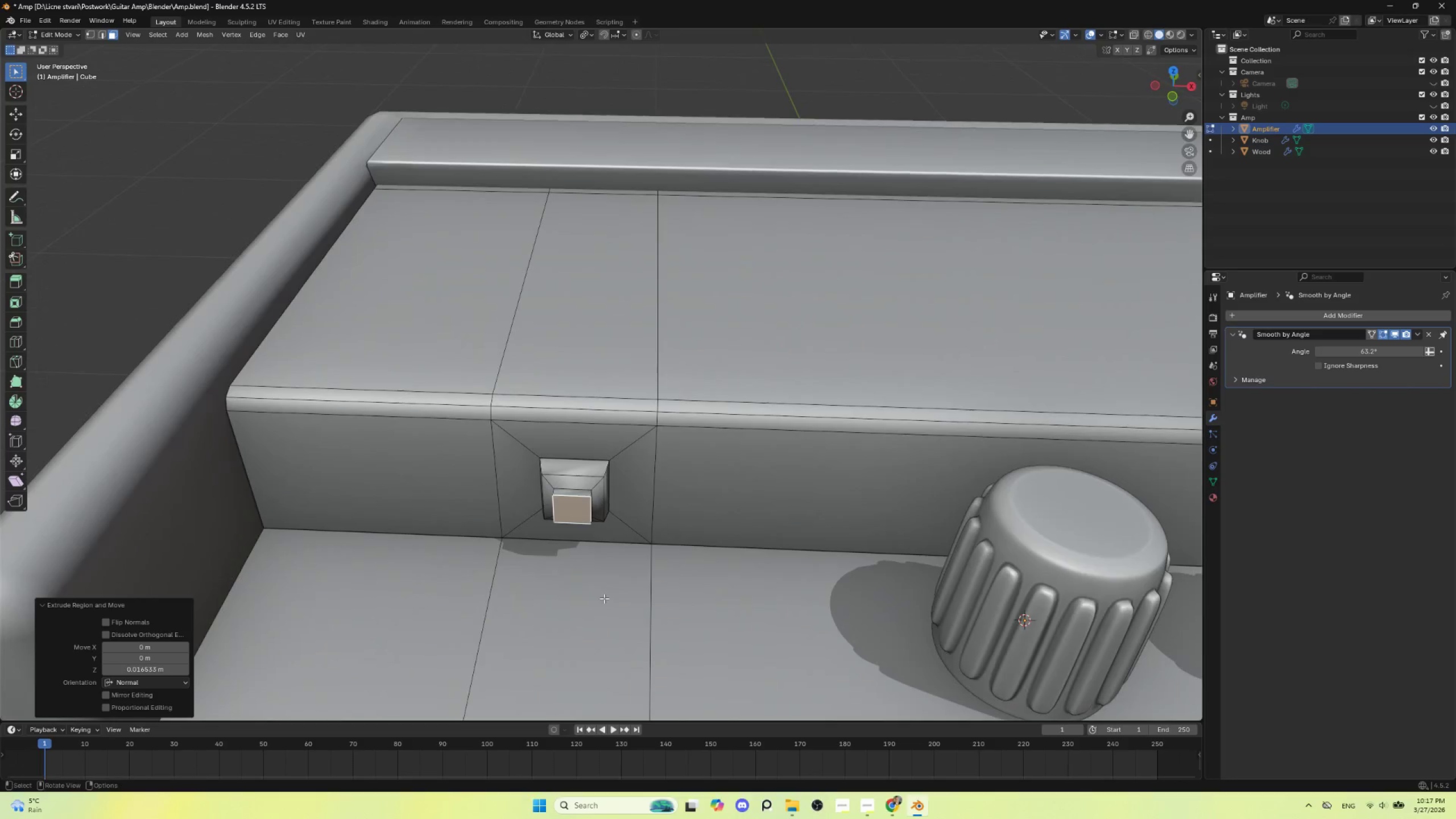 
scroll: coordinate [602, 598], scroll_direction: up, amount: 3.0
 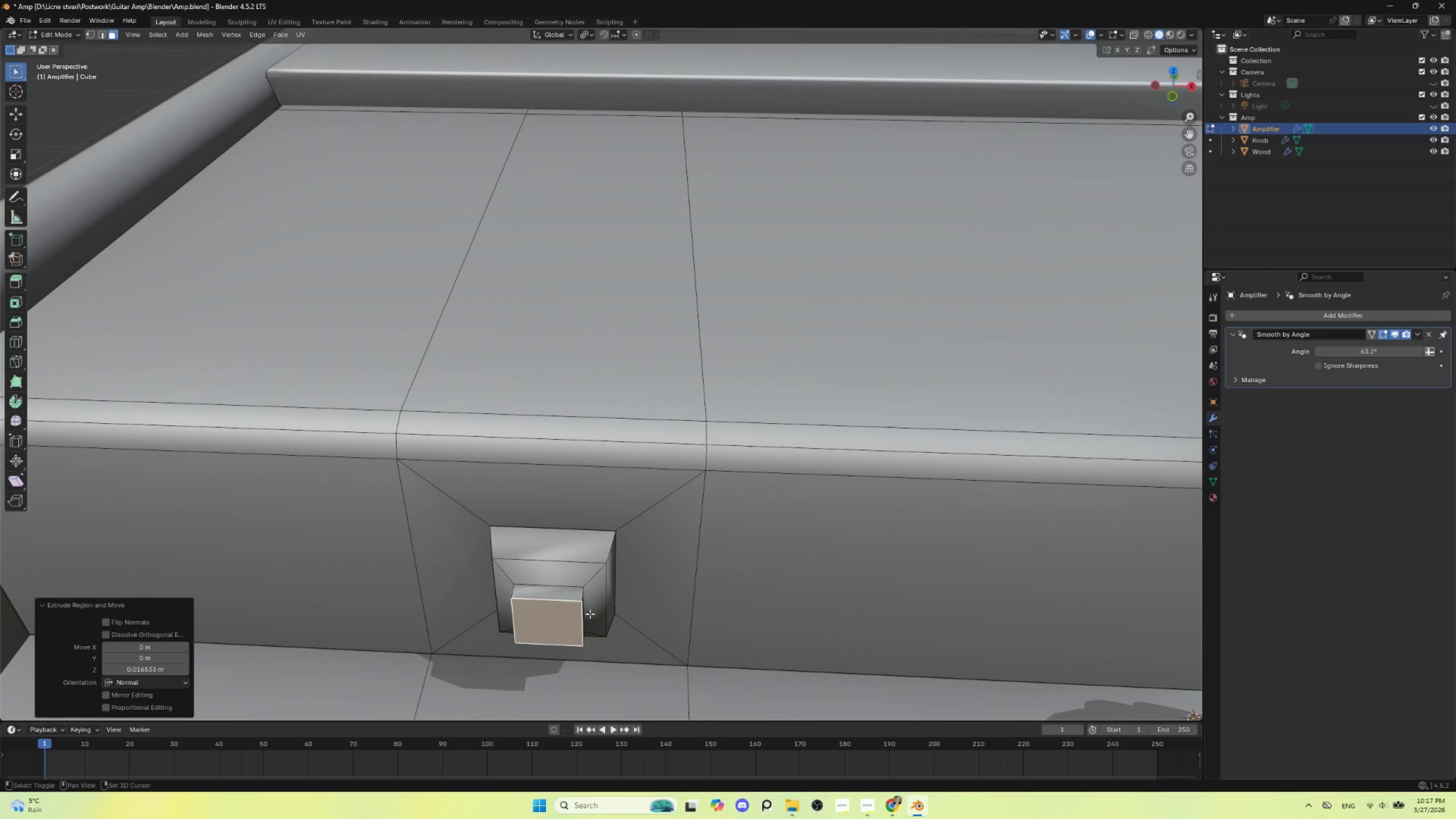 
hold_key(key=ShiftLeft, duration=0.44)
 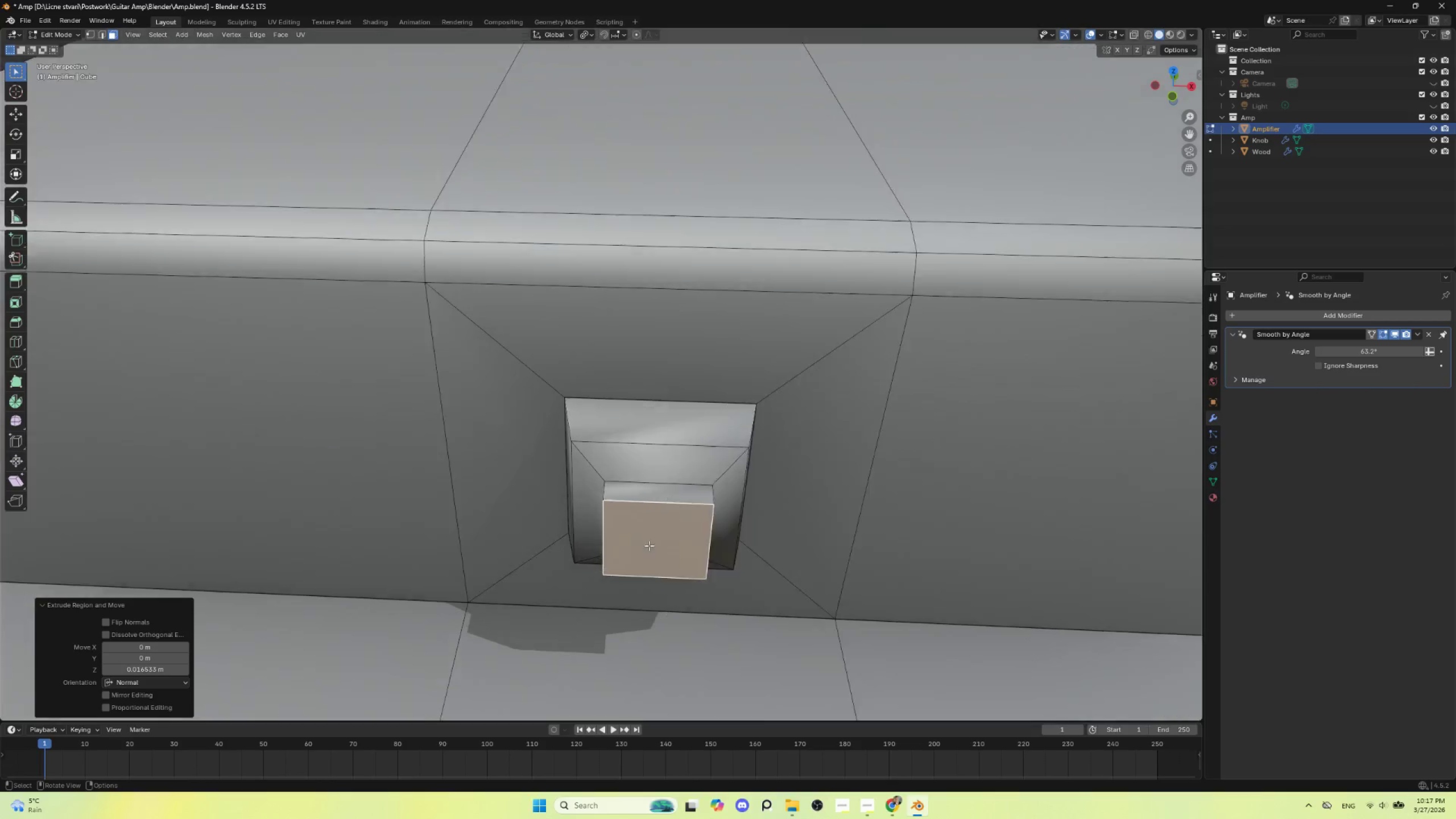 
scroll: coordinate [649, 545], scroll_direction: up, amount: 3.0
 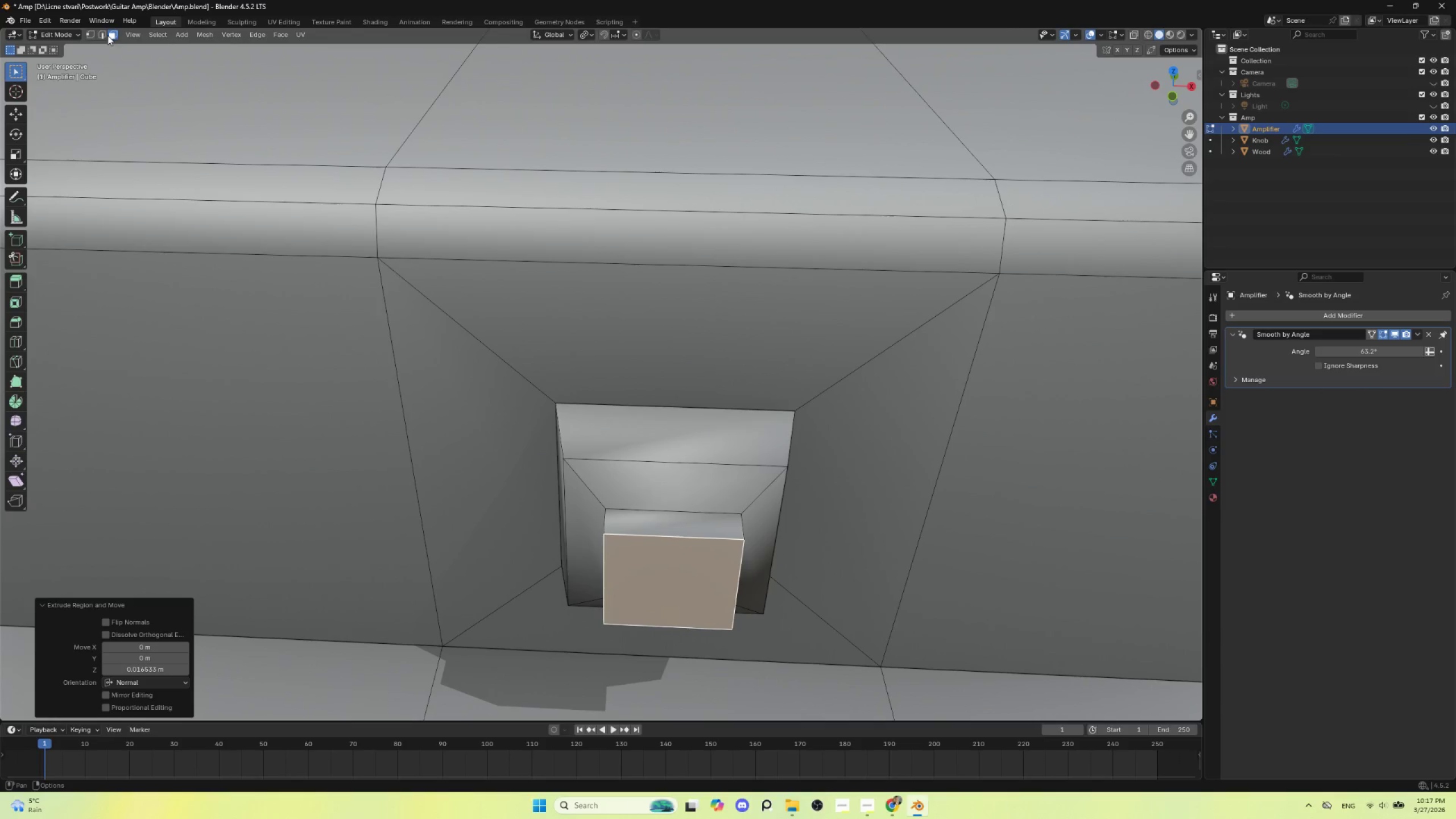 
left_click([102, 37])
 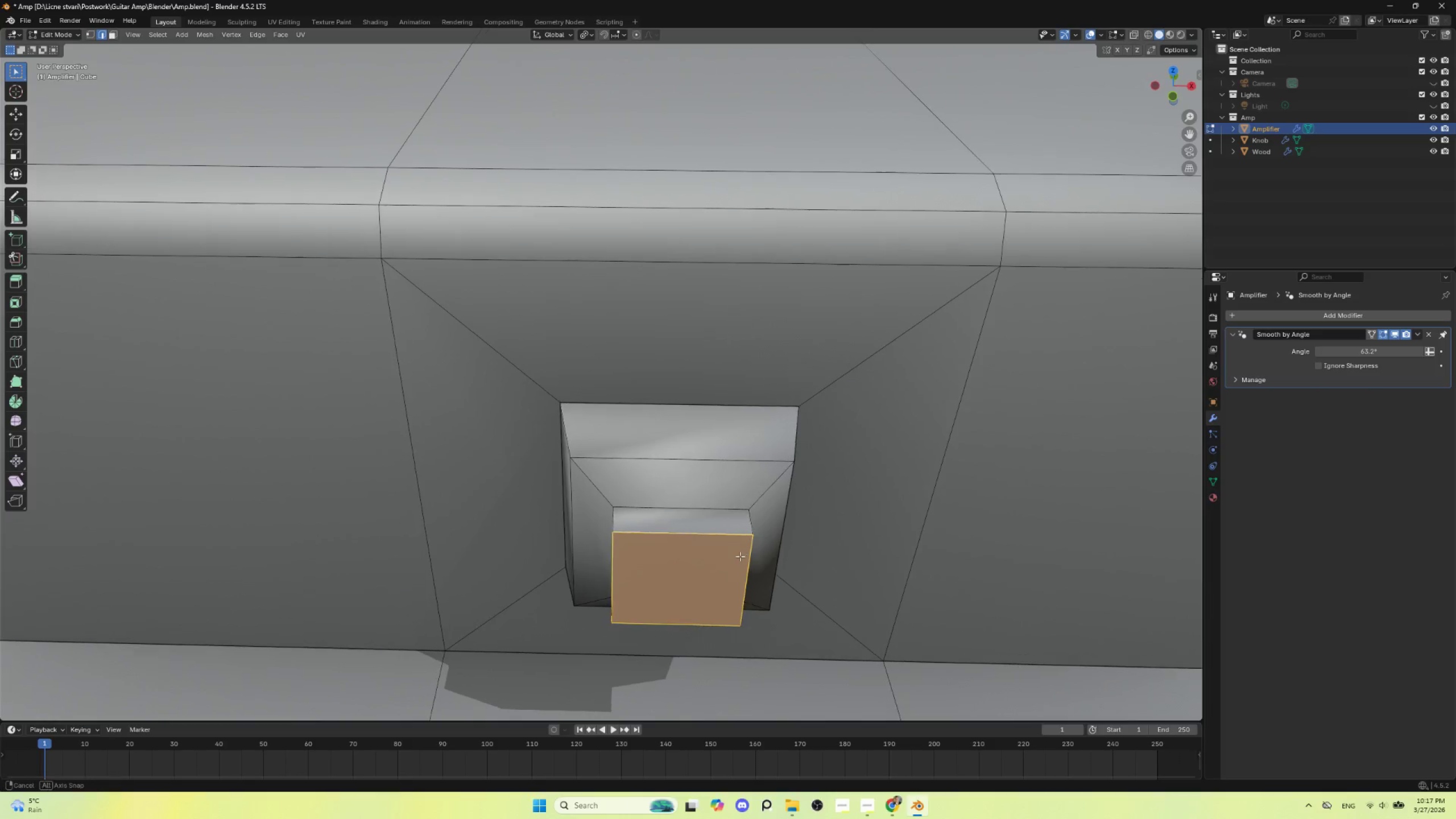 
hold_key(key=ShiftLeft, duration=2.36)
hold_key(key=AltLeft, duration=1.5)
left_click([692, 464])
 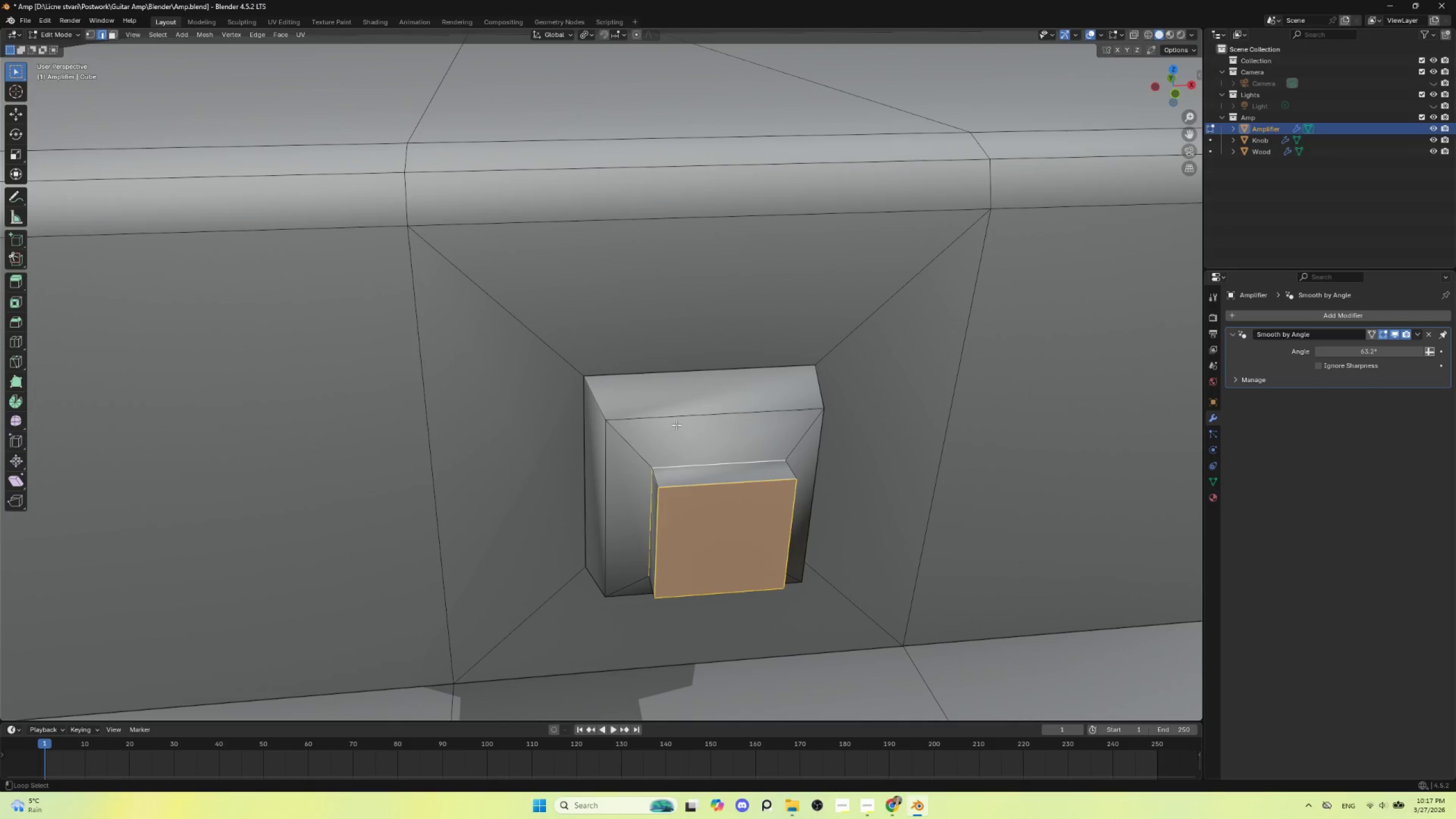 
hold_key(key=AltLeft, duration=0.81)
left_click([676, 414])
 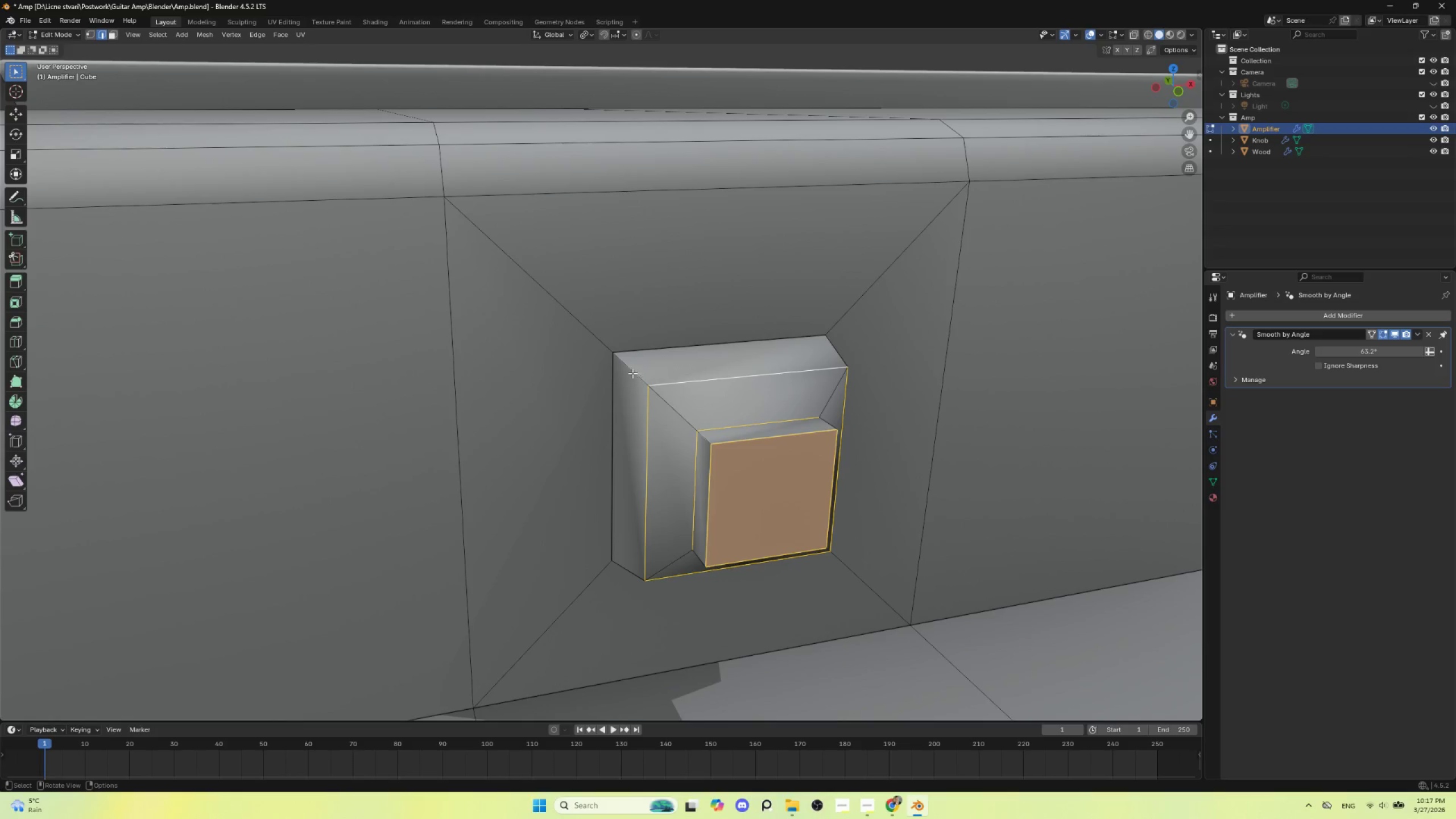 
hold_key(key=ShiftLeft, duration=1.5)
 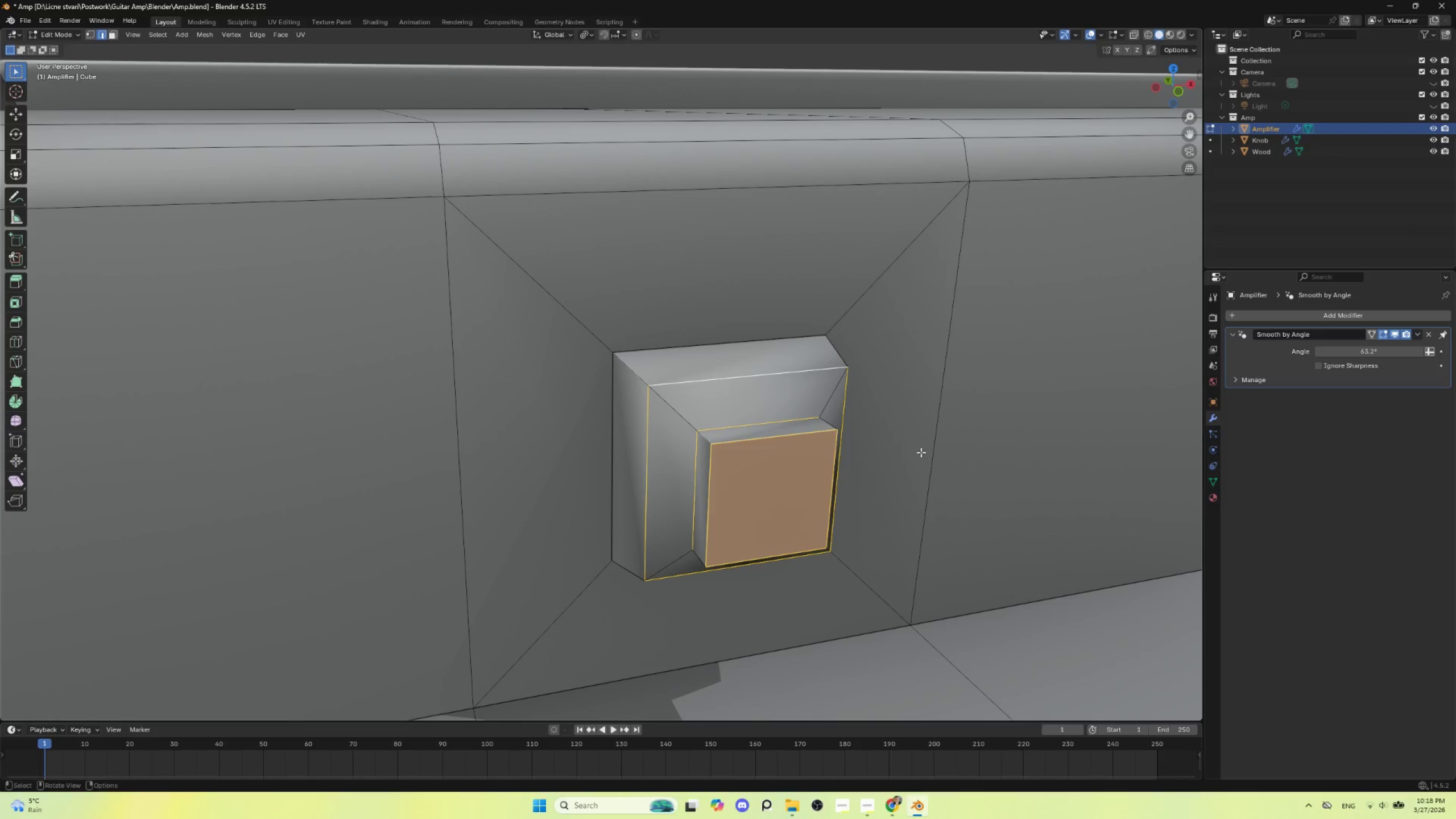 
key(Shift+ShiftLeft)
 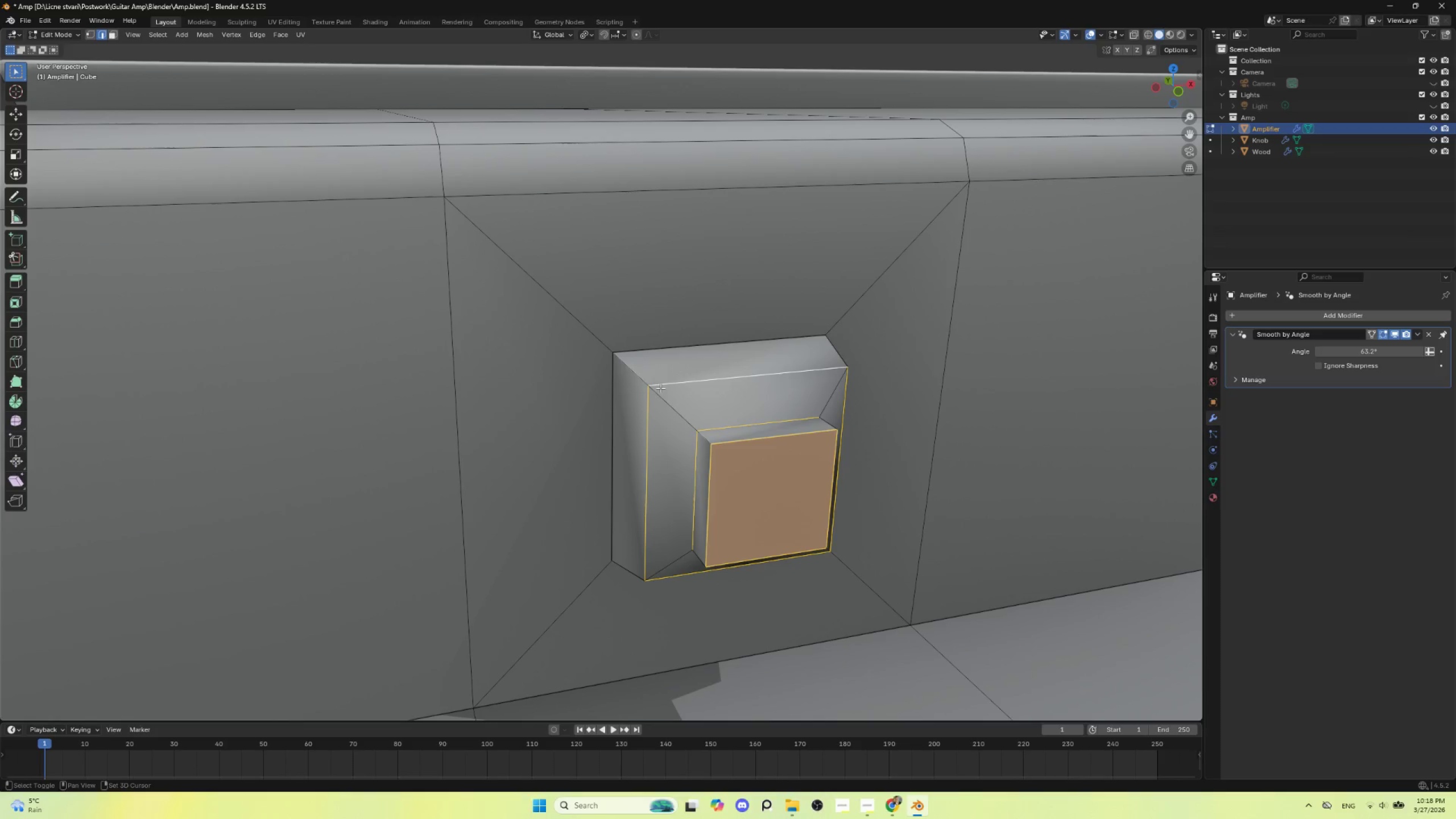 
key(Shift+ShiftLeft)
 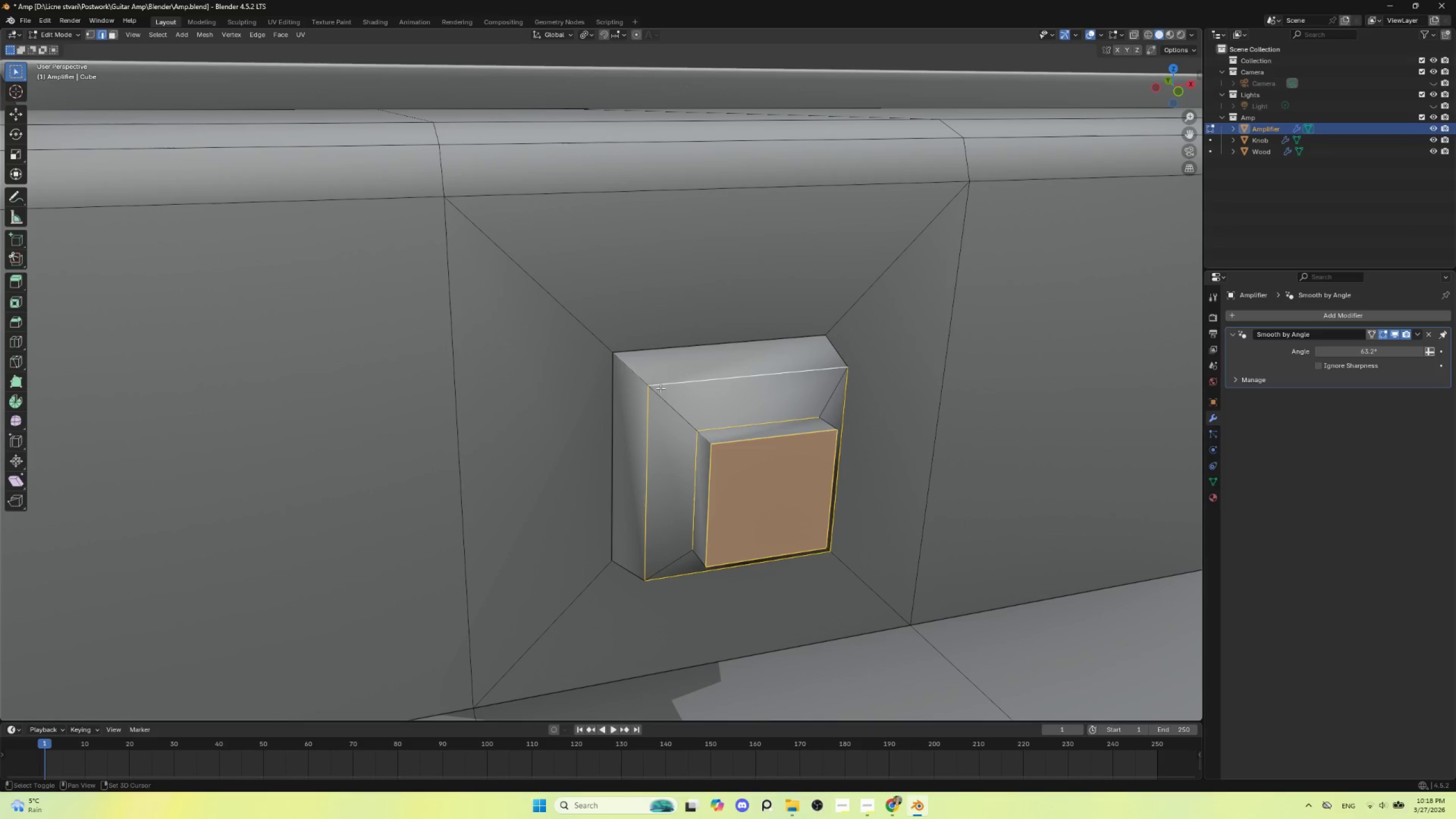 
key(Shift+ShiftLeft)
 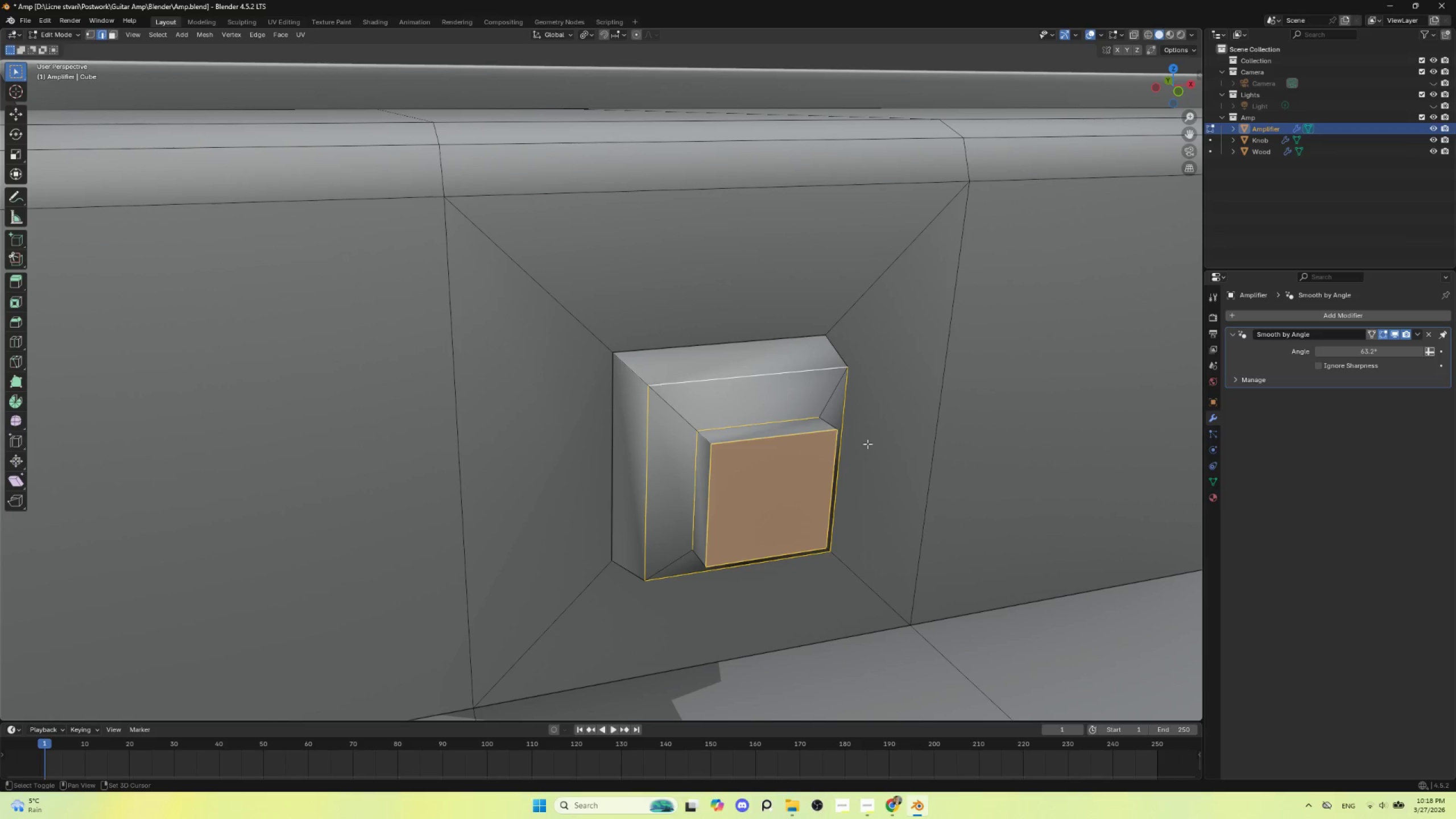 
key(Shift+ShiftLeft)
 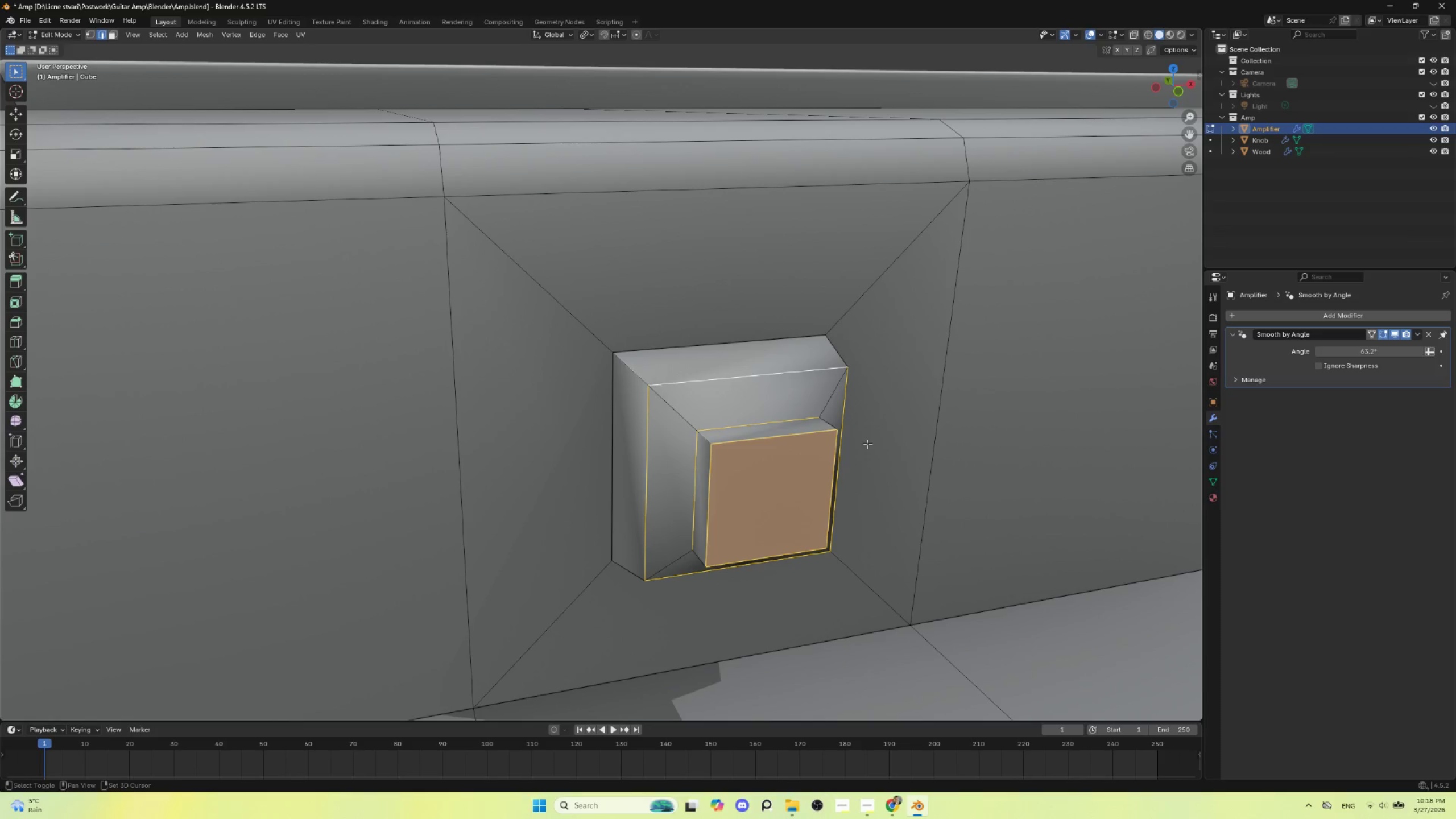 
key(Shift+ShiftLeft)
 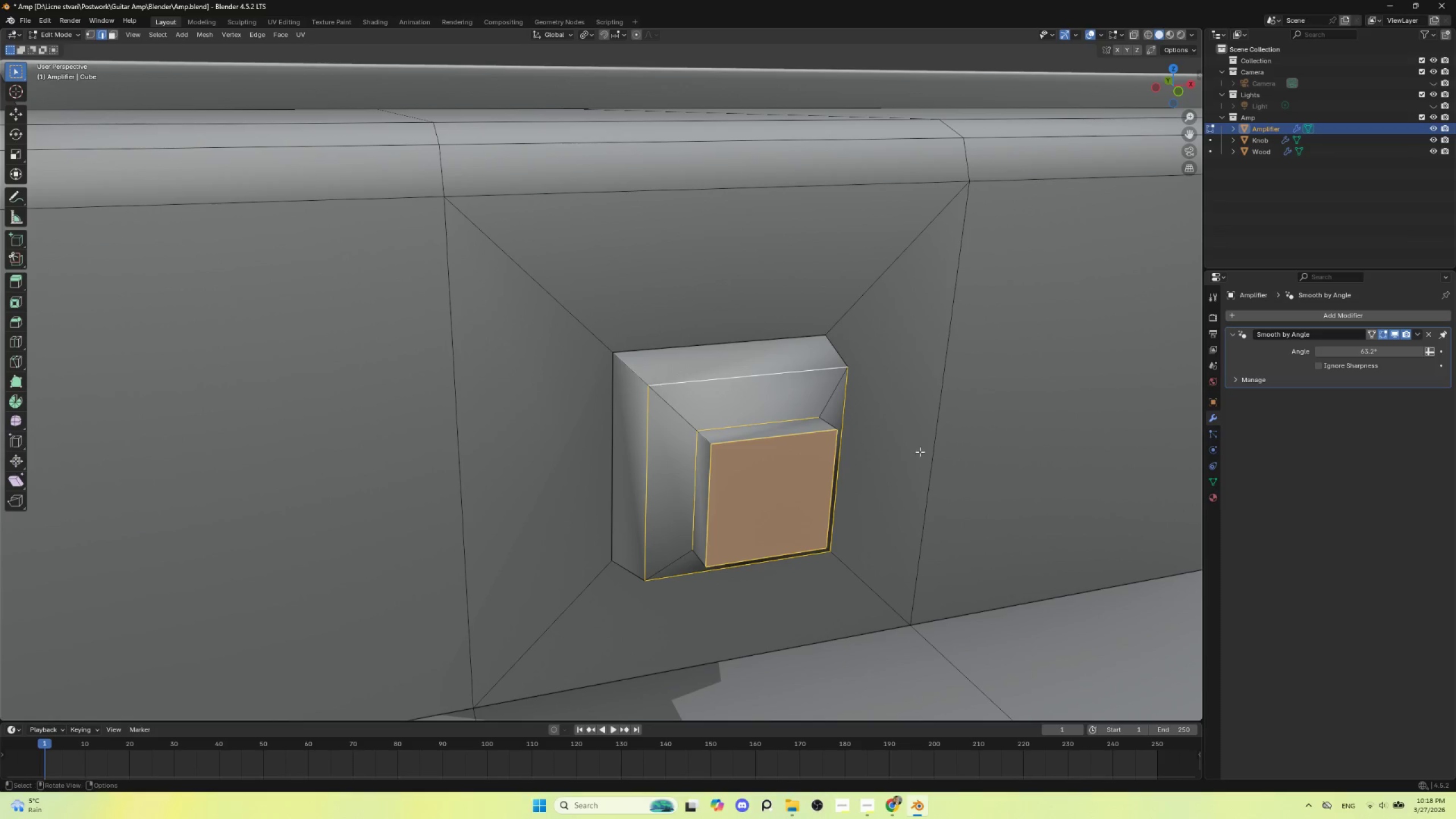 
key(Shift+ShiftLeft)
 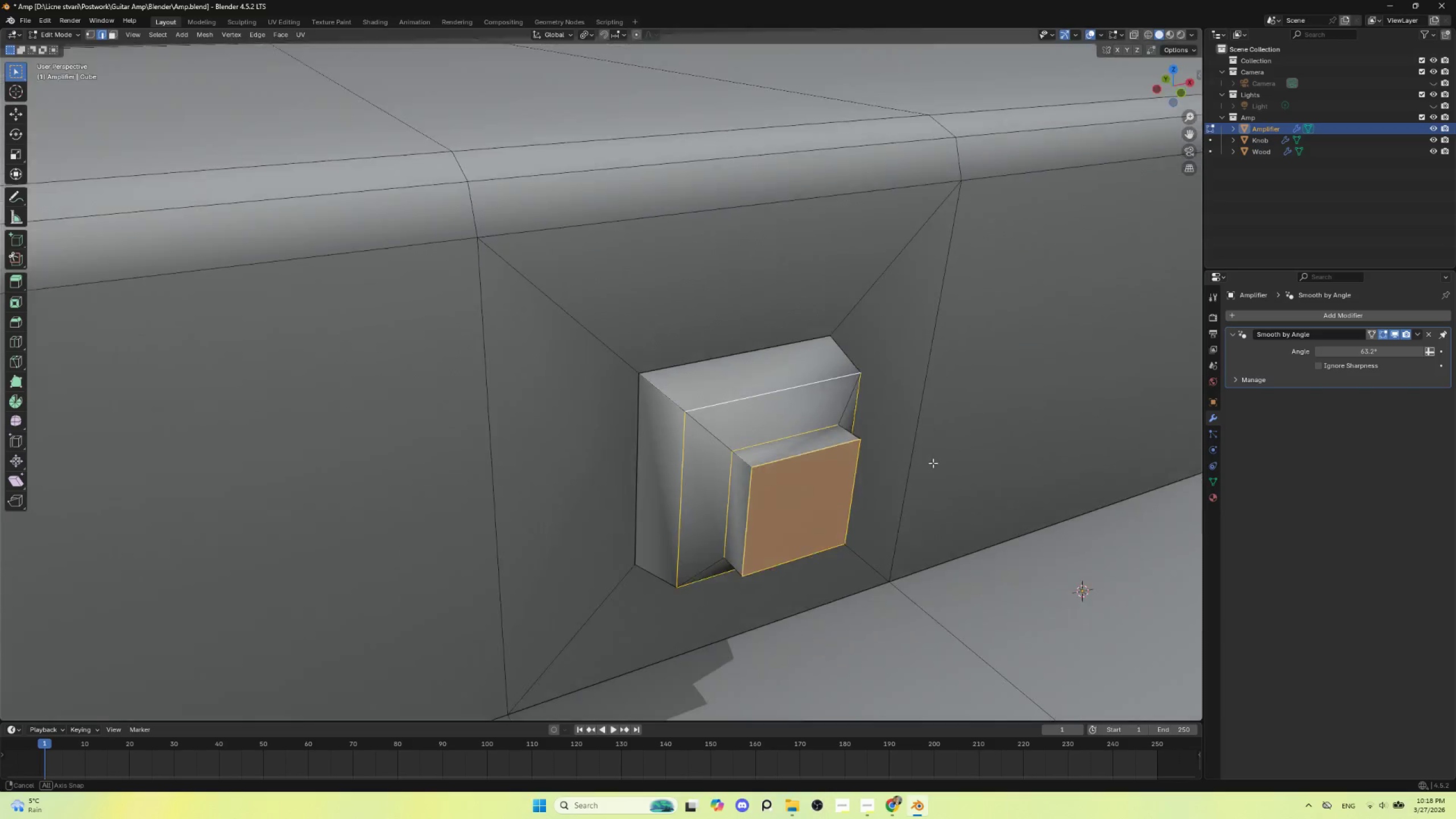 
hold_key(key=ShiftLeft, duration=0.7)
left_click([657, 401])
 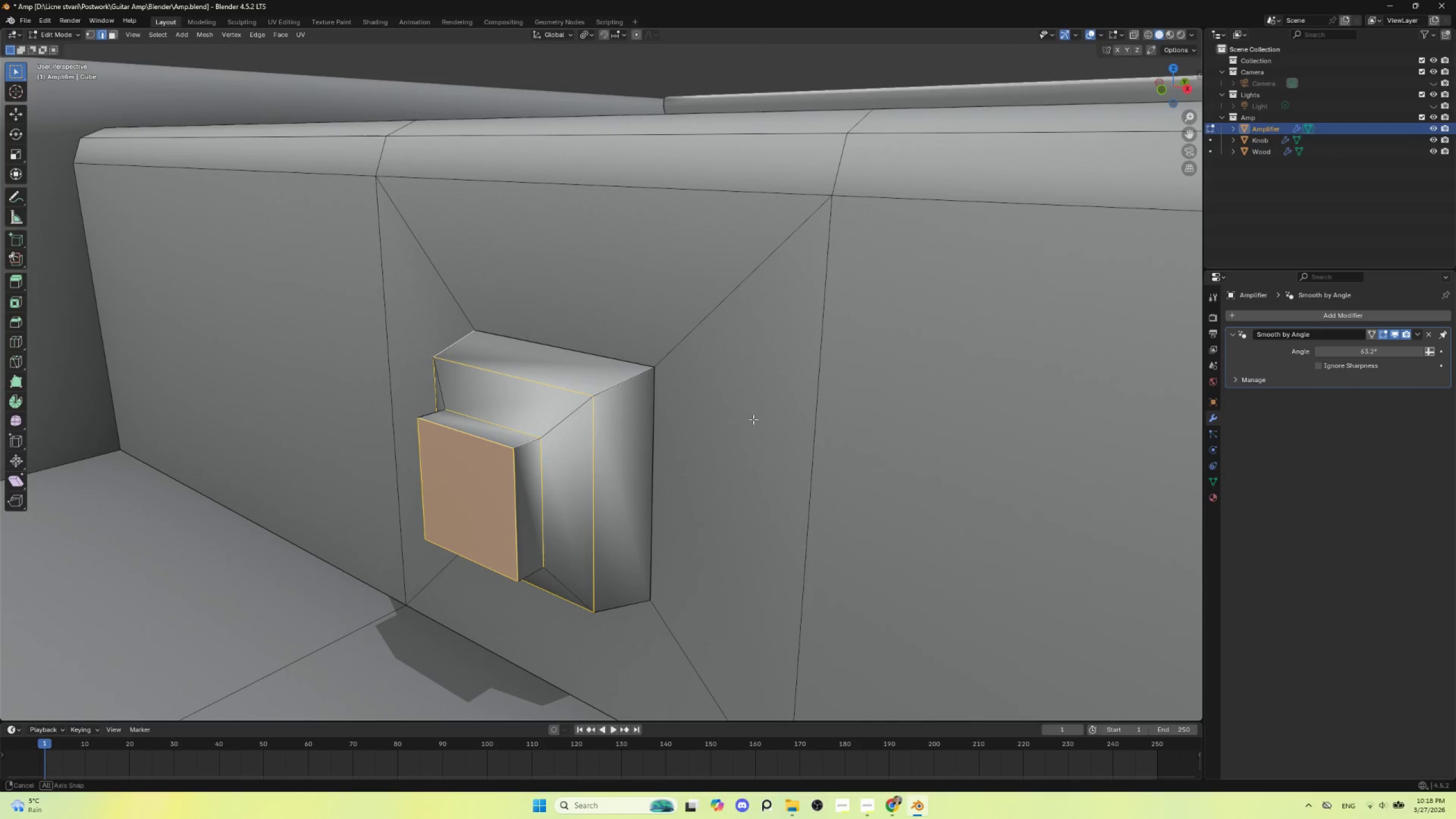 
hold_key(key=ShiftLeft, duration=1.03)
left_click([606, 387])
 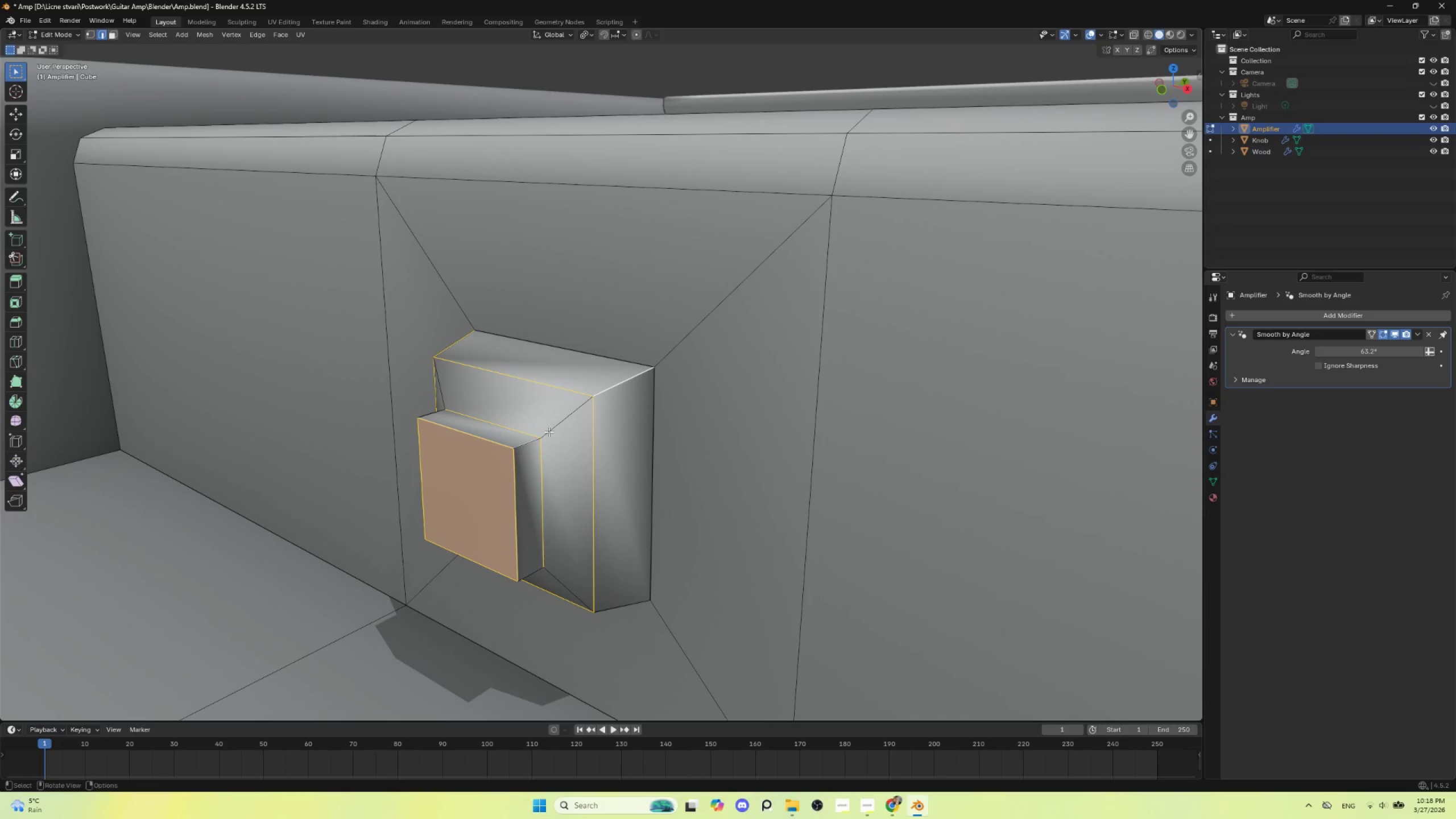 
key(Shift+ShiftLeft)
 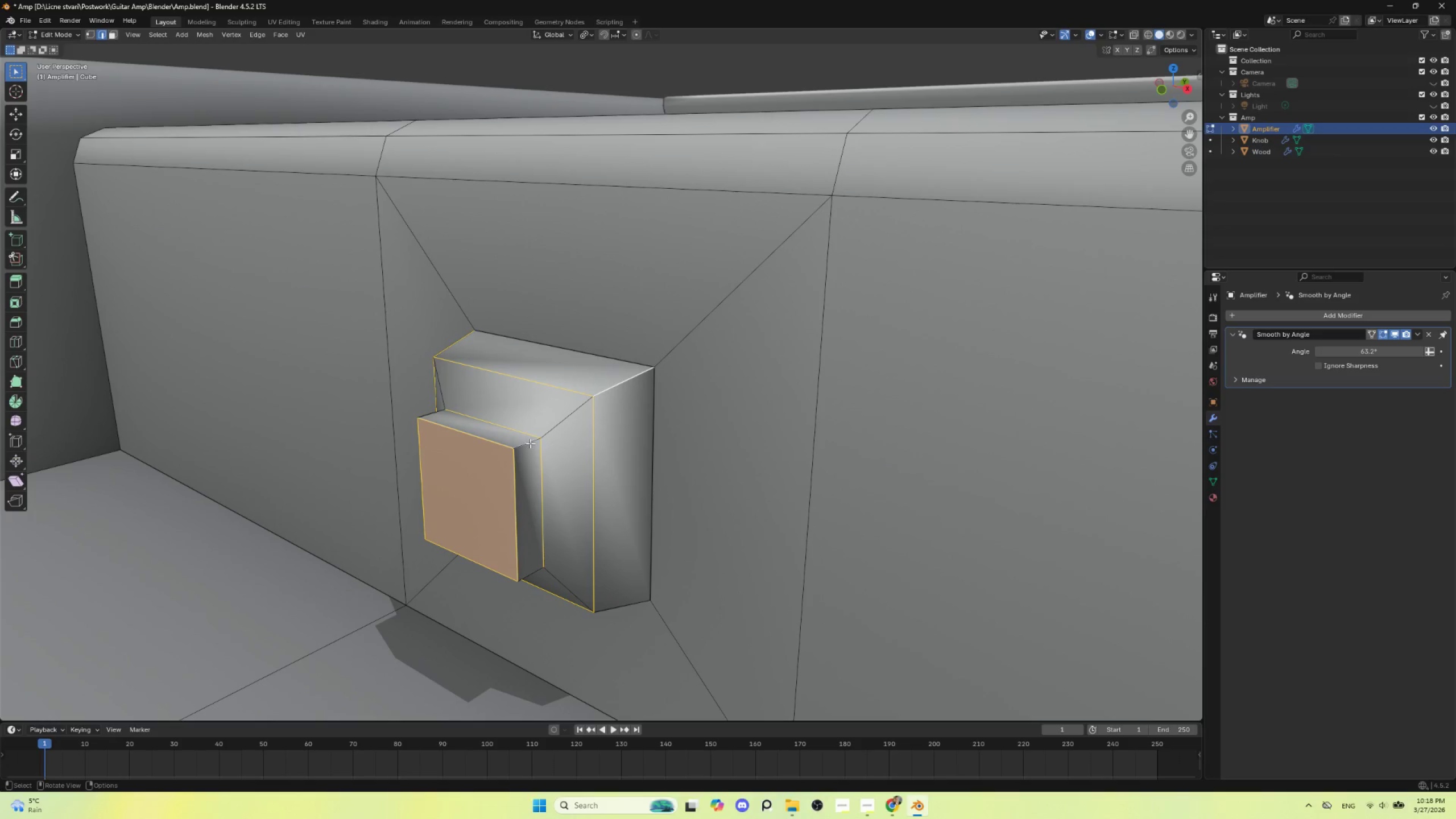 
key(Control+Z)
 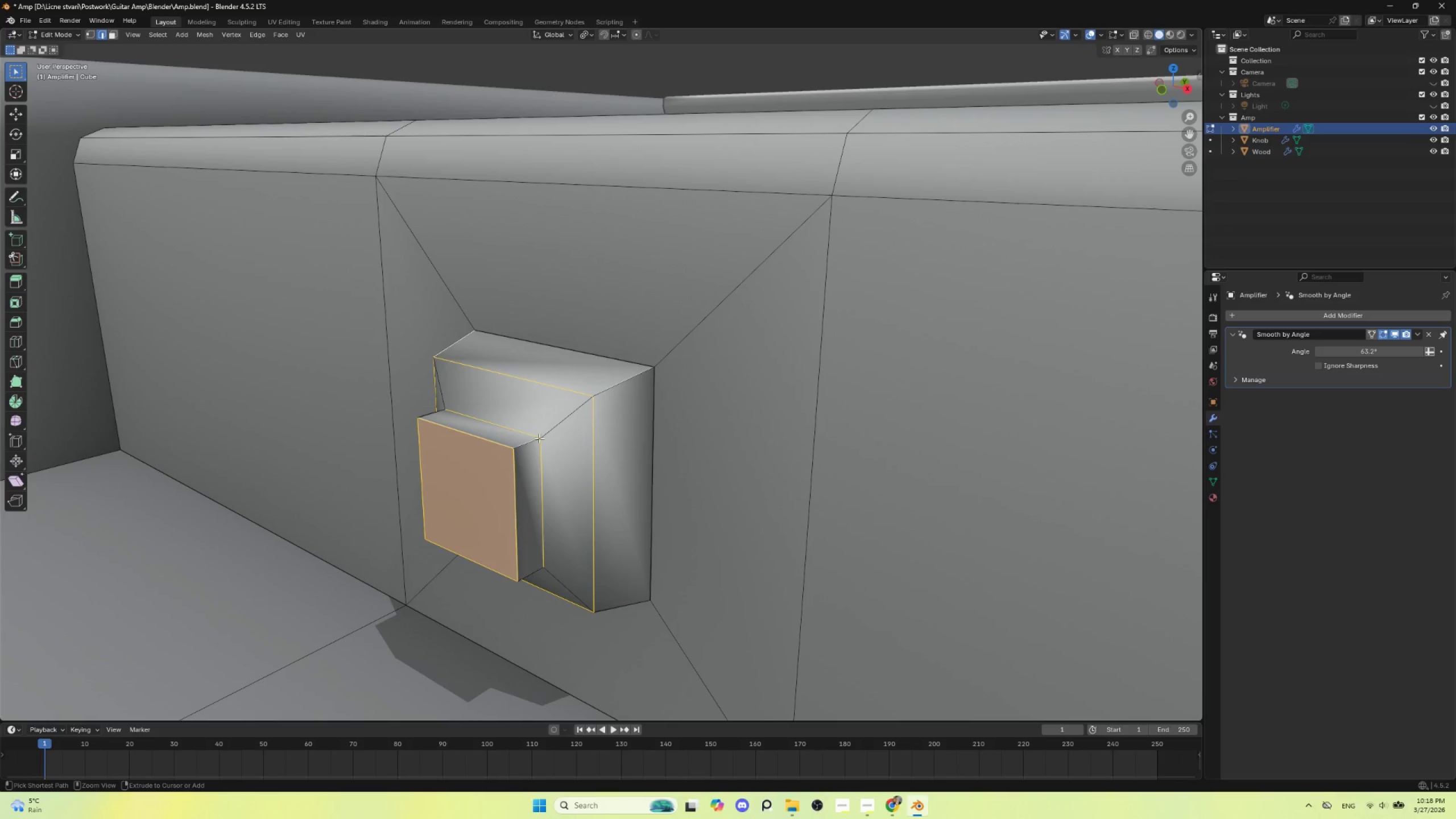 
key(Control+Z)
 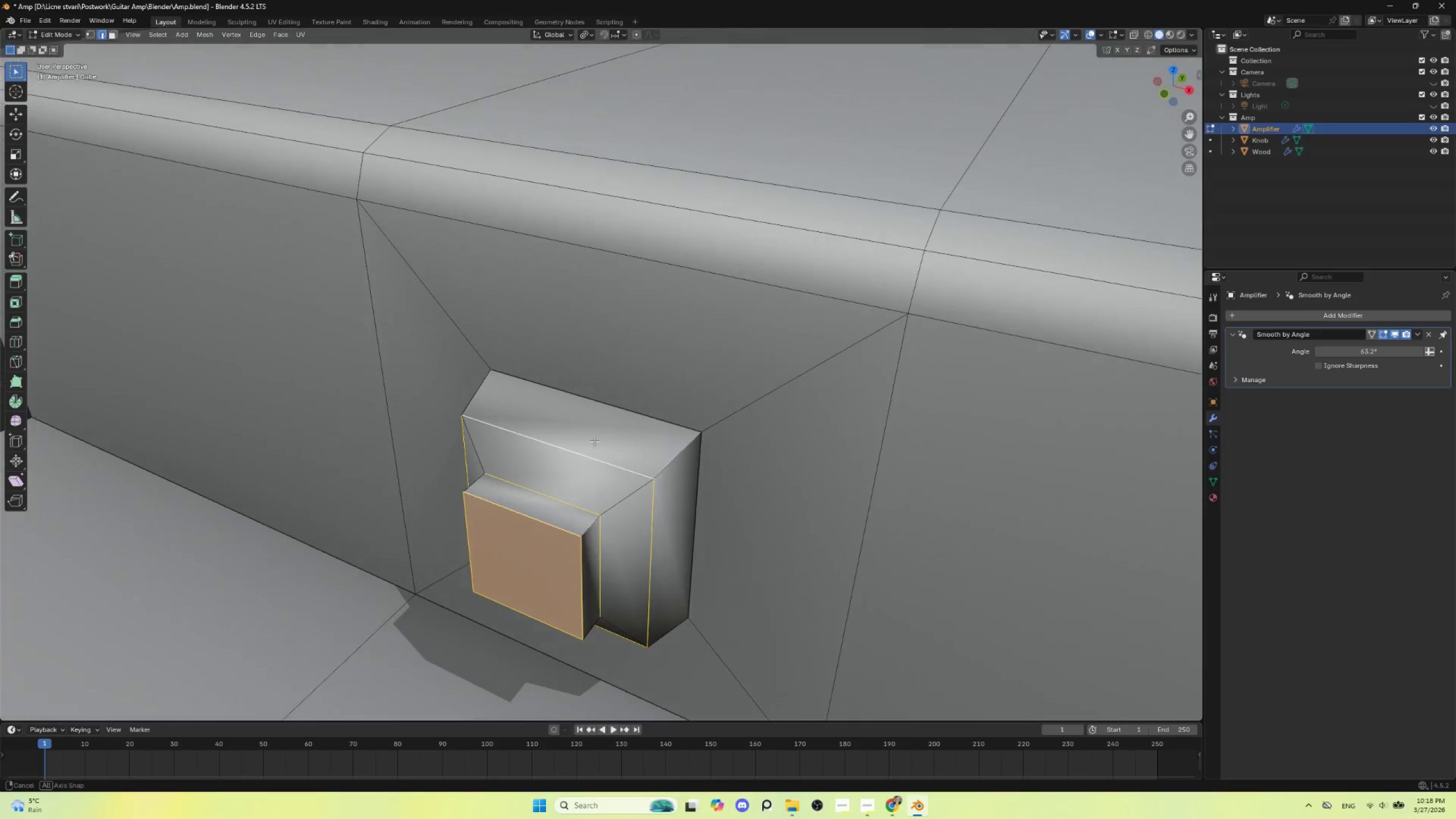 
hold_key(key=ShiftLeft, duration=1.12)
left_click([587, 530])
 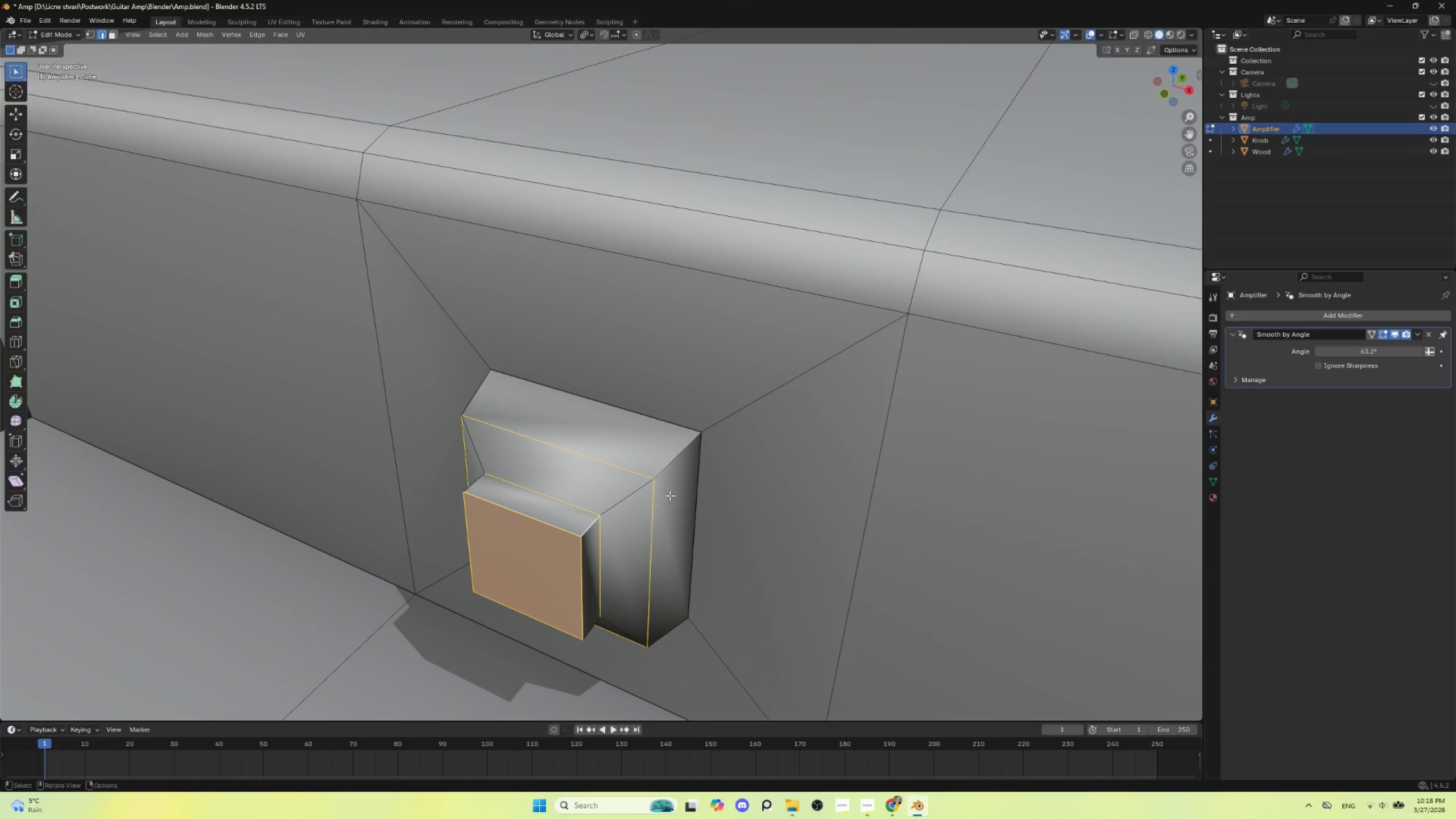 
hold_key(key=ControlLeft, duration=1.02)
left_click([689, 442])
 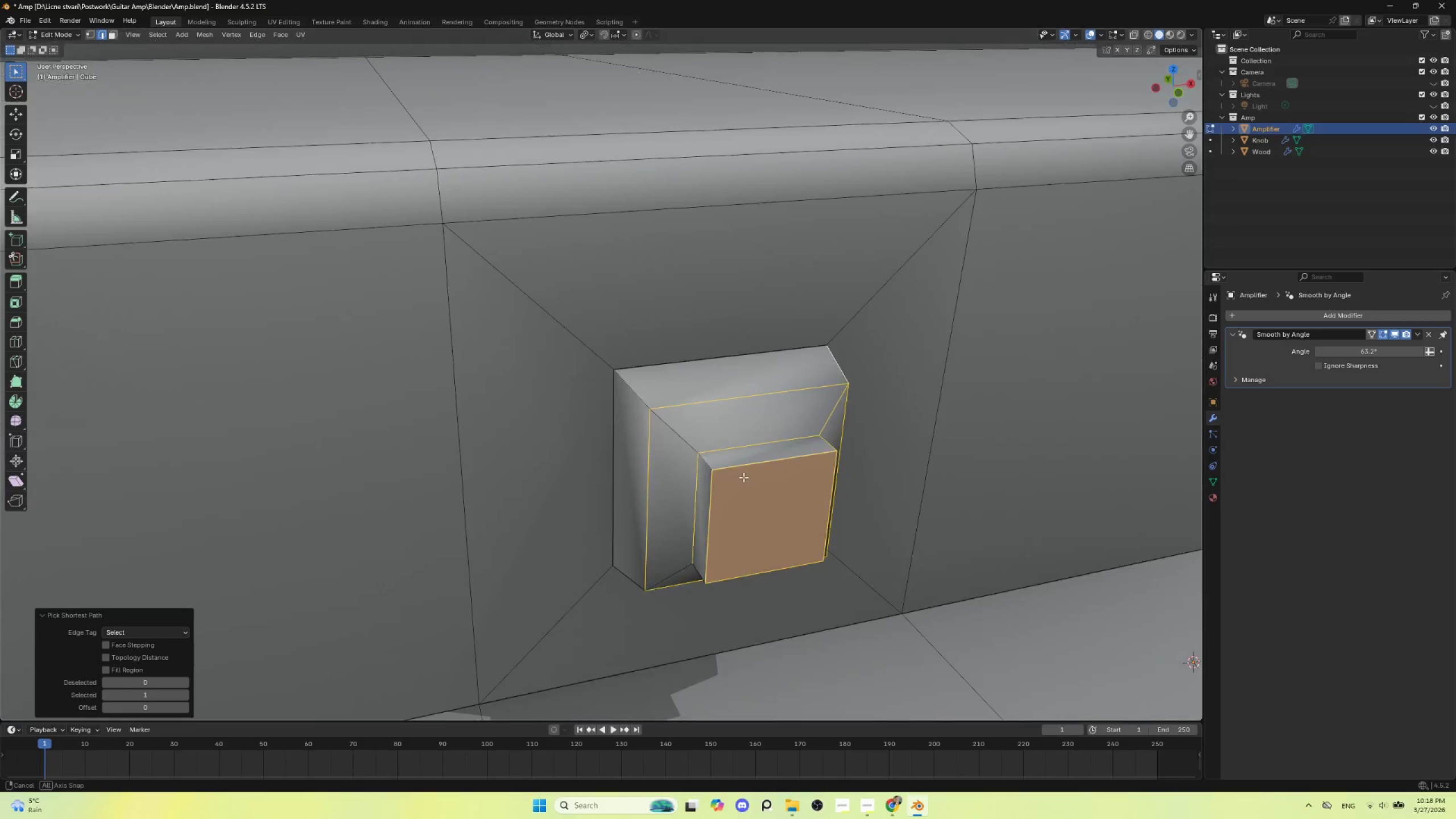 
hold_key(key=ShiftLeft, duration=0.84)
left_click([706, 465])
 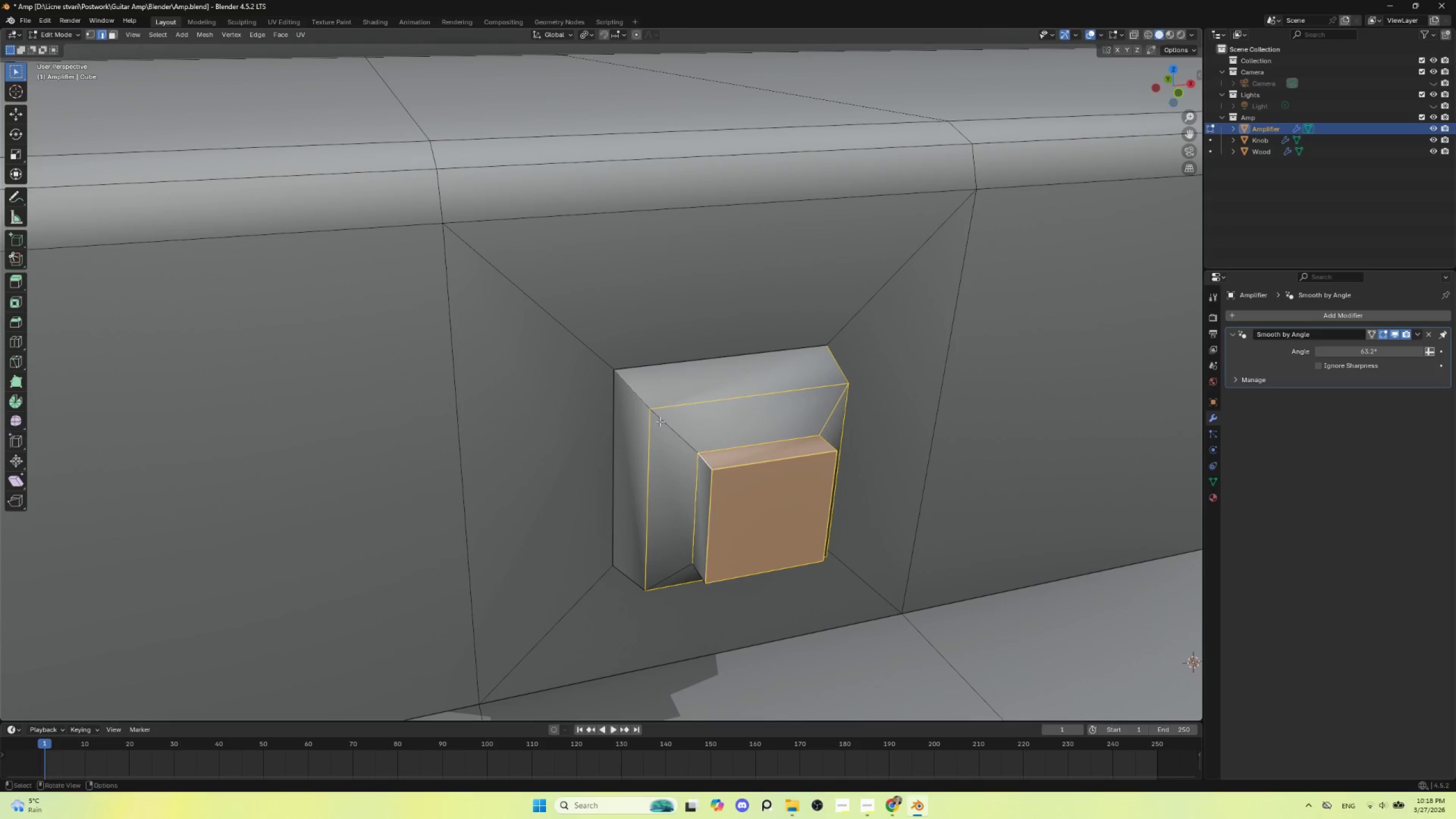 
hold_key(key=ControlLeft, duration=0.77)
left_click([627, 381])
 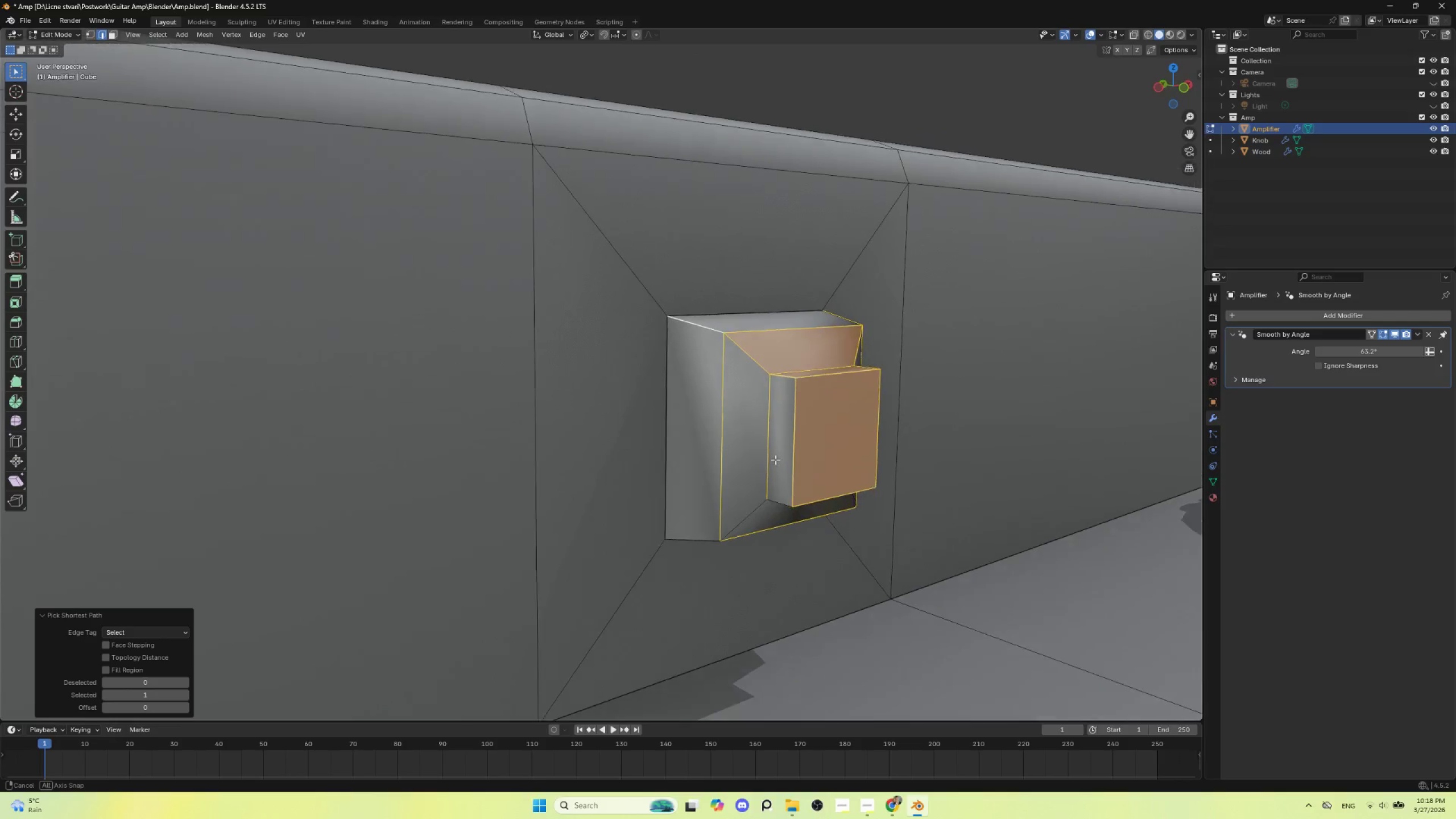 
hold_key(key=ShiftLeft, duration=0.8)
left_click([776, 500])
 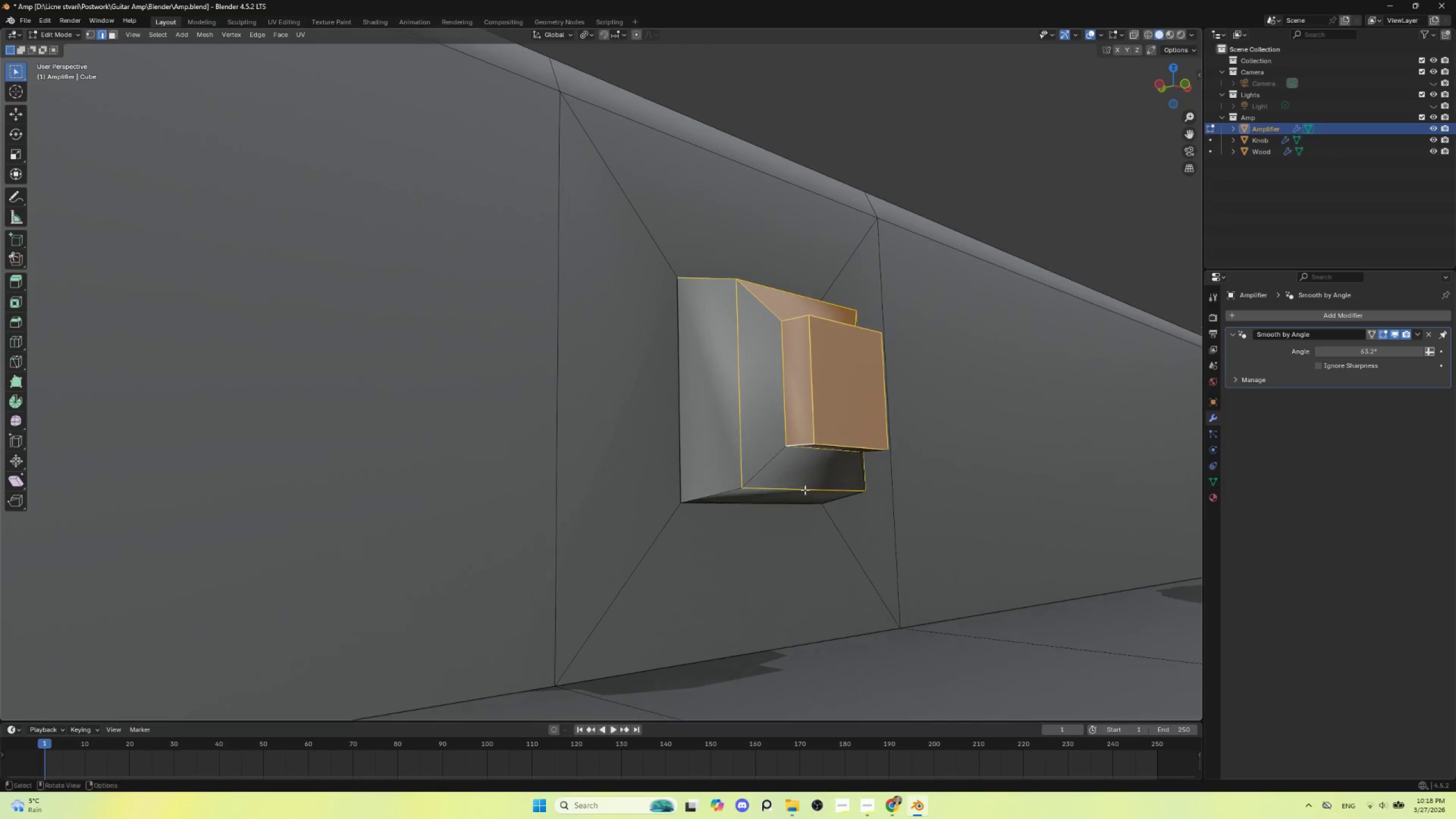 
hold_key(key=ControlLeft, duration=0.67)
left_click([722, 492])
 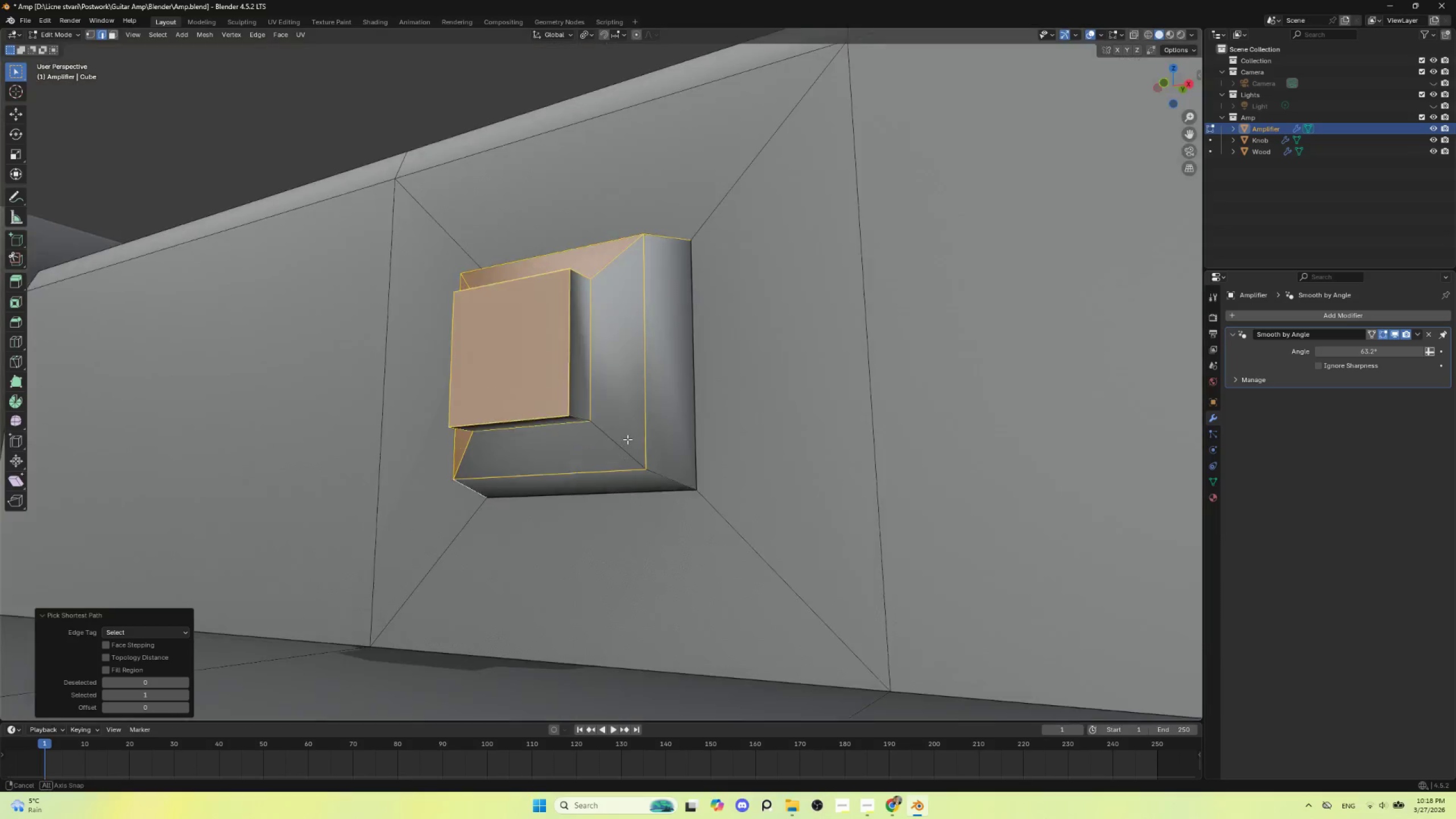 
hold_key(key=ShiftLeft, duration=0.75)
left_click([581, 432])
 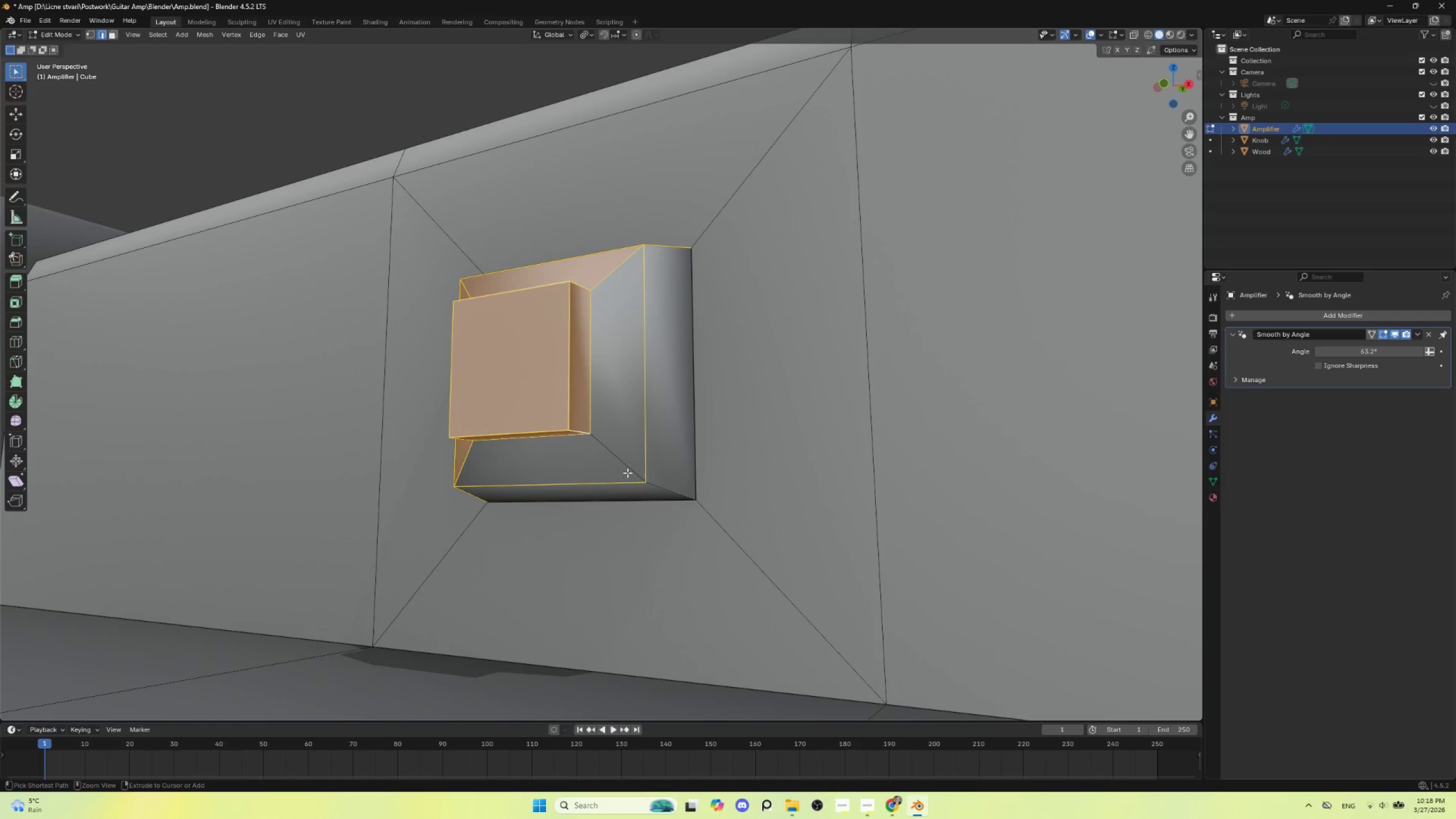 
hold_key(key=ControlLeft, duration=0.83)
left_click([664, 490])
 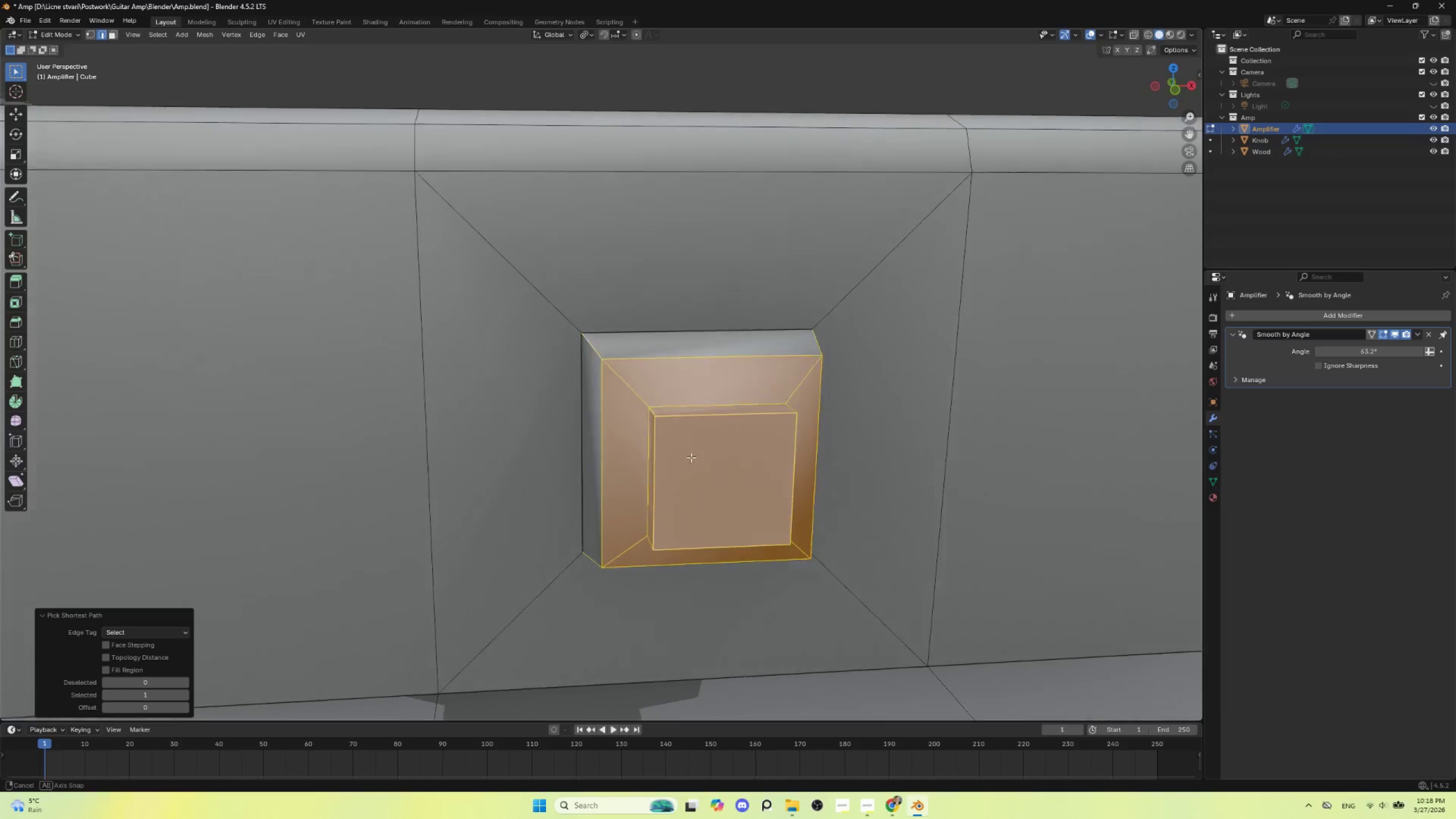 
key(Control+B)
 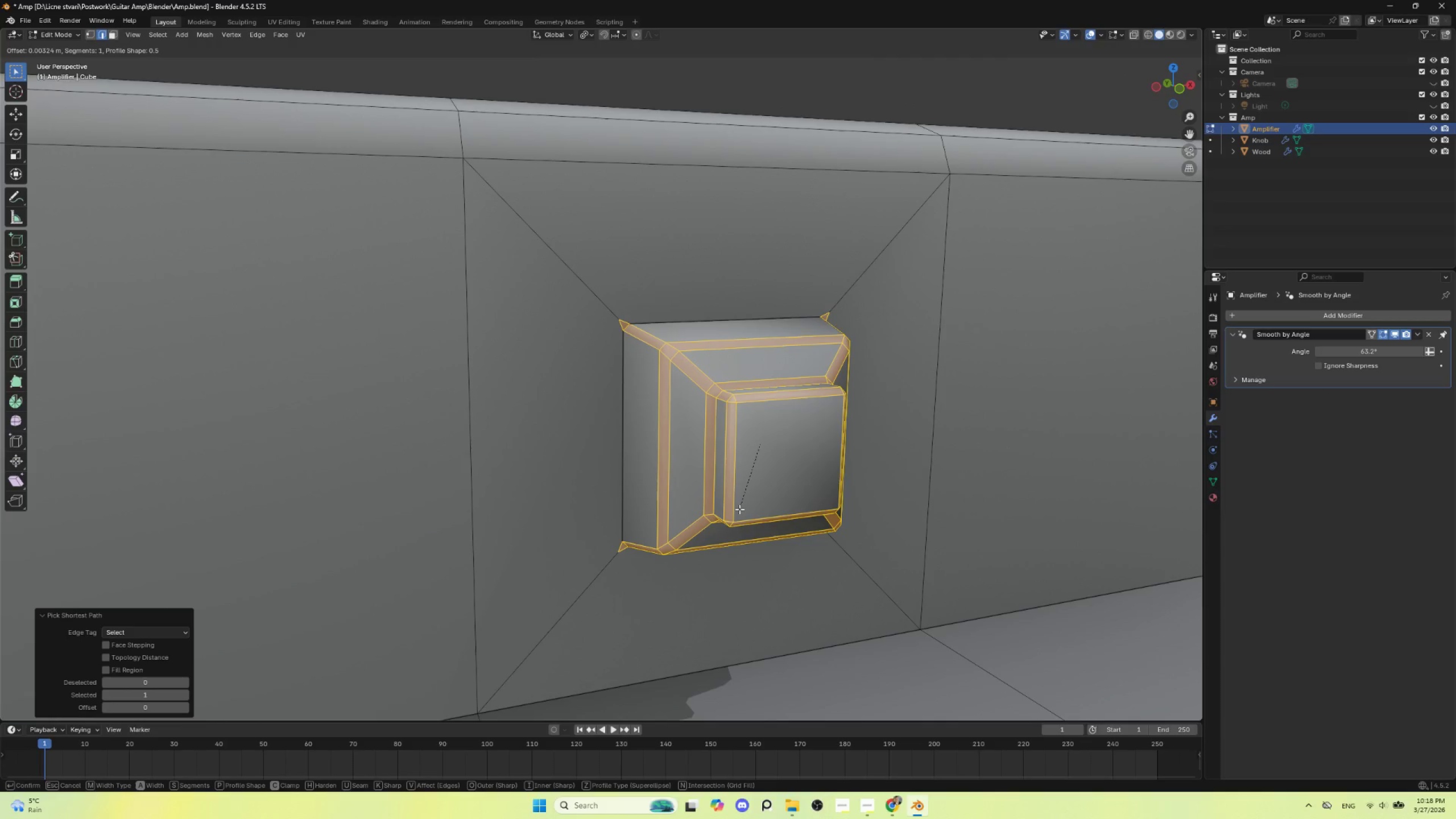 
scroll: coordinate [739, 509], scroll_direction: up, amount: 1.0
 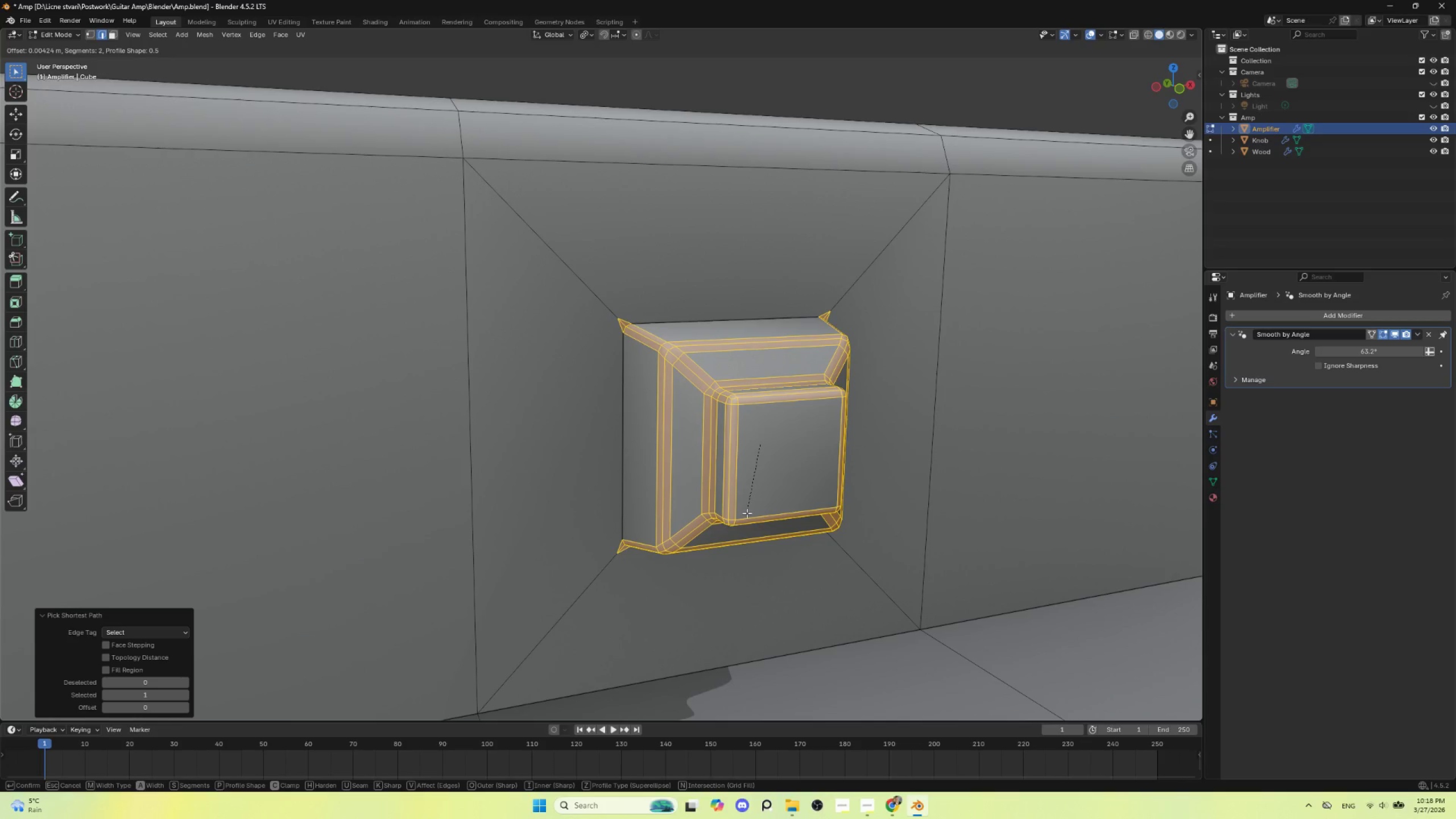 
wait(9.72)
 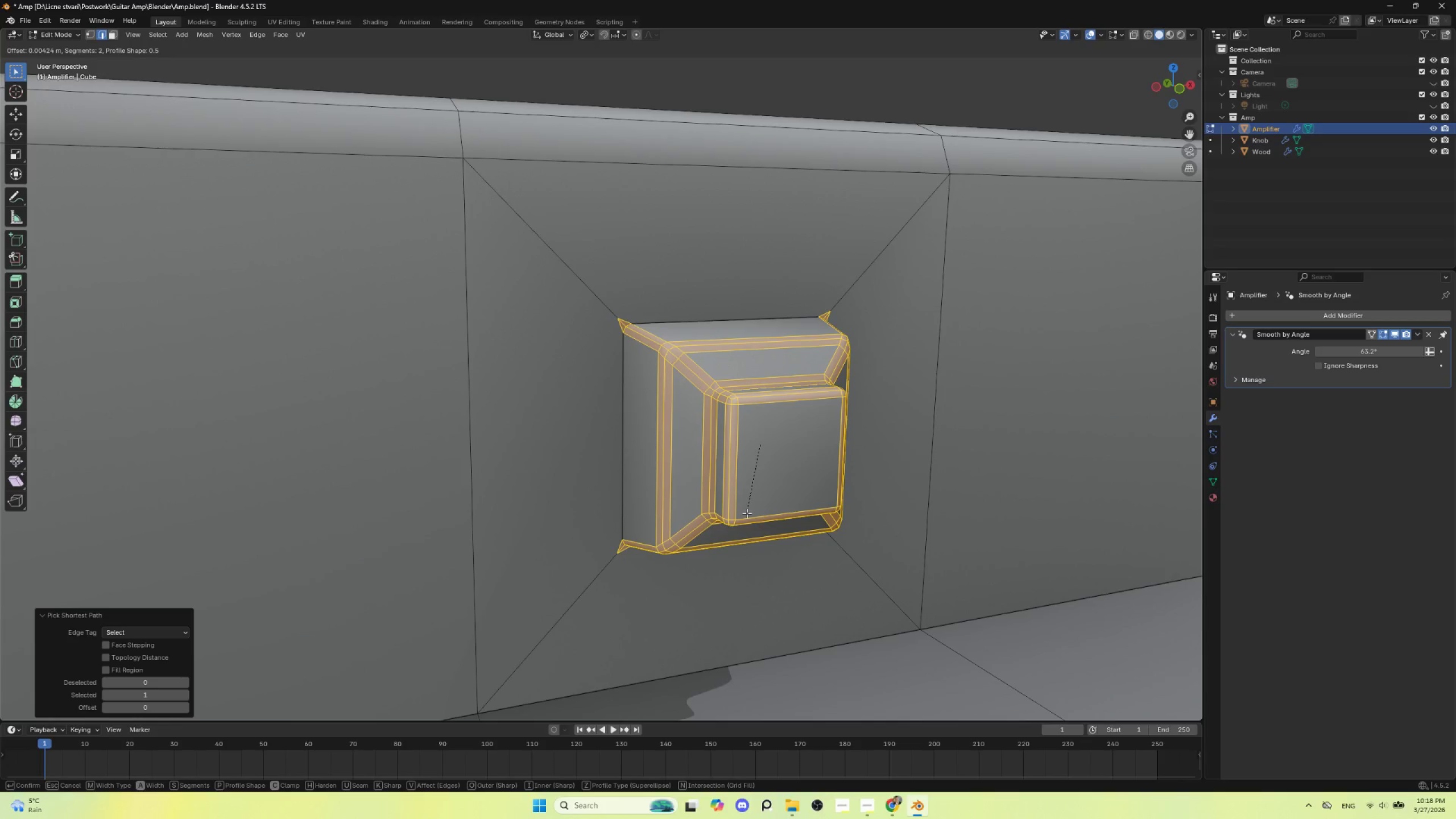 
key(Escape)
 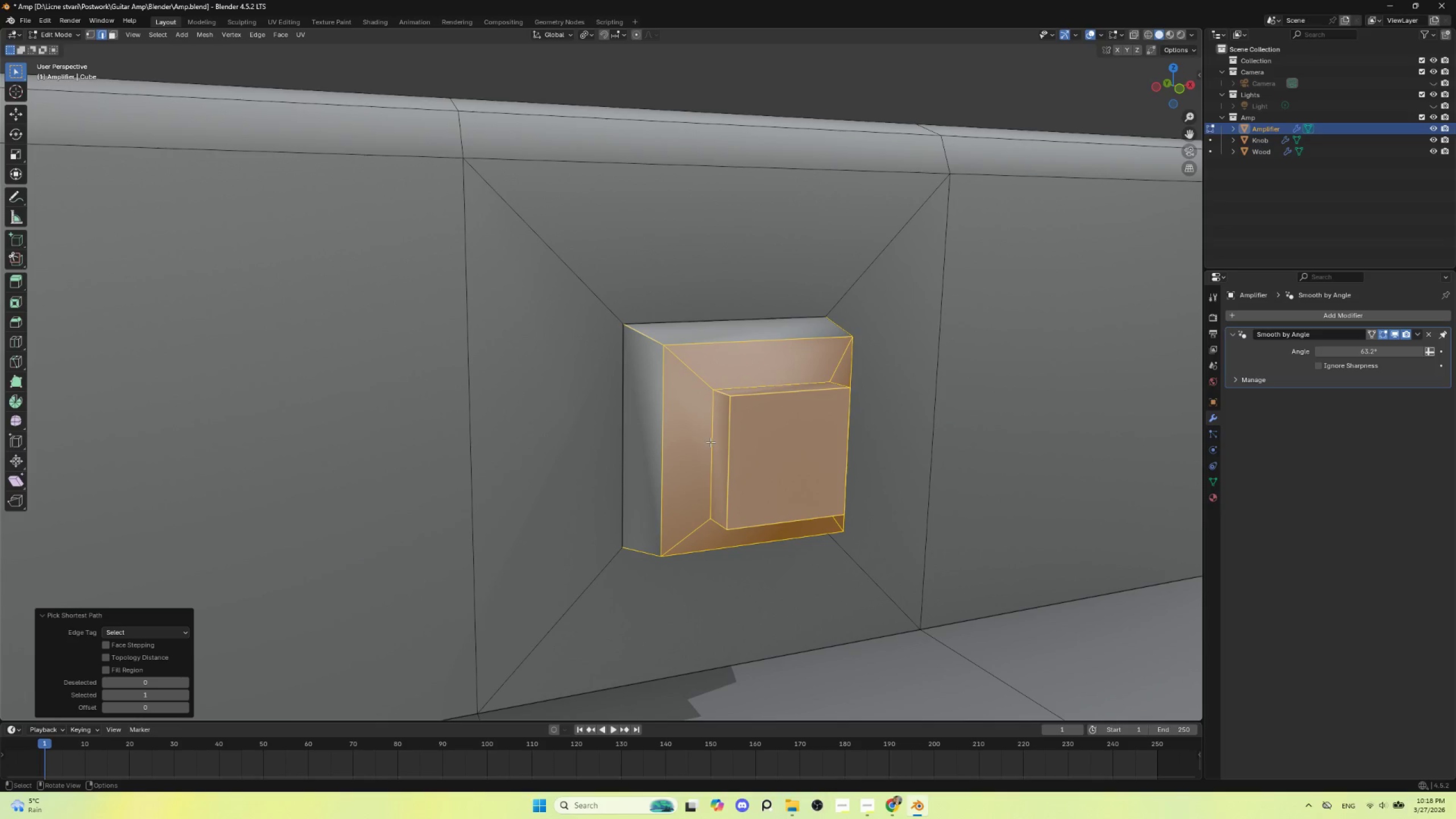 
hold_key(key=AltLeft, duration=0.75)
hold_key(key=ShiftLeft, duration=0.75)
left_click([710, 442])
 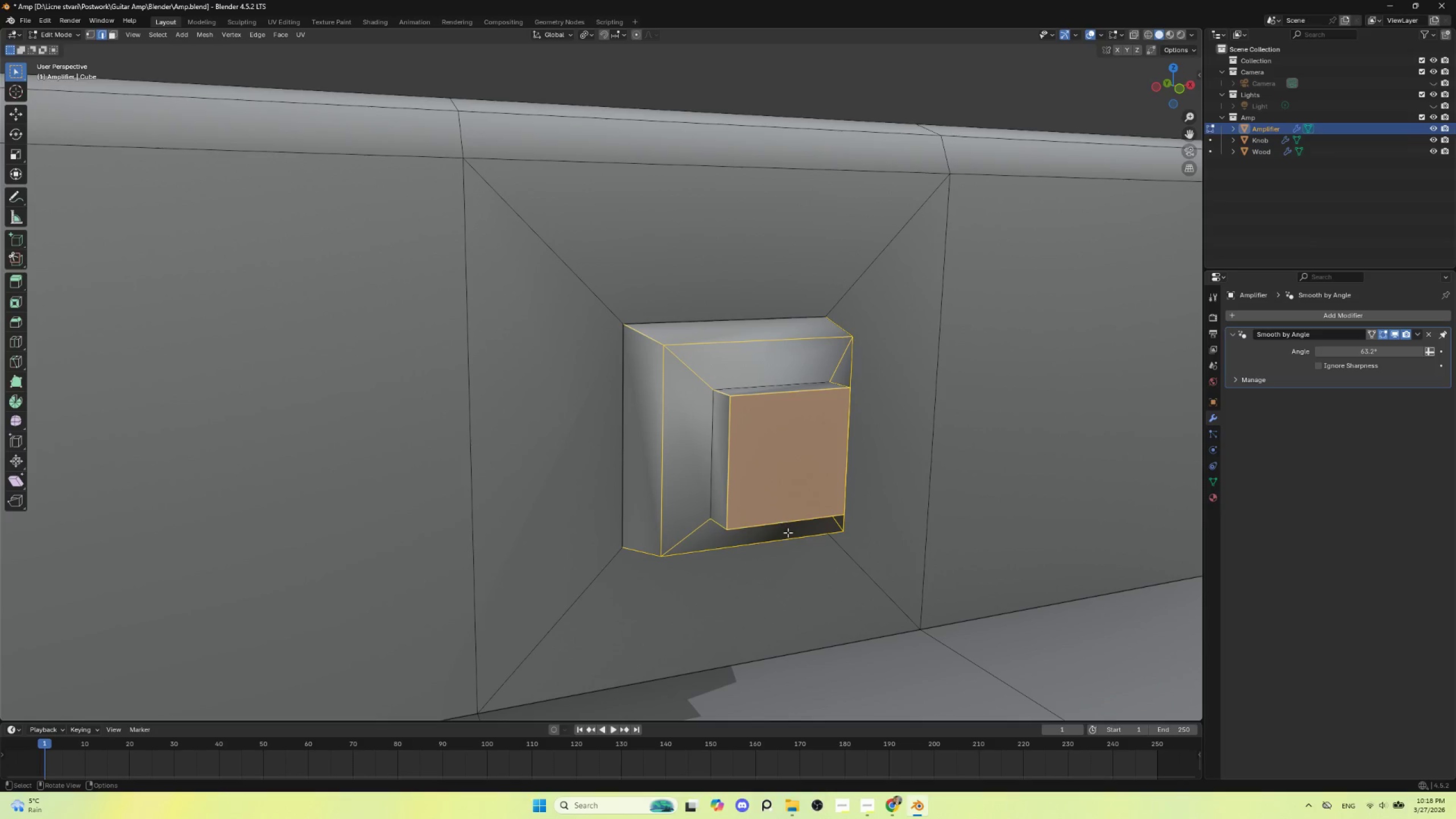 
key(Control+B)
 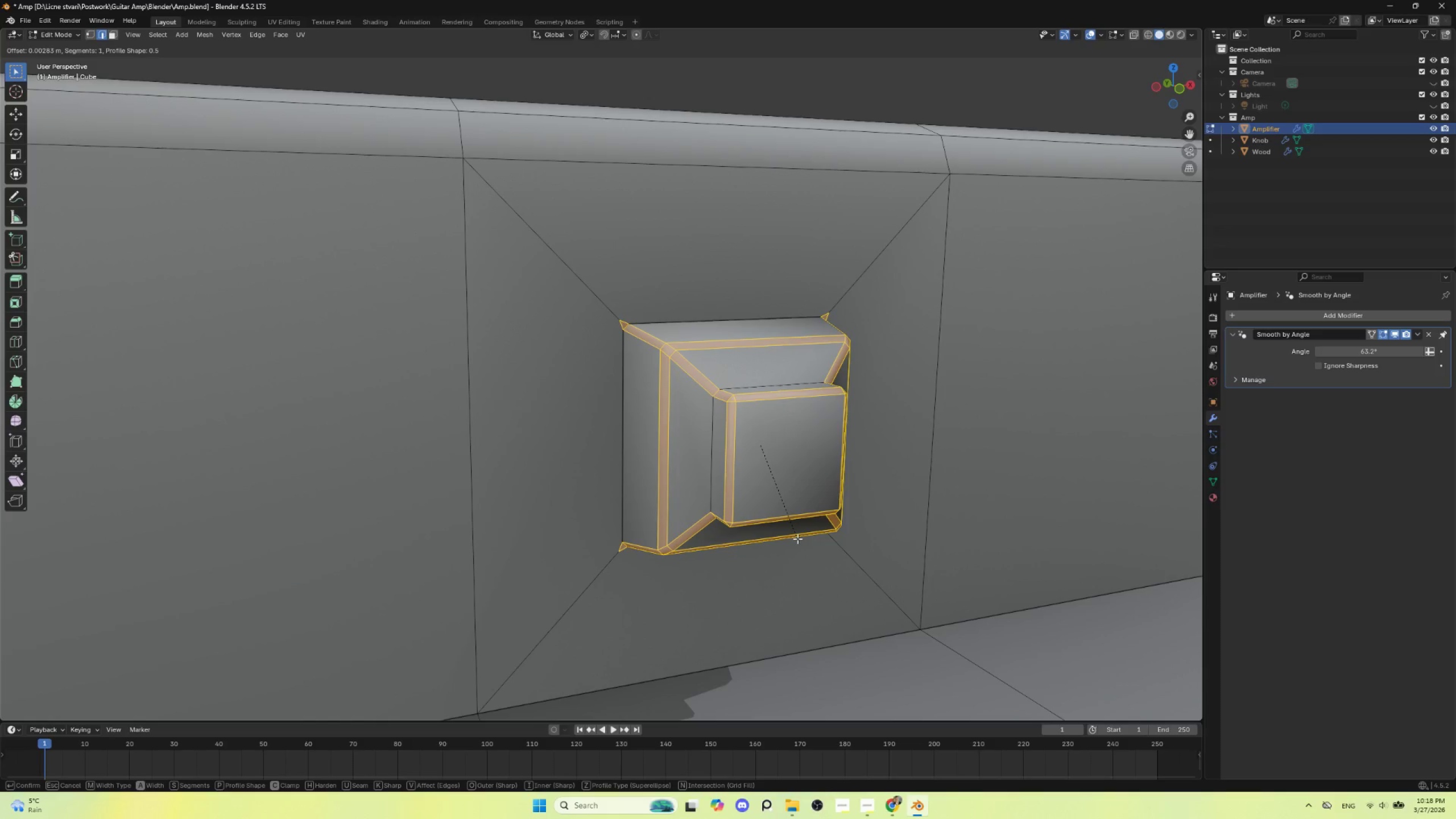 
wait(5.95)
 